 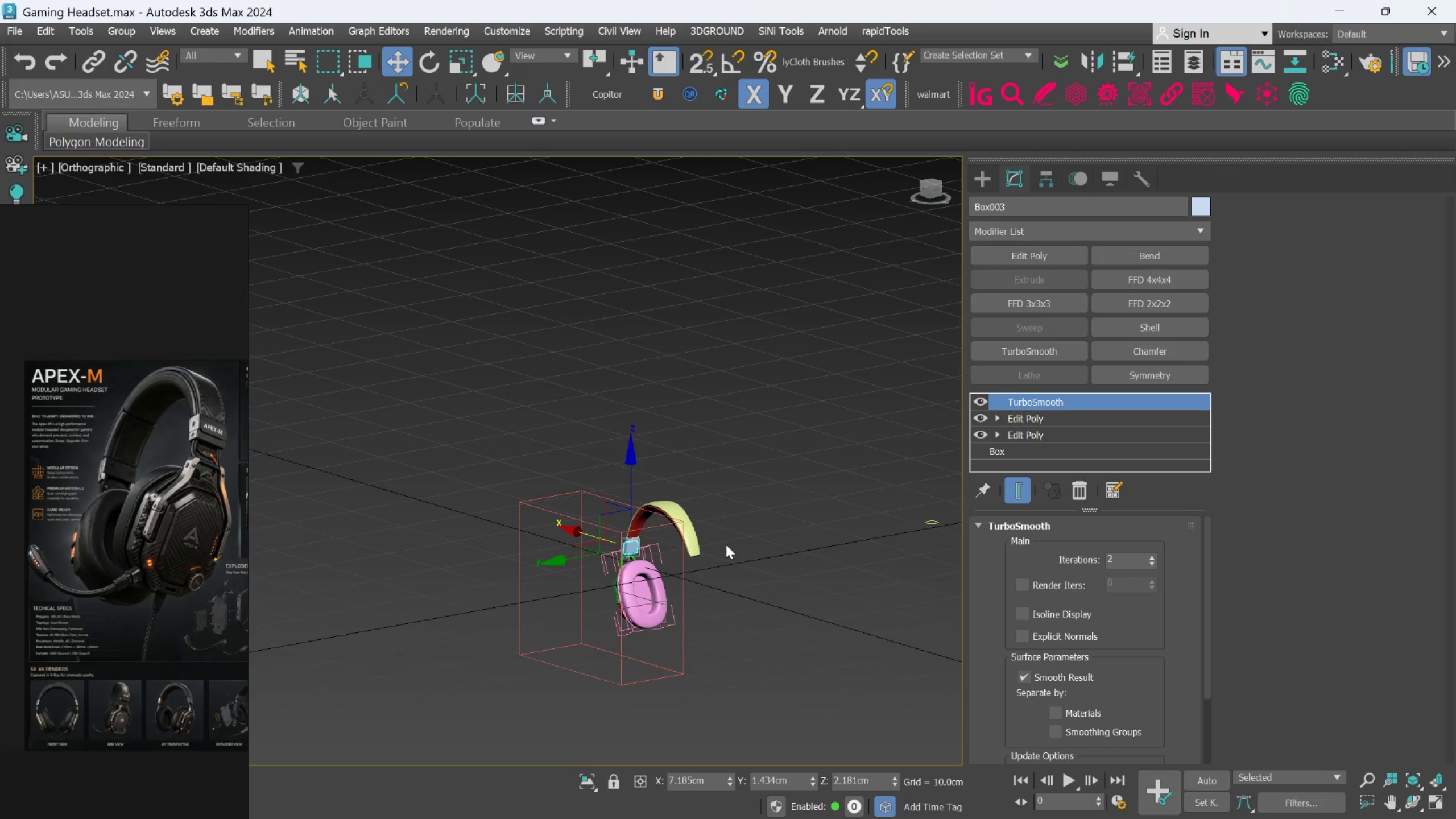 
hold_key(key=AltLeft, duration=0.59)
 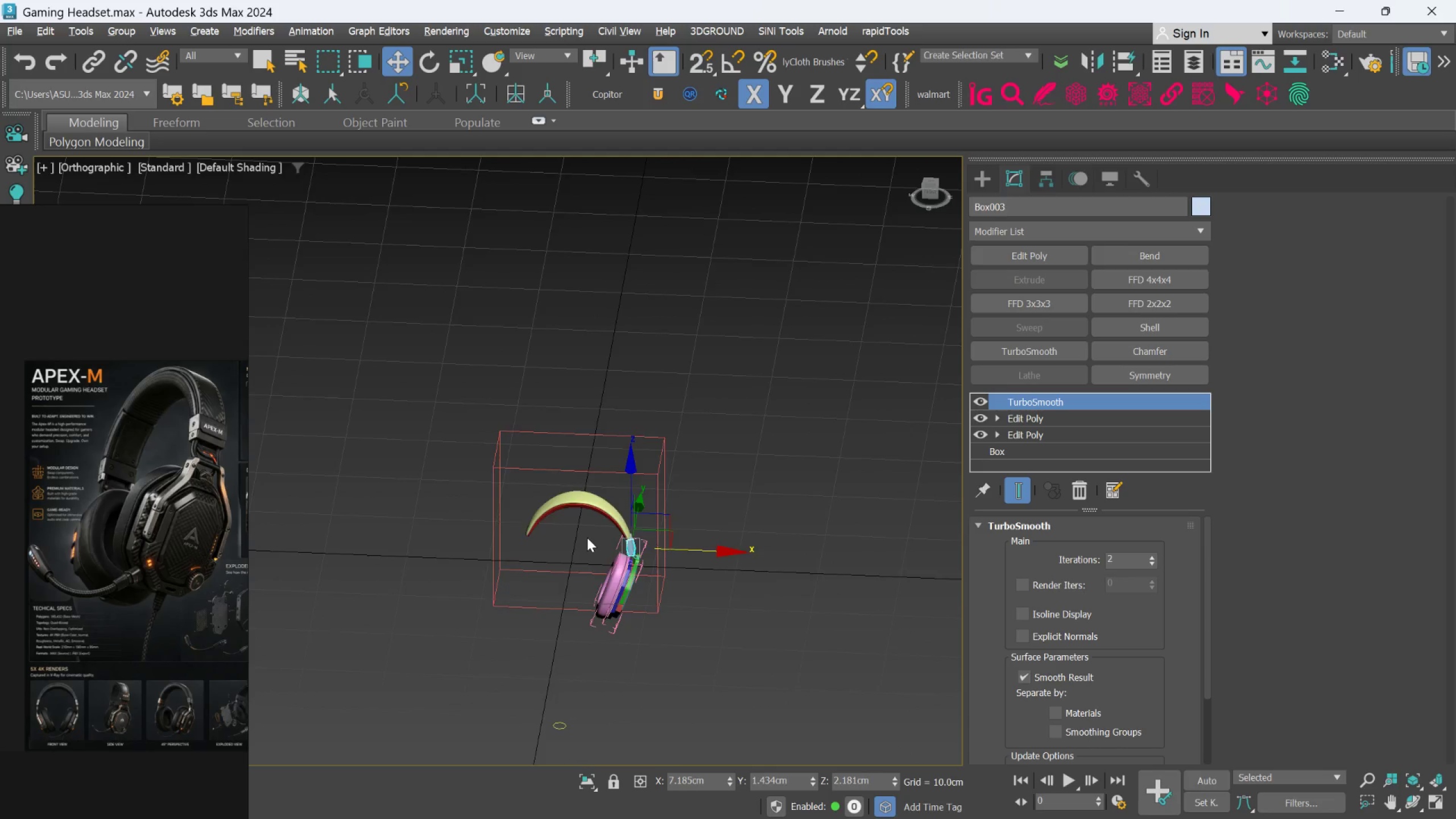 
scroll: coordinate [725, 545], scroll_direction: down, amount: 1.0
 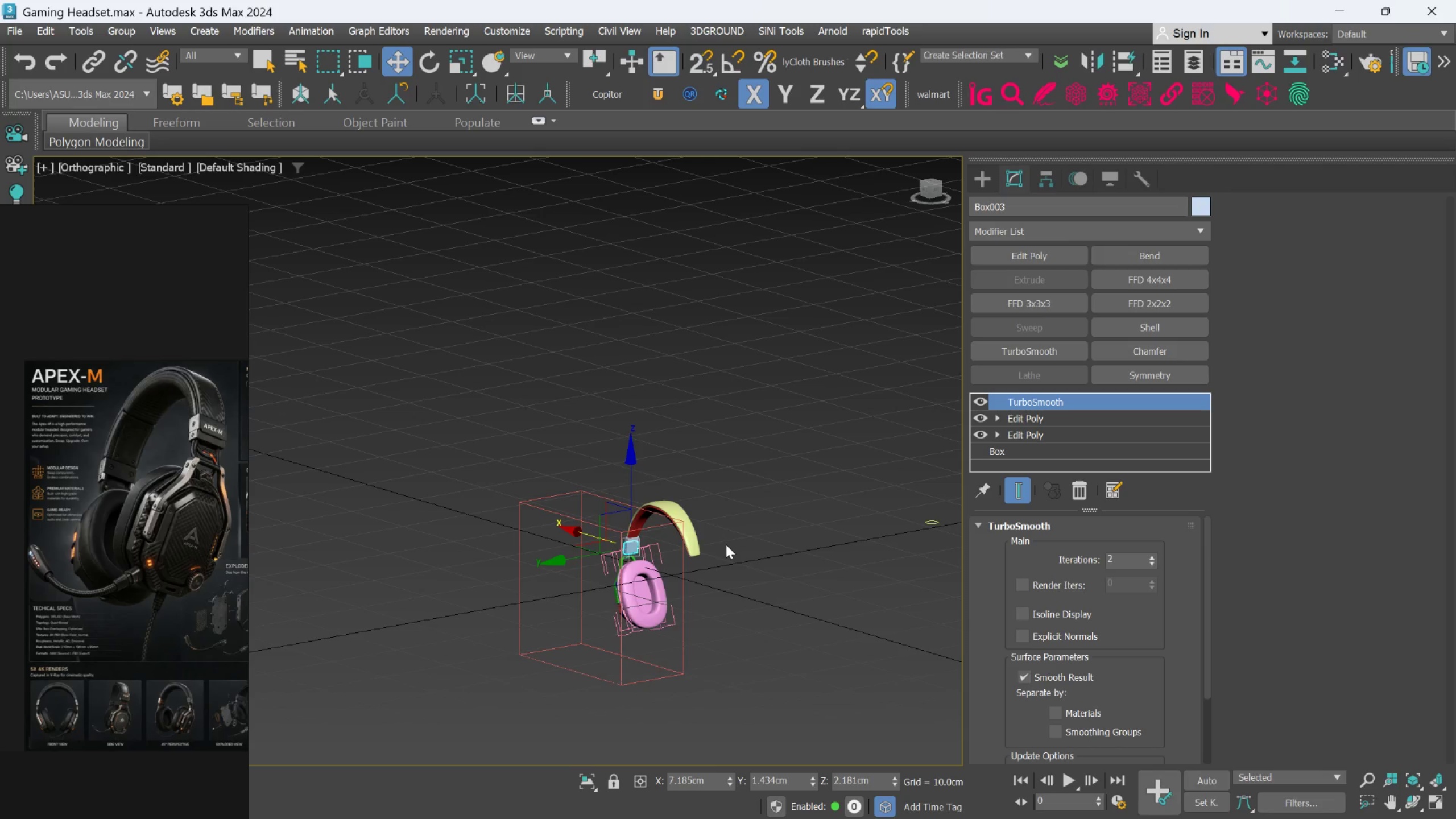 
hold_key(key=AltLeft, duration=0.62)
 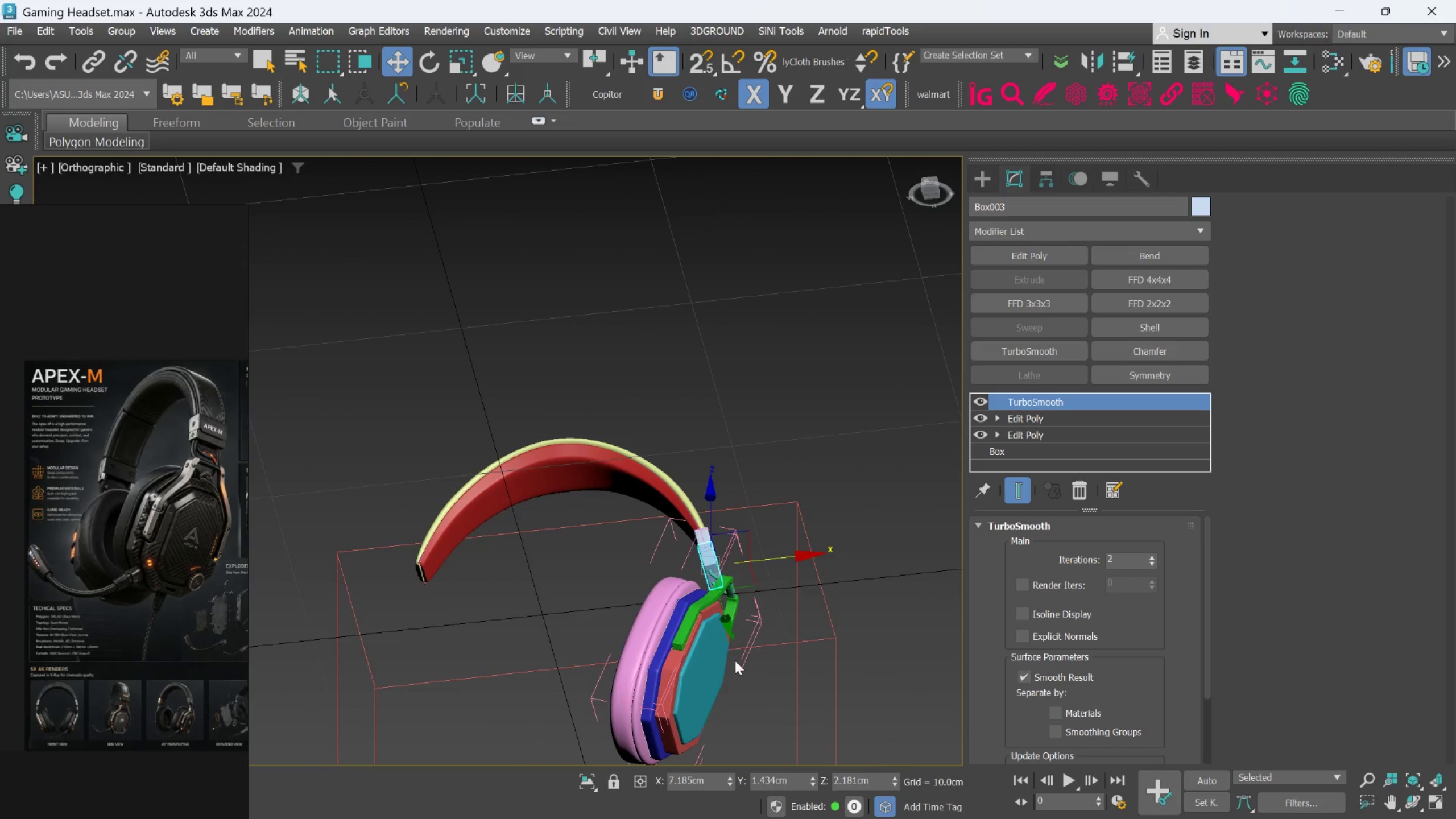 
scroll: coordinate [587, 537], scroll_direction: up, amount: 3.0
 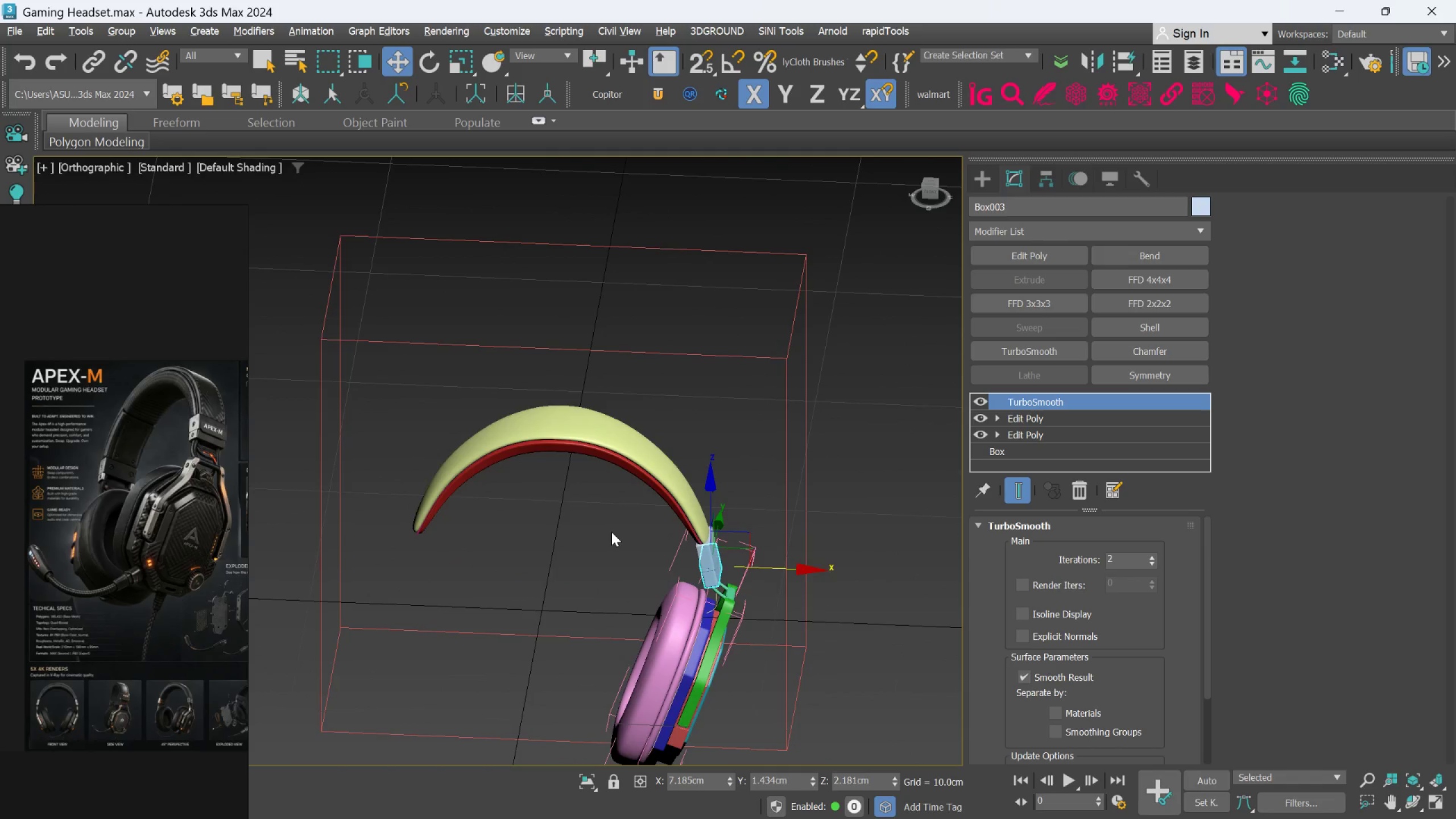 
hold_key(key=AltLeft, duration=0.89)
 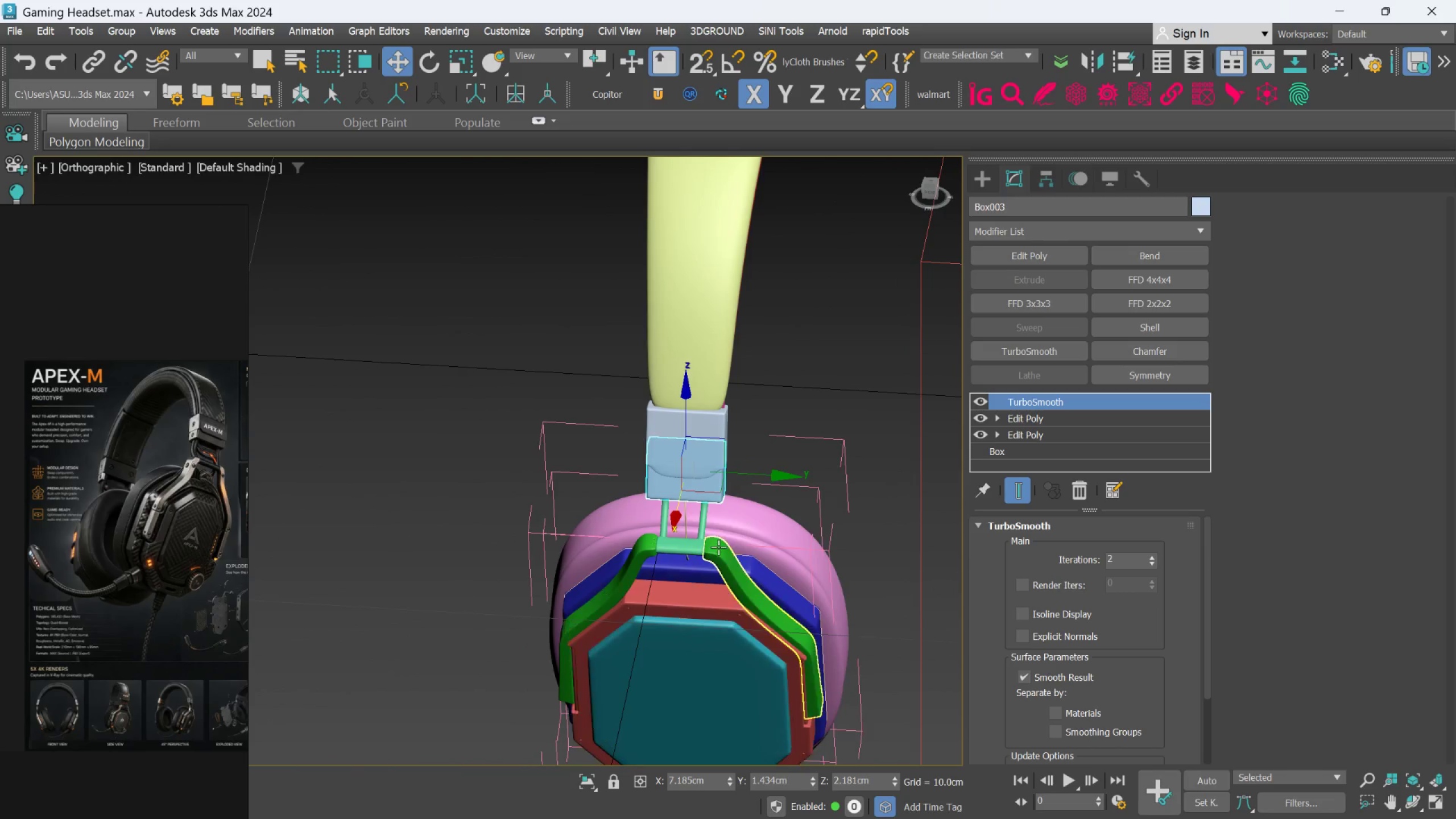 
scroll: coordinate [735, 661], scroll_direction: up, amount: 2.0
 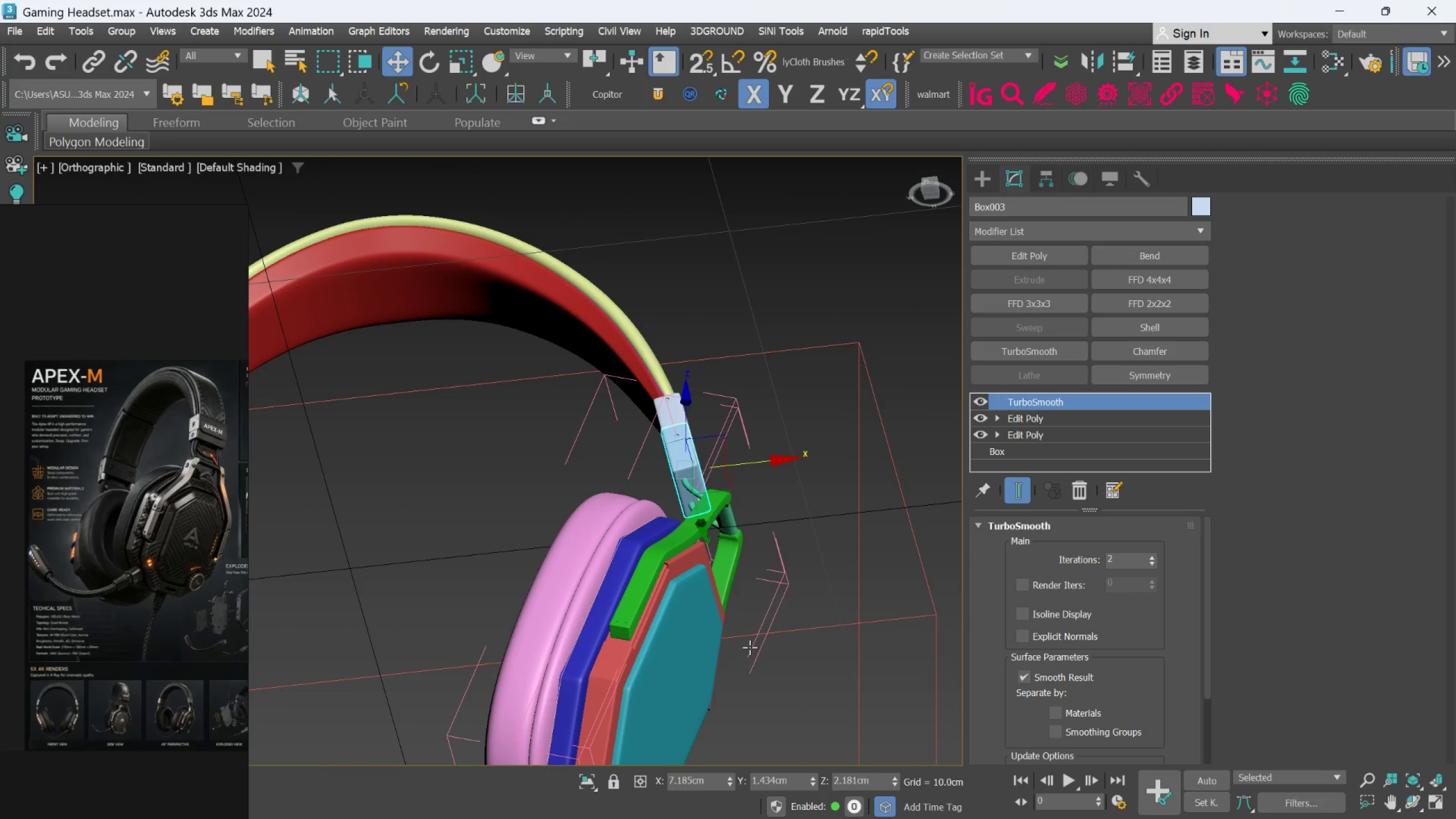 
hold_key(key=AltLeft, duration=1.42)
 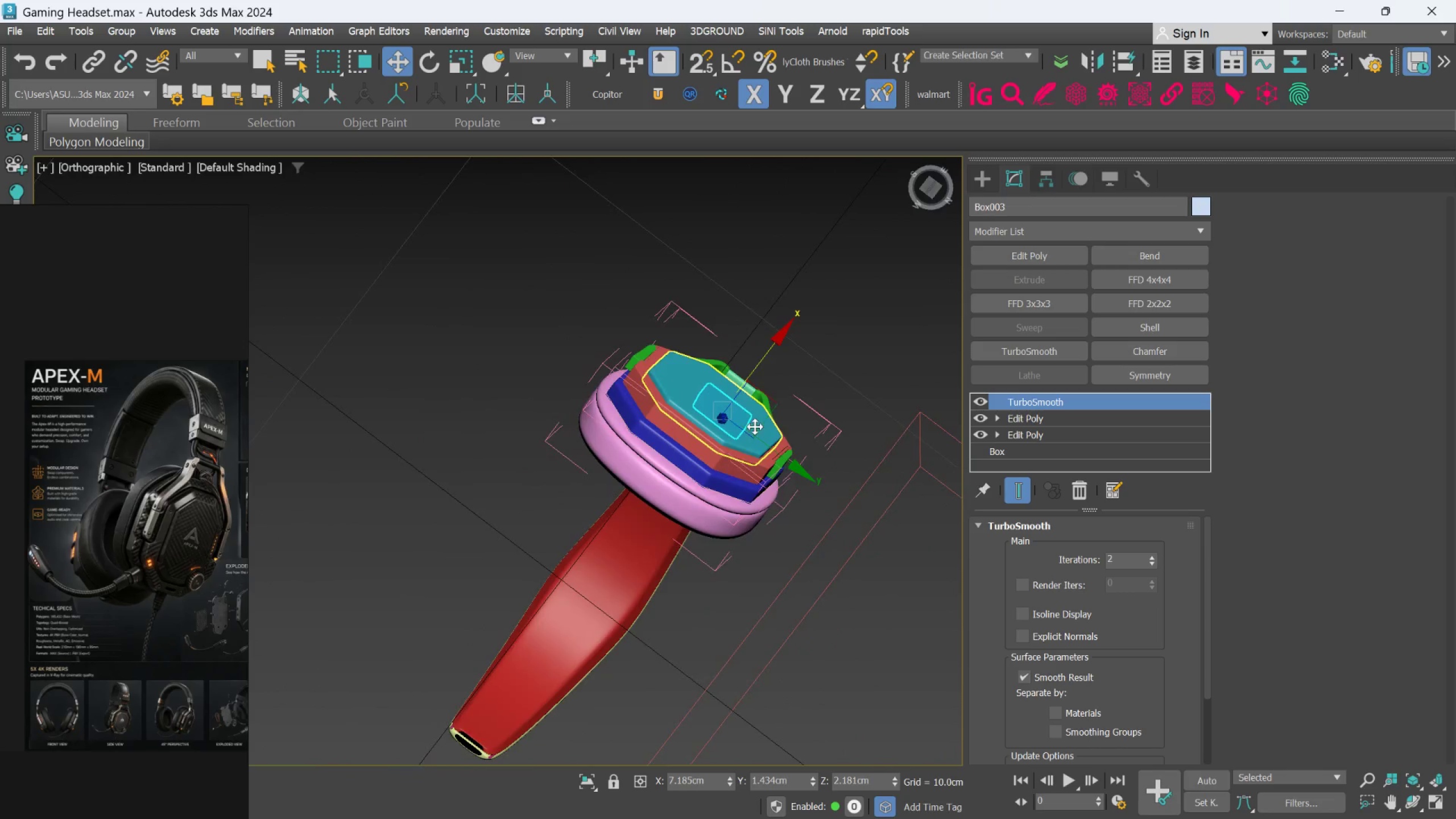 
scroll: coordinate [722, 526], scroll_direction: up, amount: 2.0
 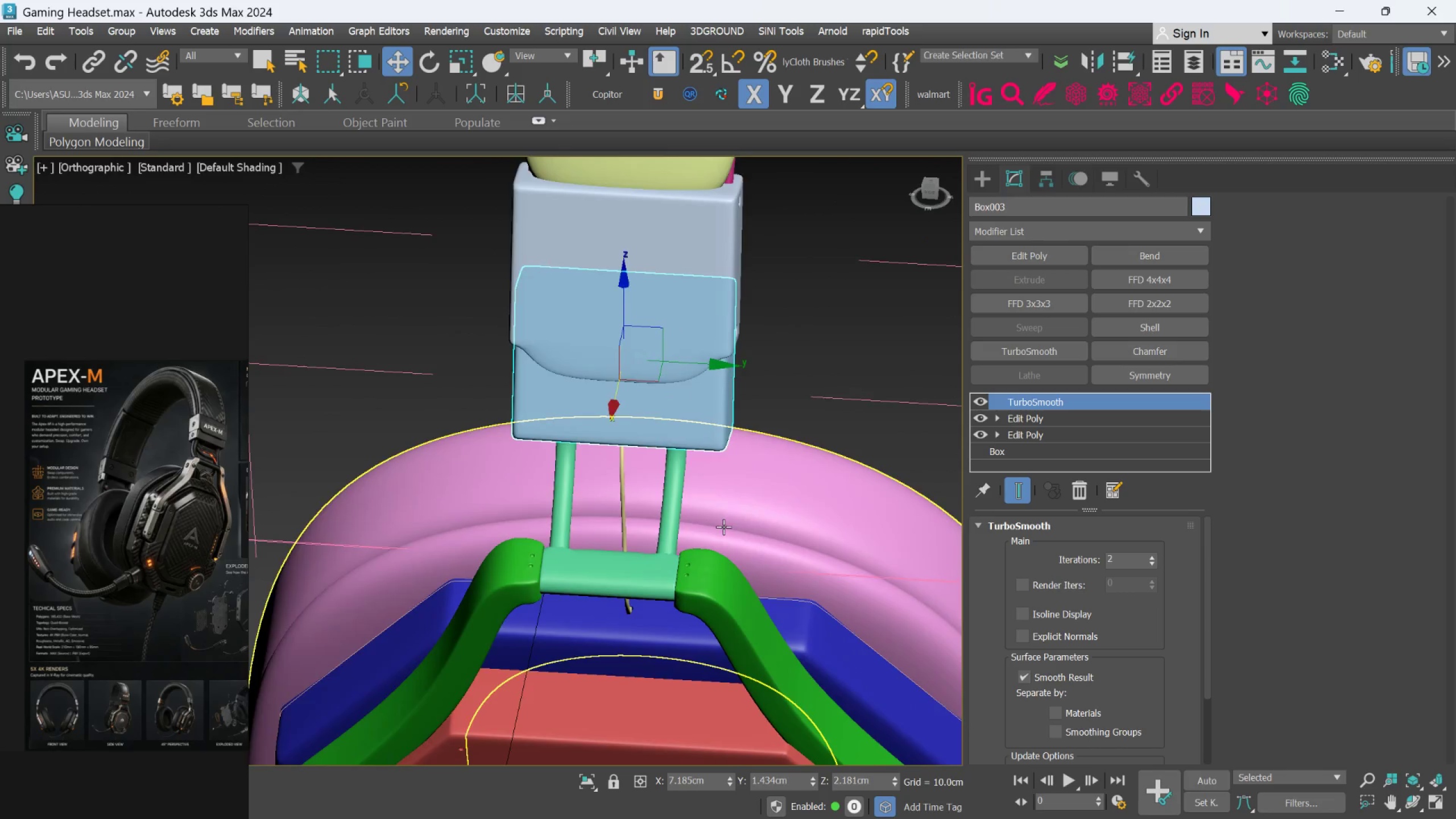 
hold_key(key=AltLeft, duration=0.92)
scroll: coordinate [759, 415], scroll_direction: down, amount: 3.0
 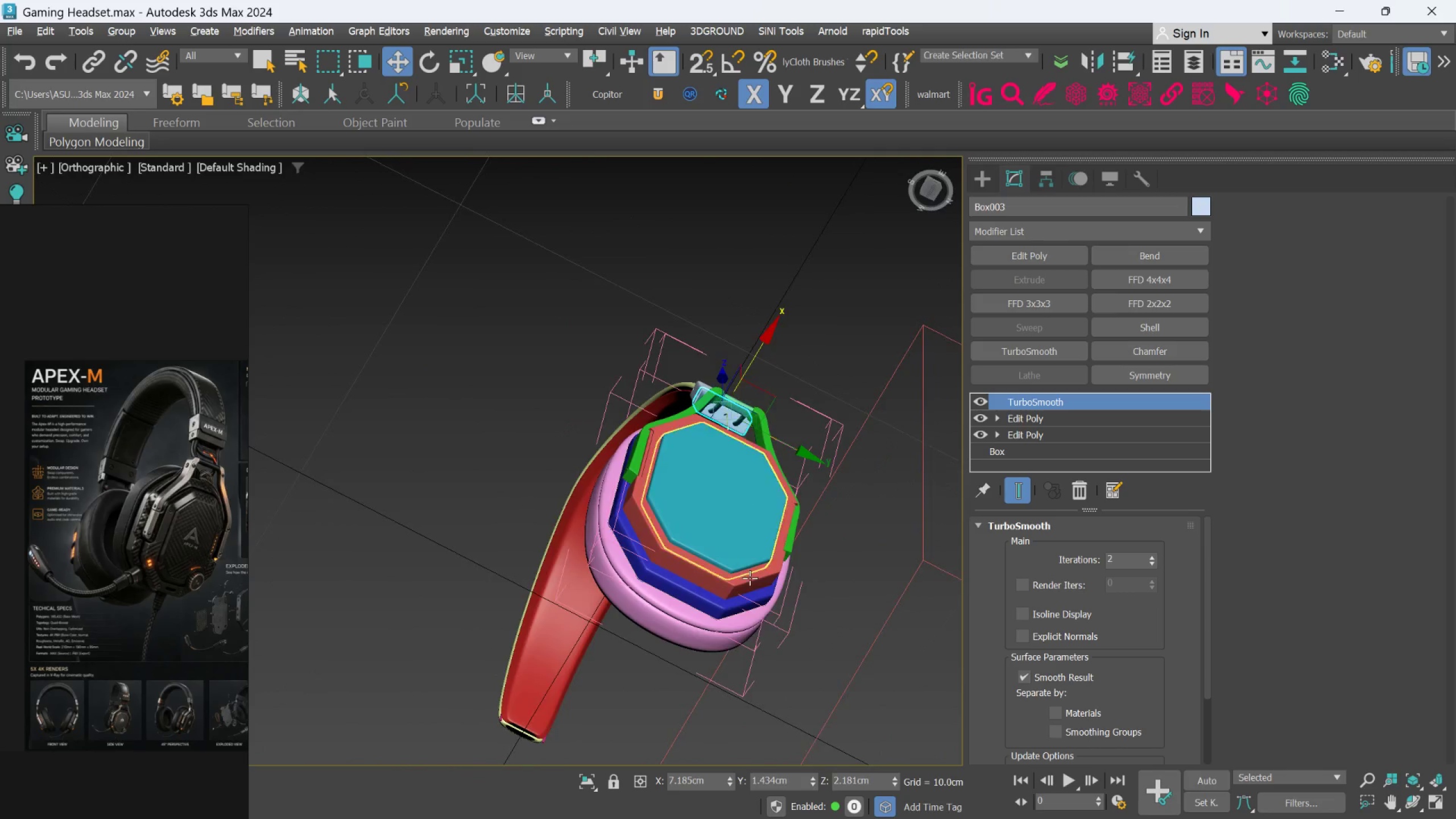 
hold_key(key=AltLeft, duration=0.94)
 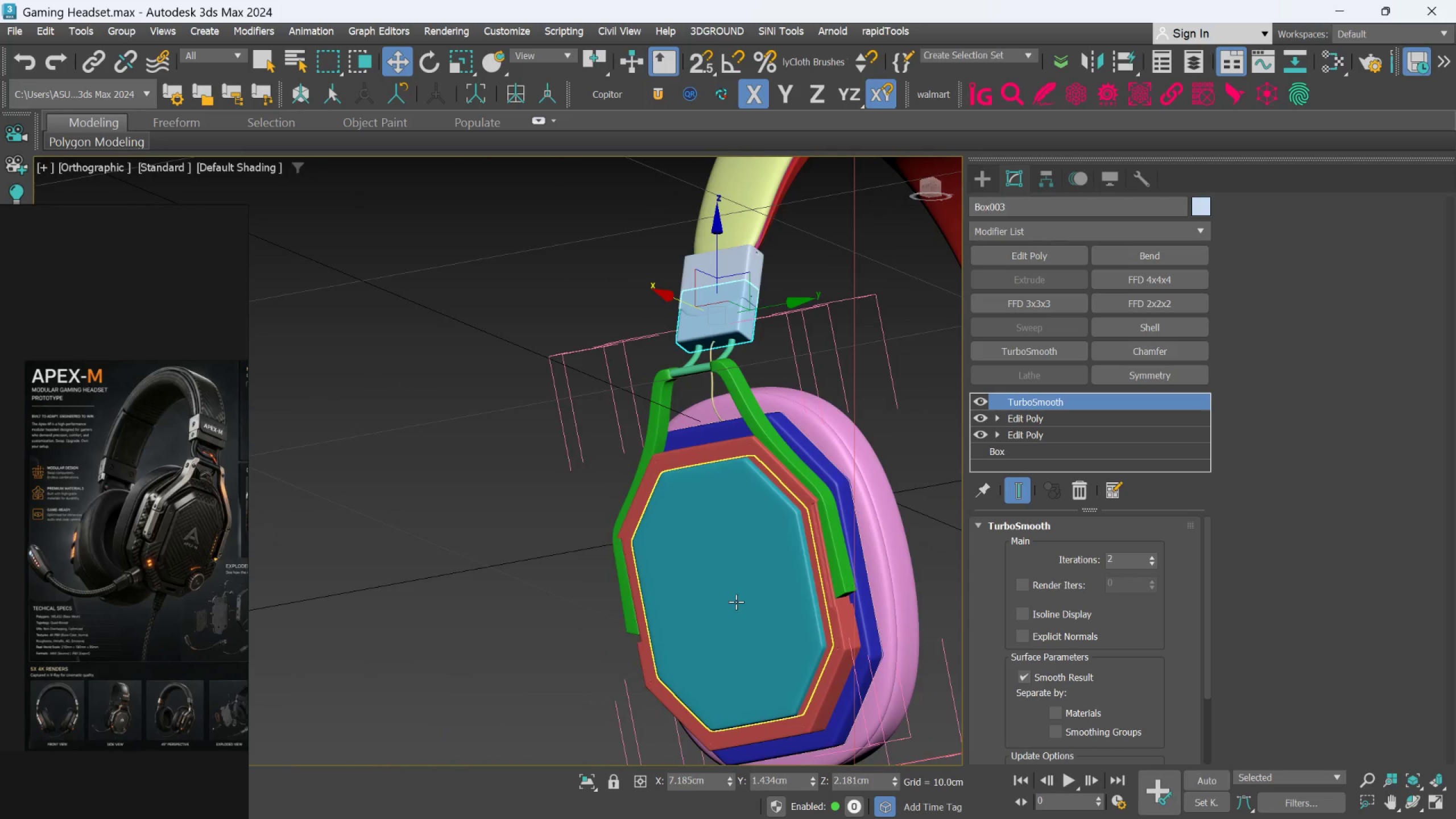 
scroll: coordinate [733, 631], scroll_direction: up, amount: 1.0
 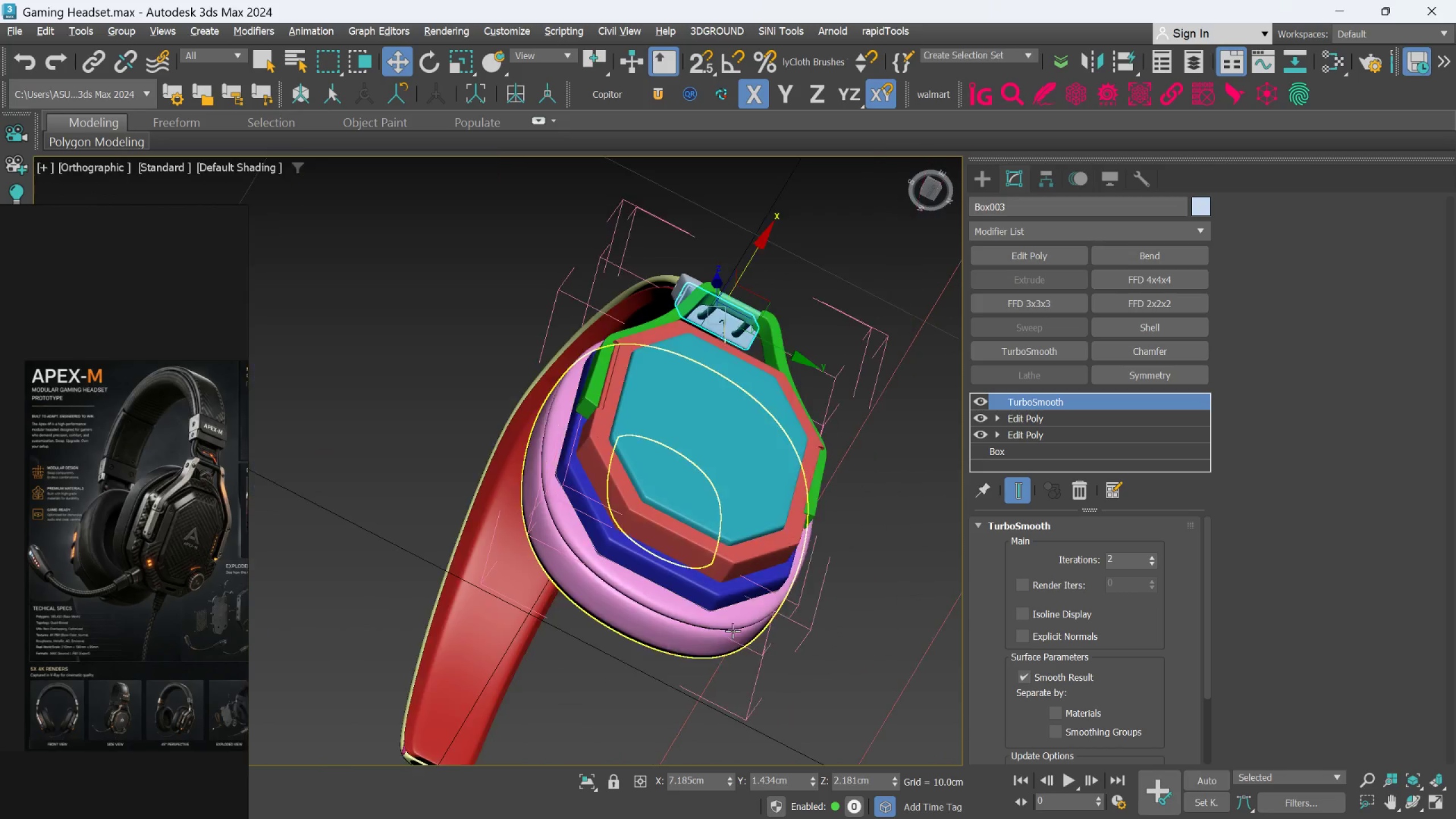 
hold_key(key=AltLeft, duration=1.17)
 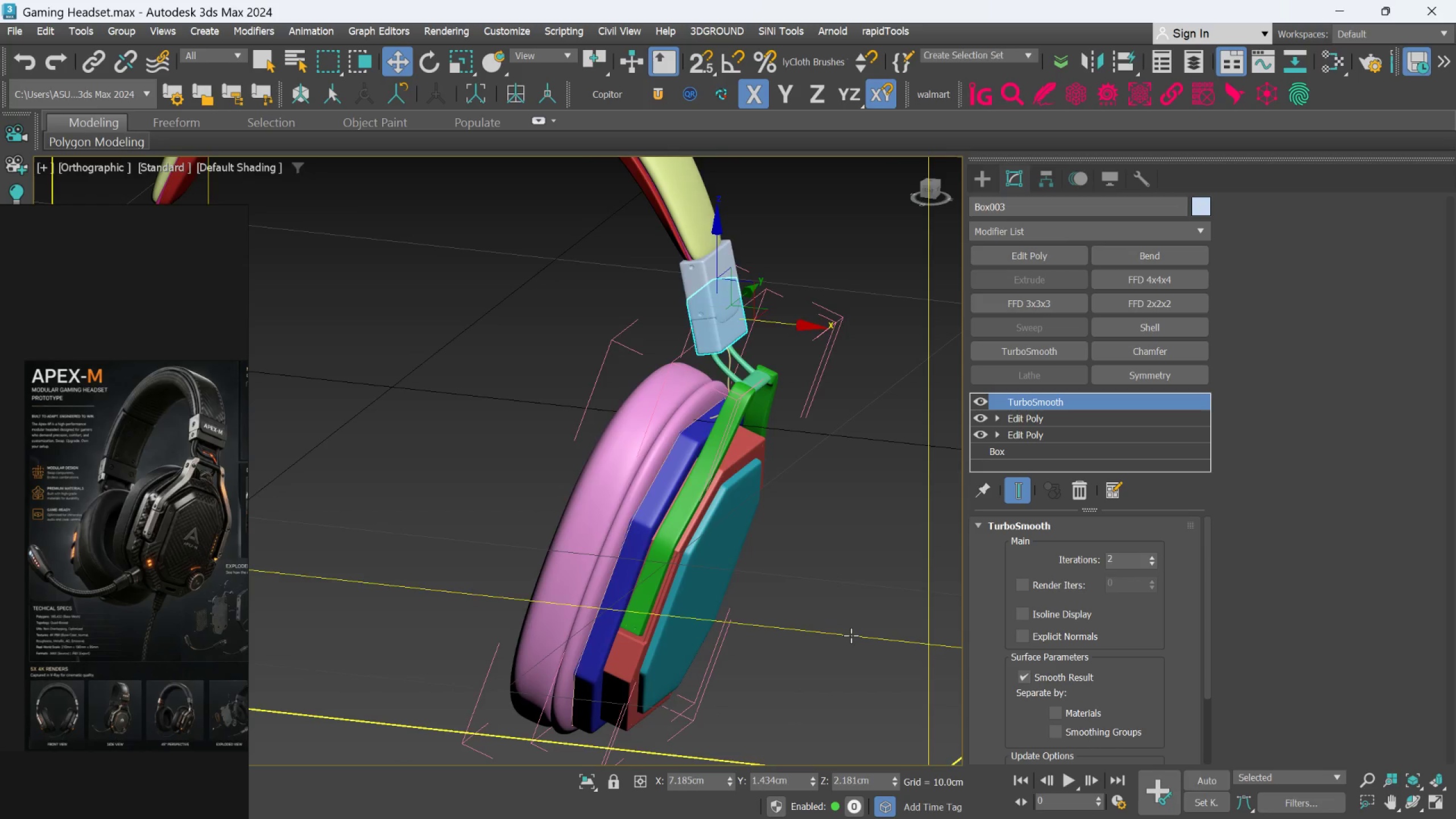 
hold_key(key=AltLeft, duration=0.45)
 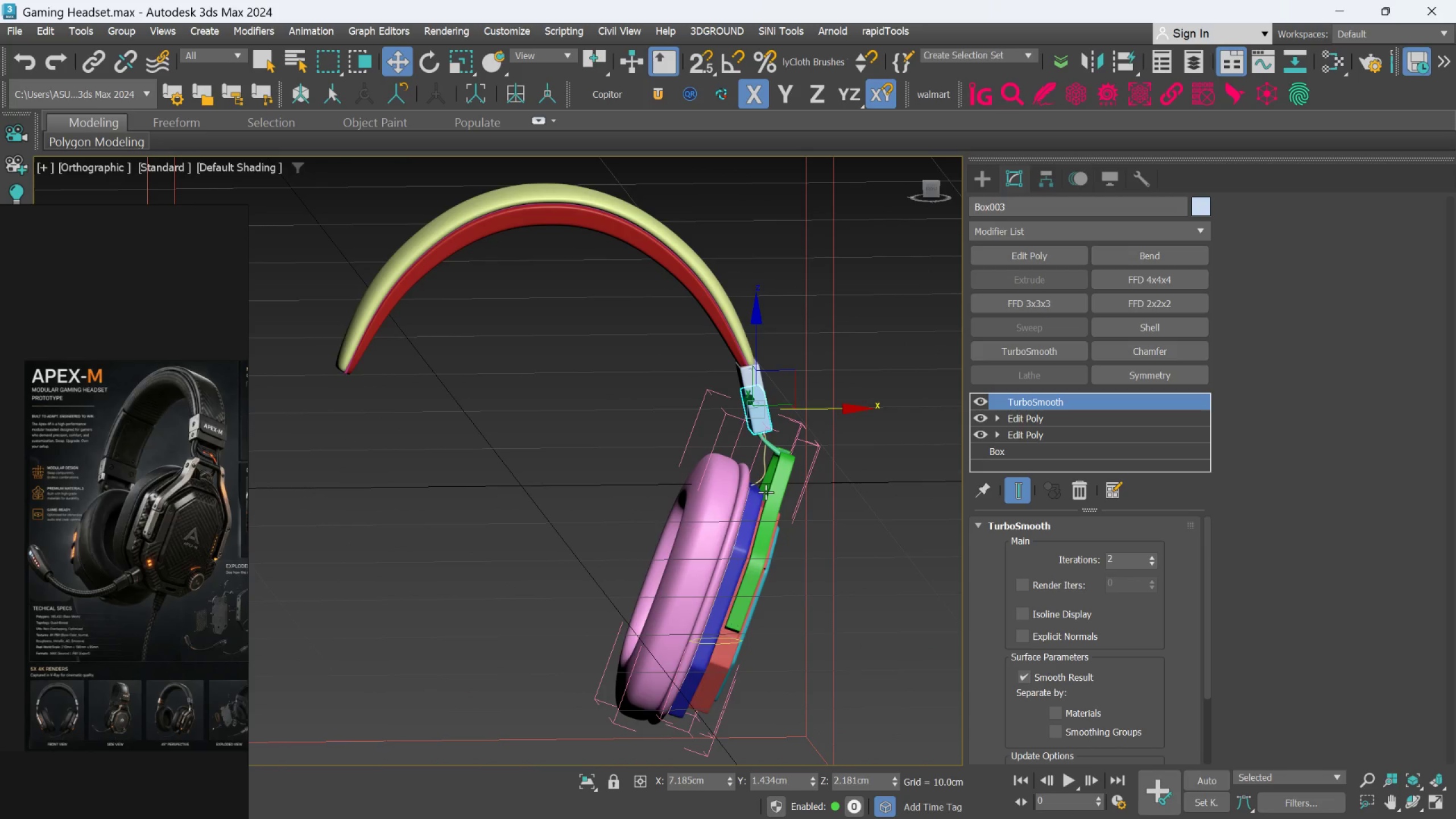 
scroll: coordinate [851, 635], scroll_direction: down, amount: 1.0
 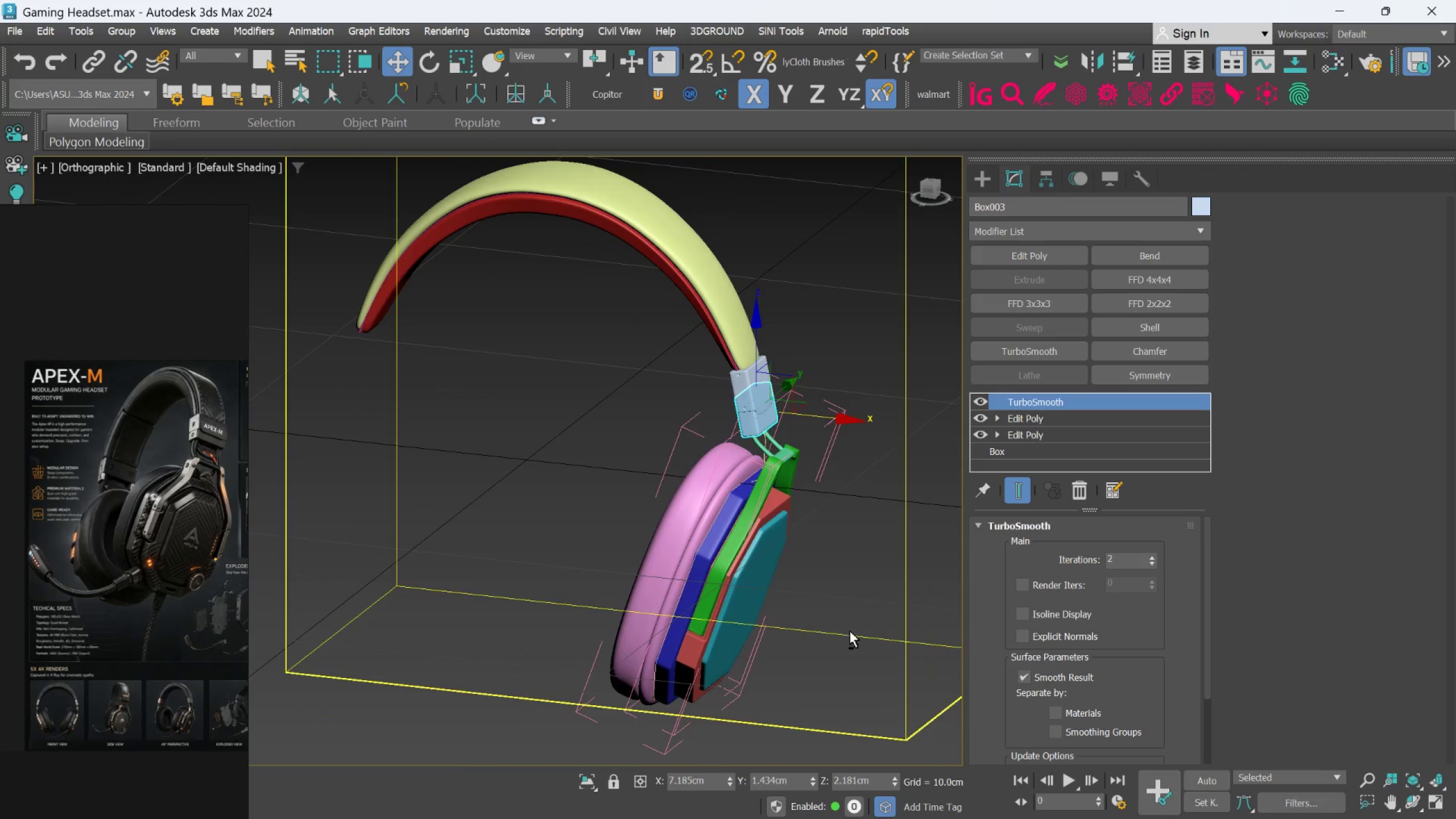 
scroll: coordinate [80, 545], scroll_direction: up, amount: 7.0
 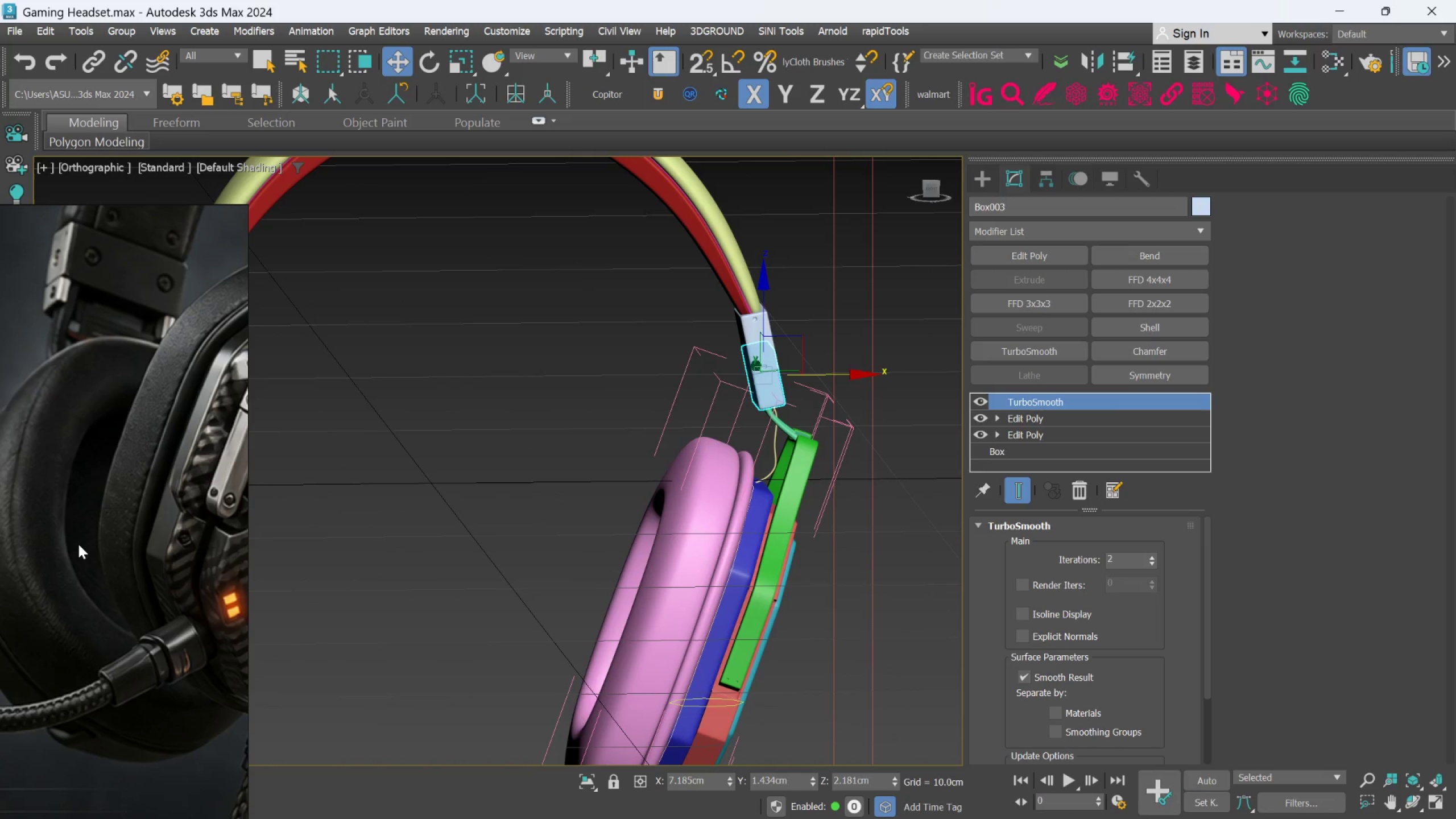 
scroll: coordinate [559, 515], scroll_direction: down, amount: 3.0
 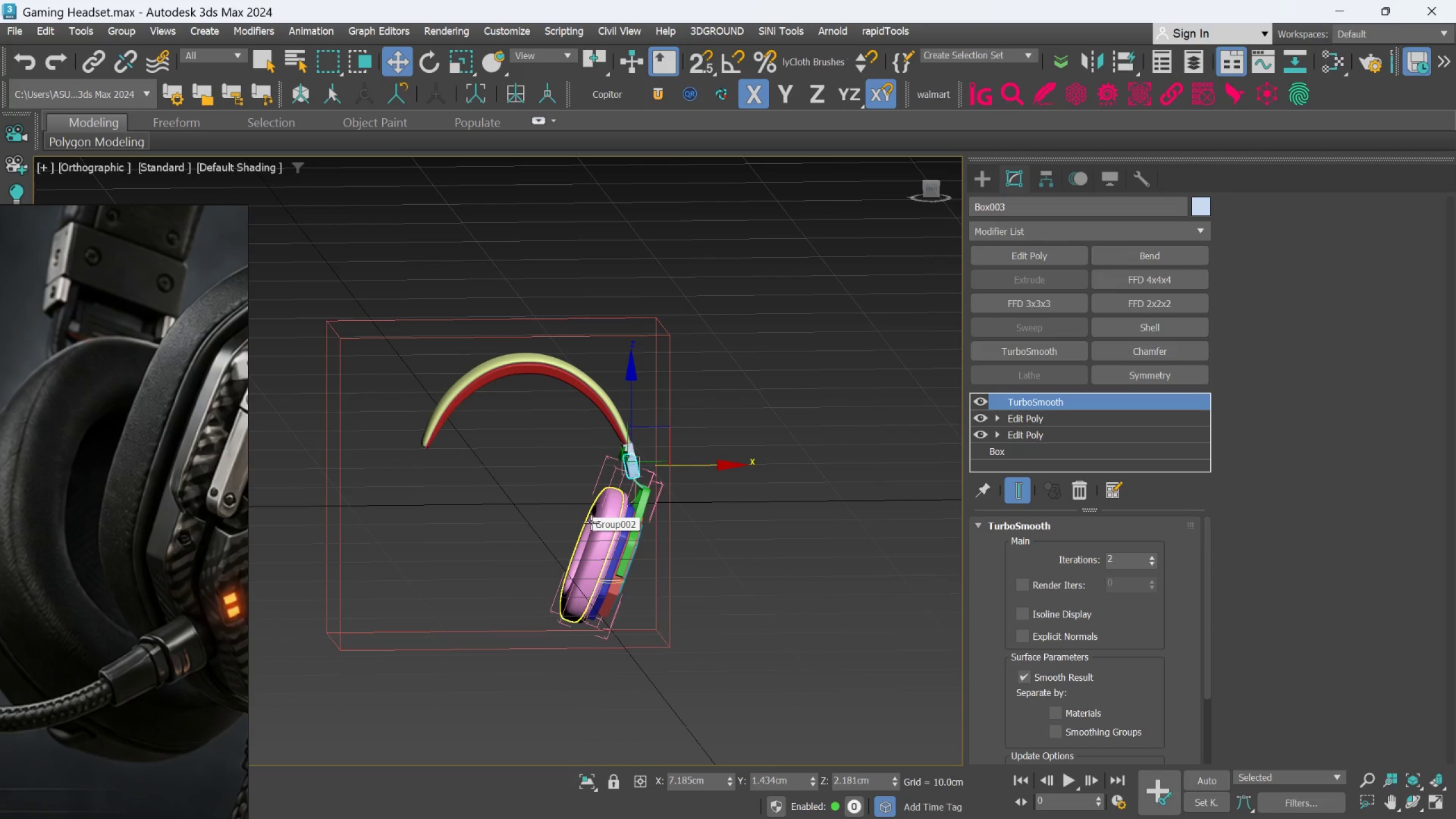 
hold_key(key=AltLeft, duration=0.69)
 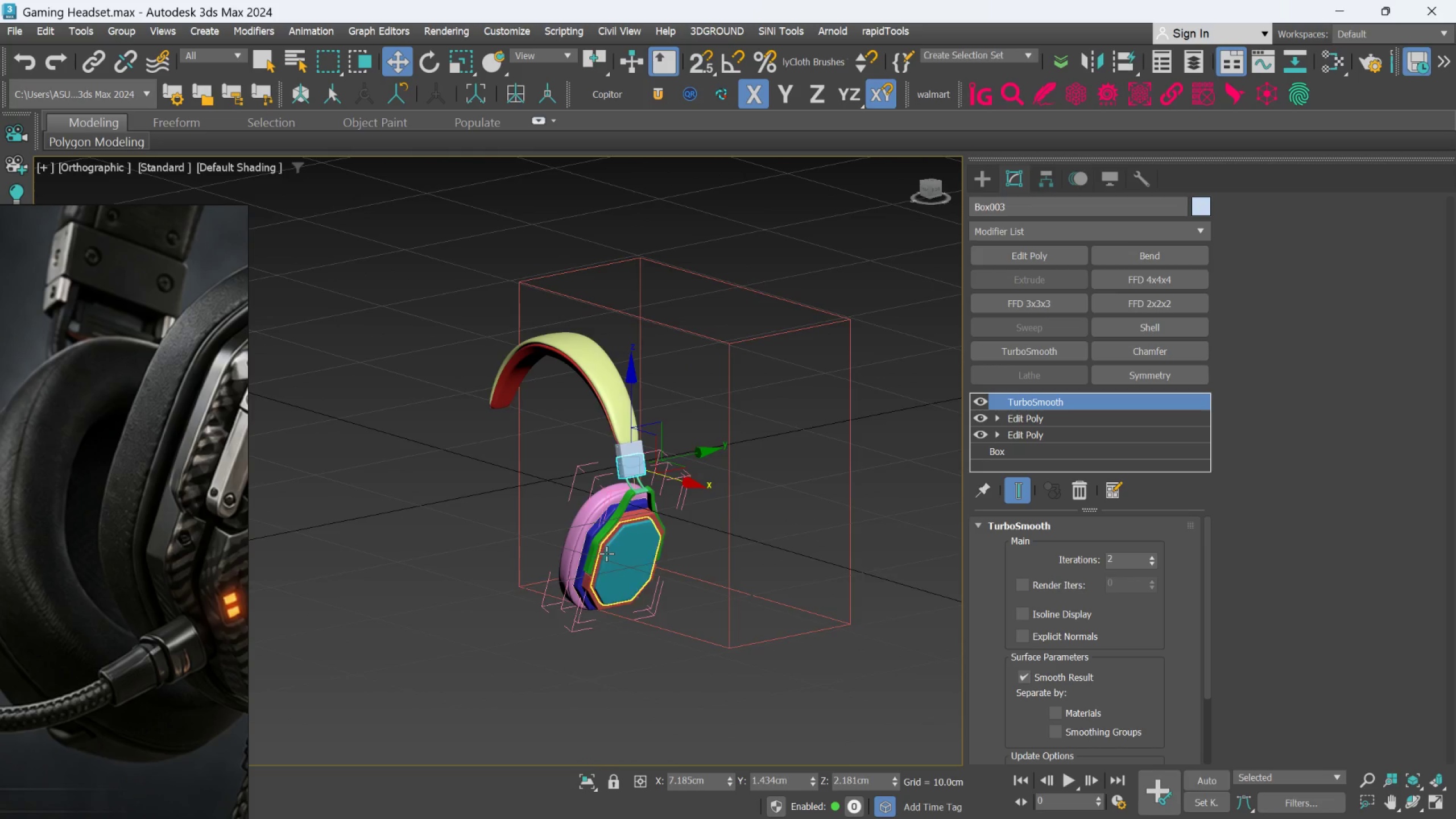 
hold_key(key=AltLeft, duration=0.72)
 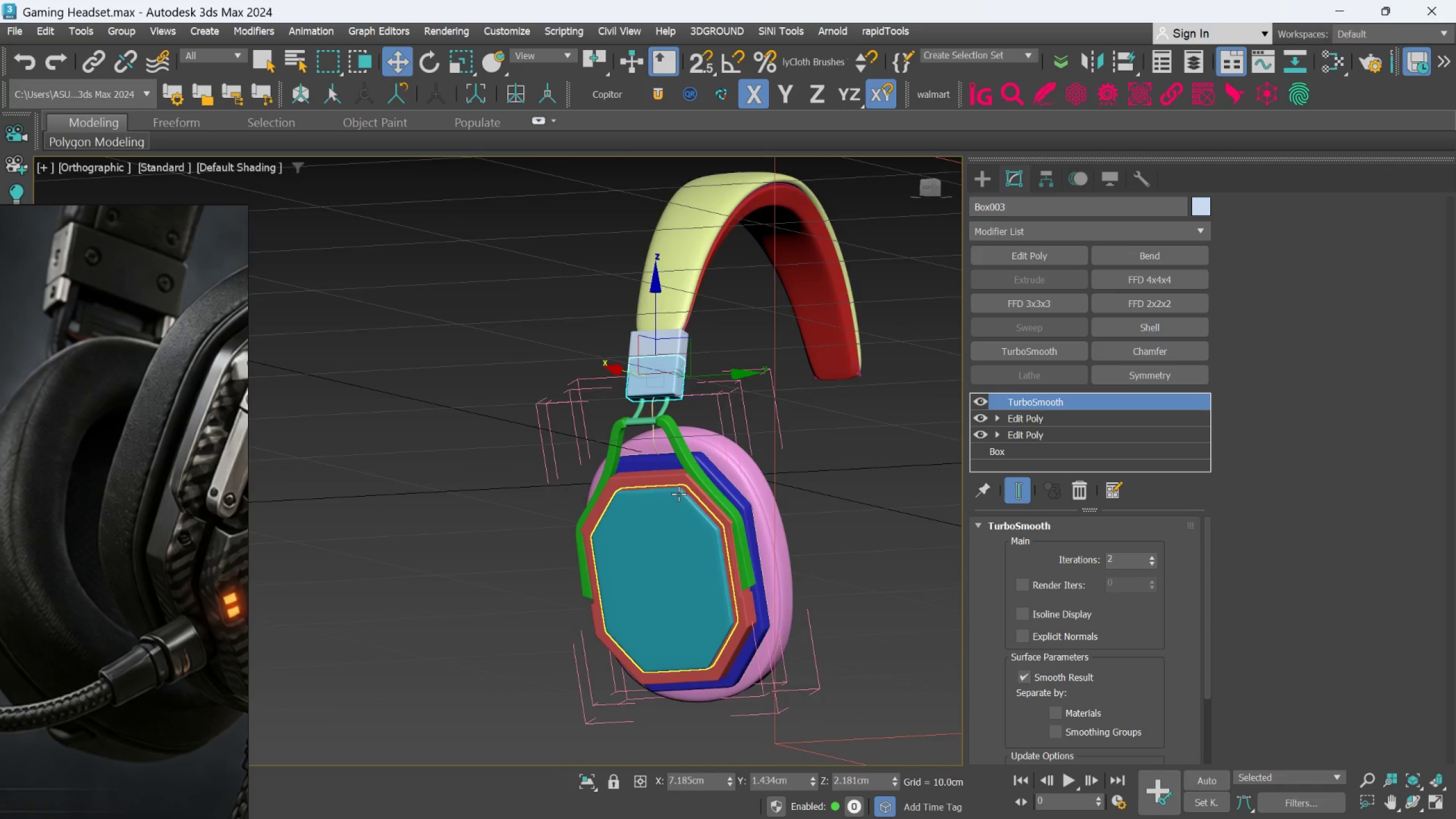 
scroll: coordinate [607, 553], scroll_direction: up, amount: 2.0
 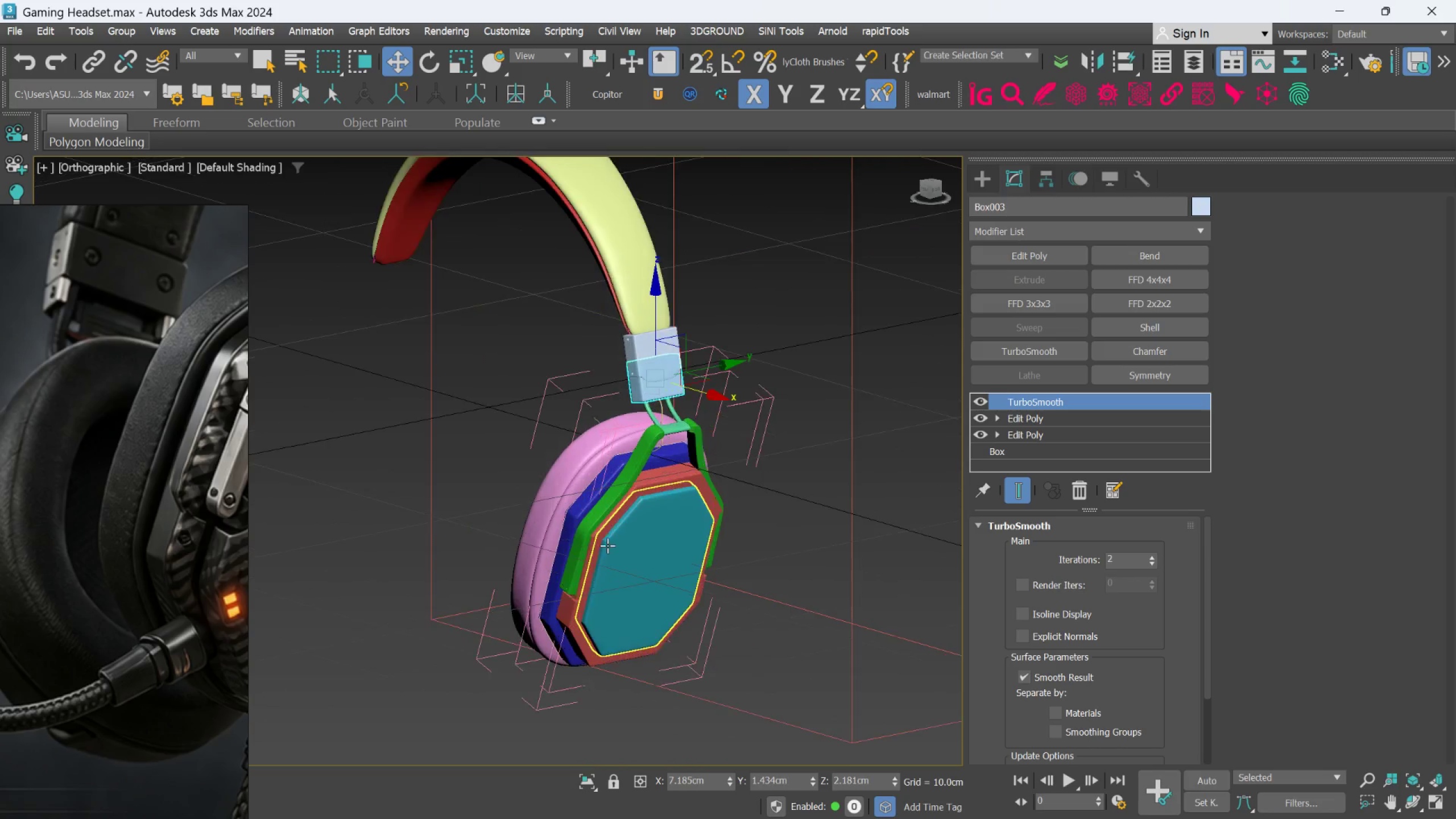 
hold_key(key=AltLeft, duration=1.5)
 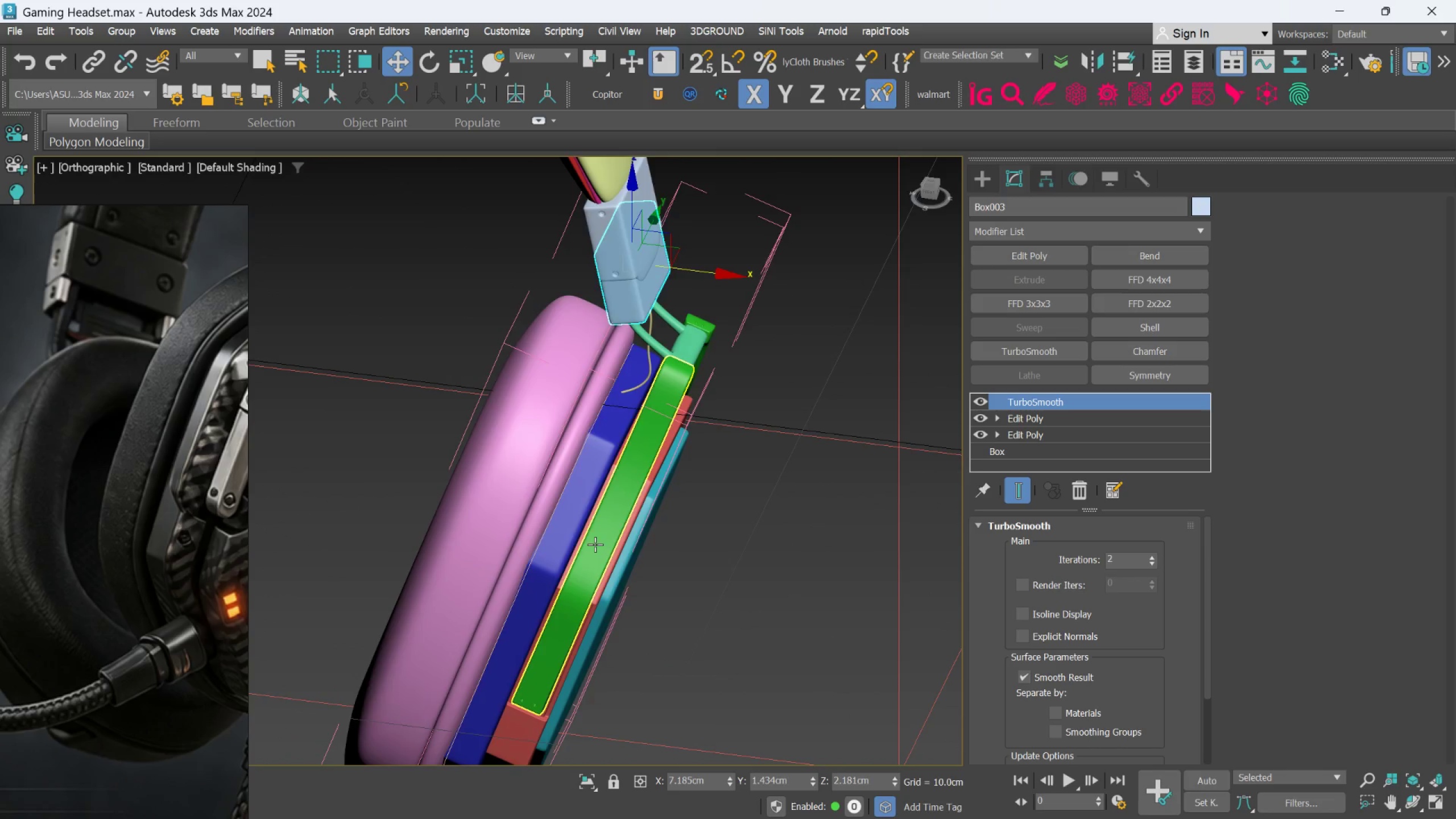 
scroll: coordinate [679, 494], scroll_direction: up, amount: 2.0
 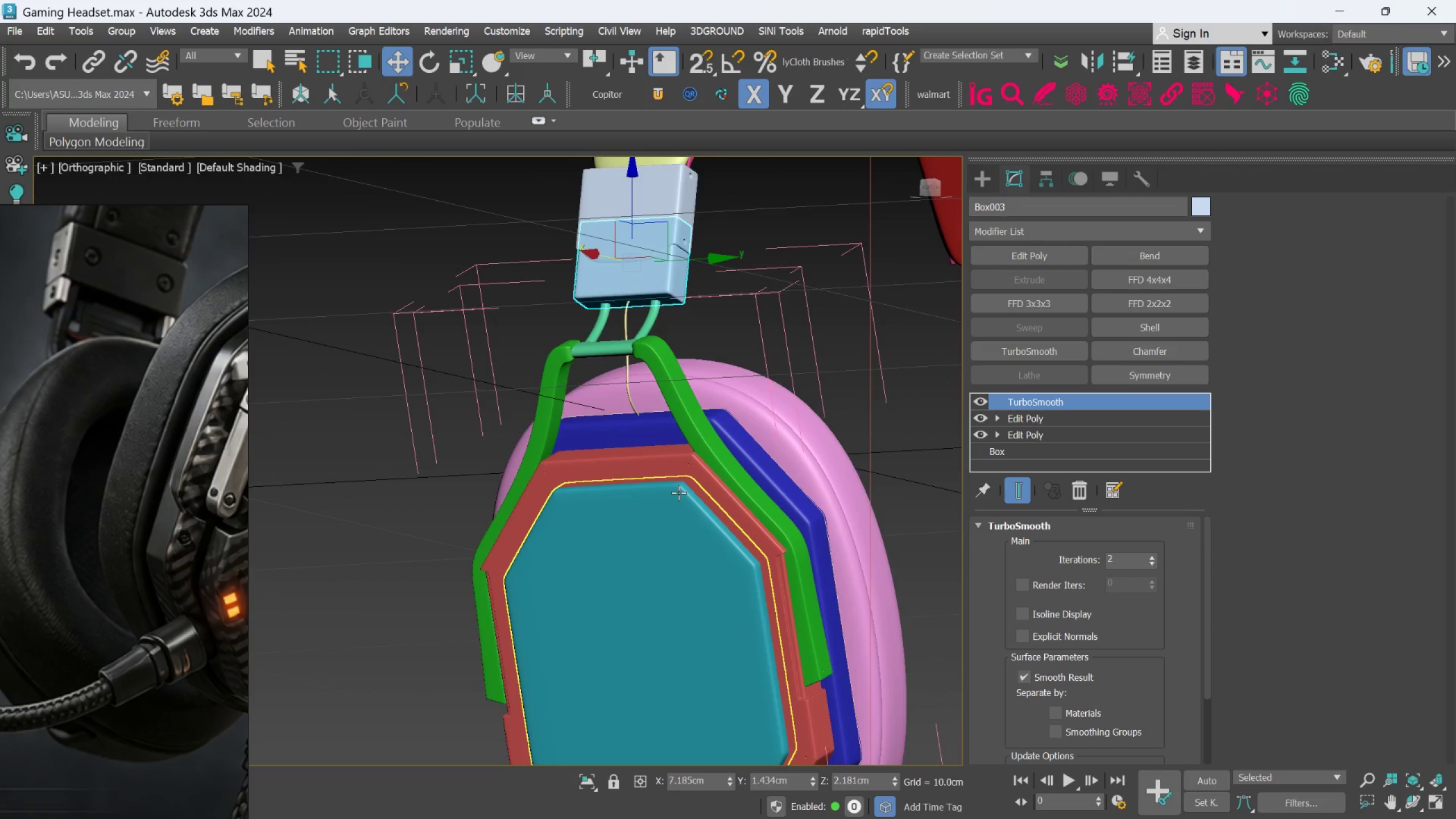 
key(Alt+AltLeft)
 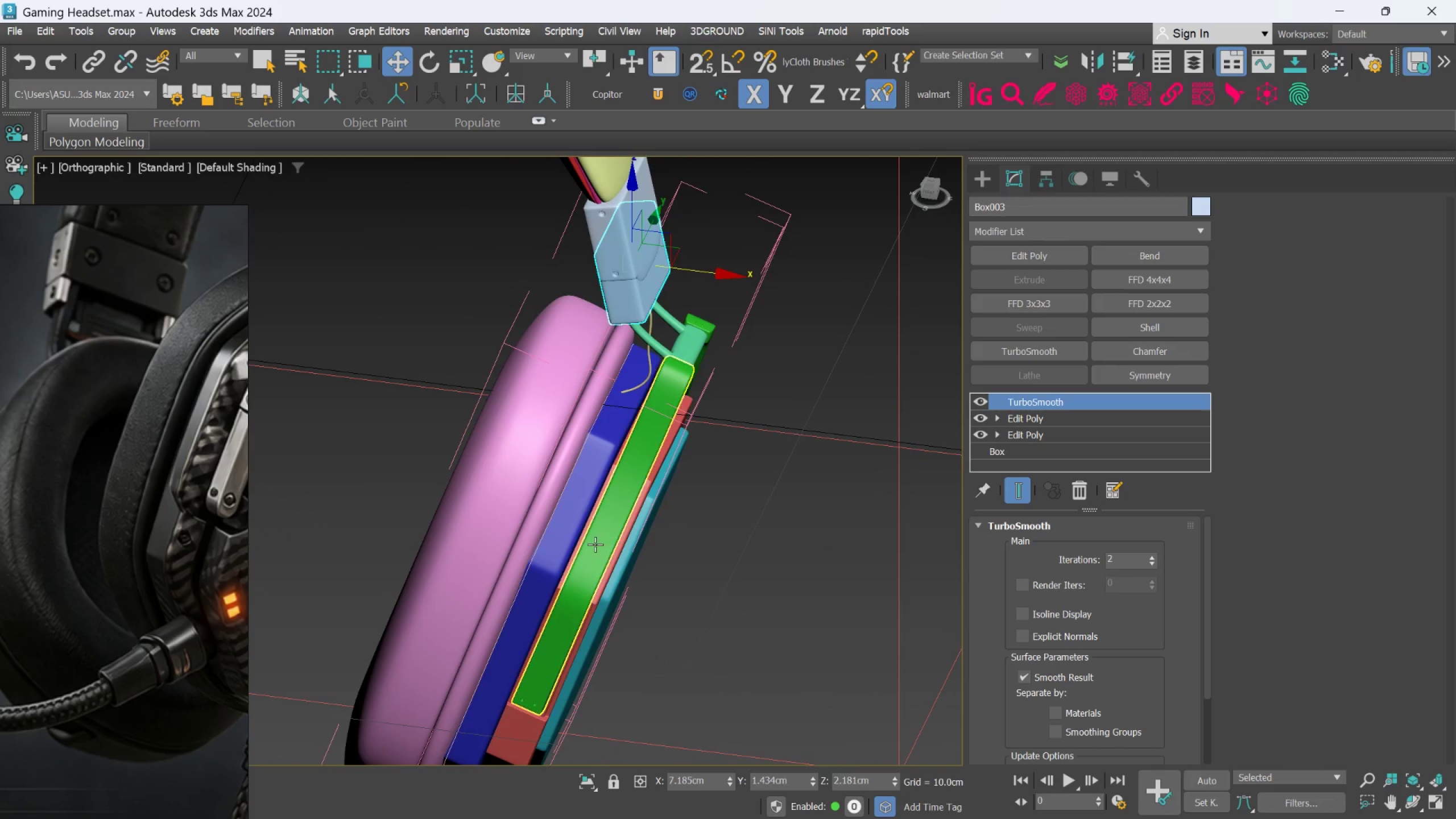 
hold_key(key=AltLeft, duration=0.5)
 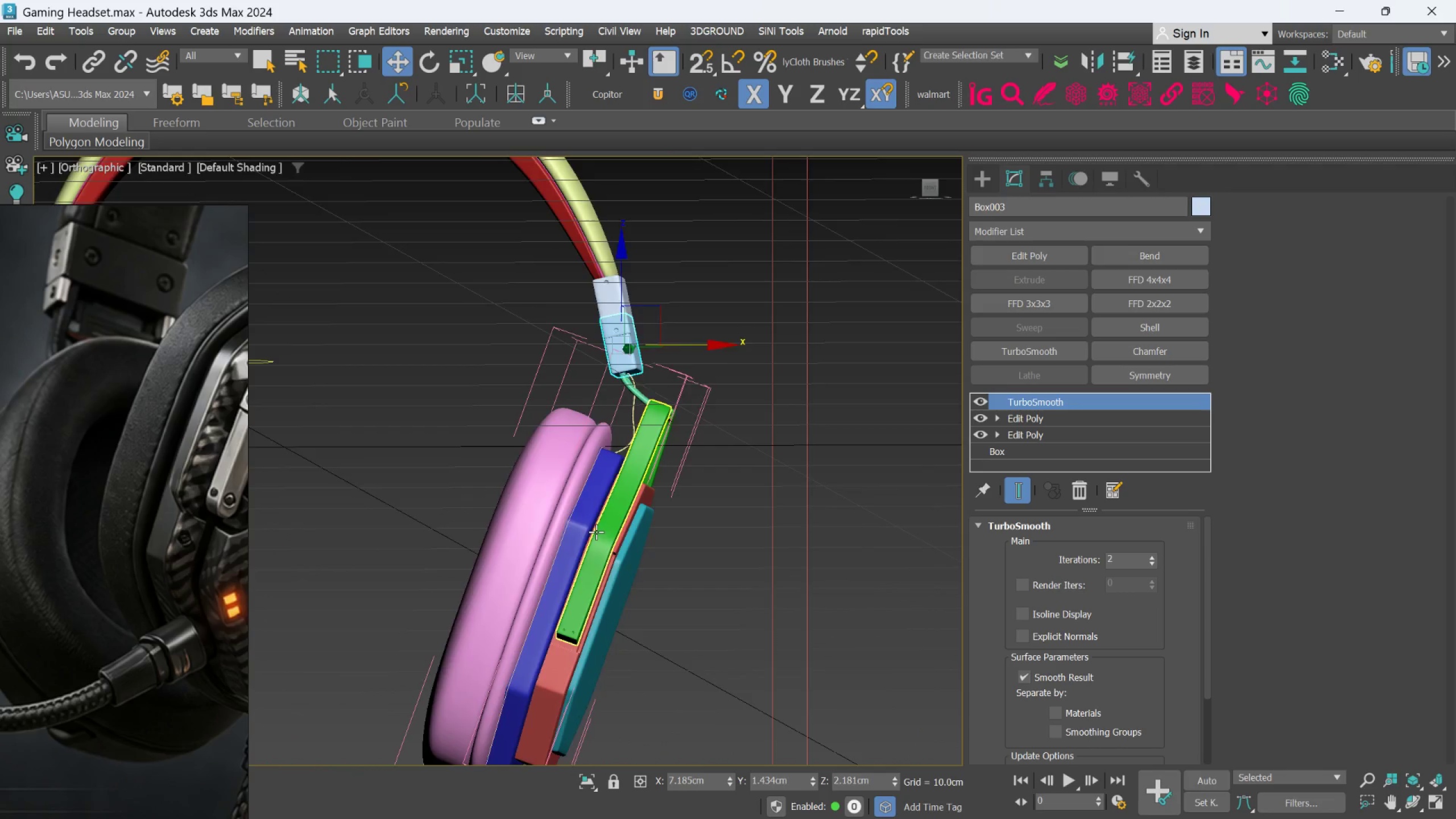 
scroll: coordinate [595, 544], scroll_direction: down, amount: 1.0
 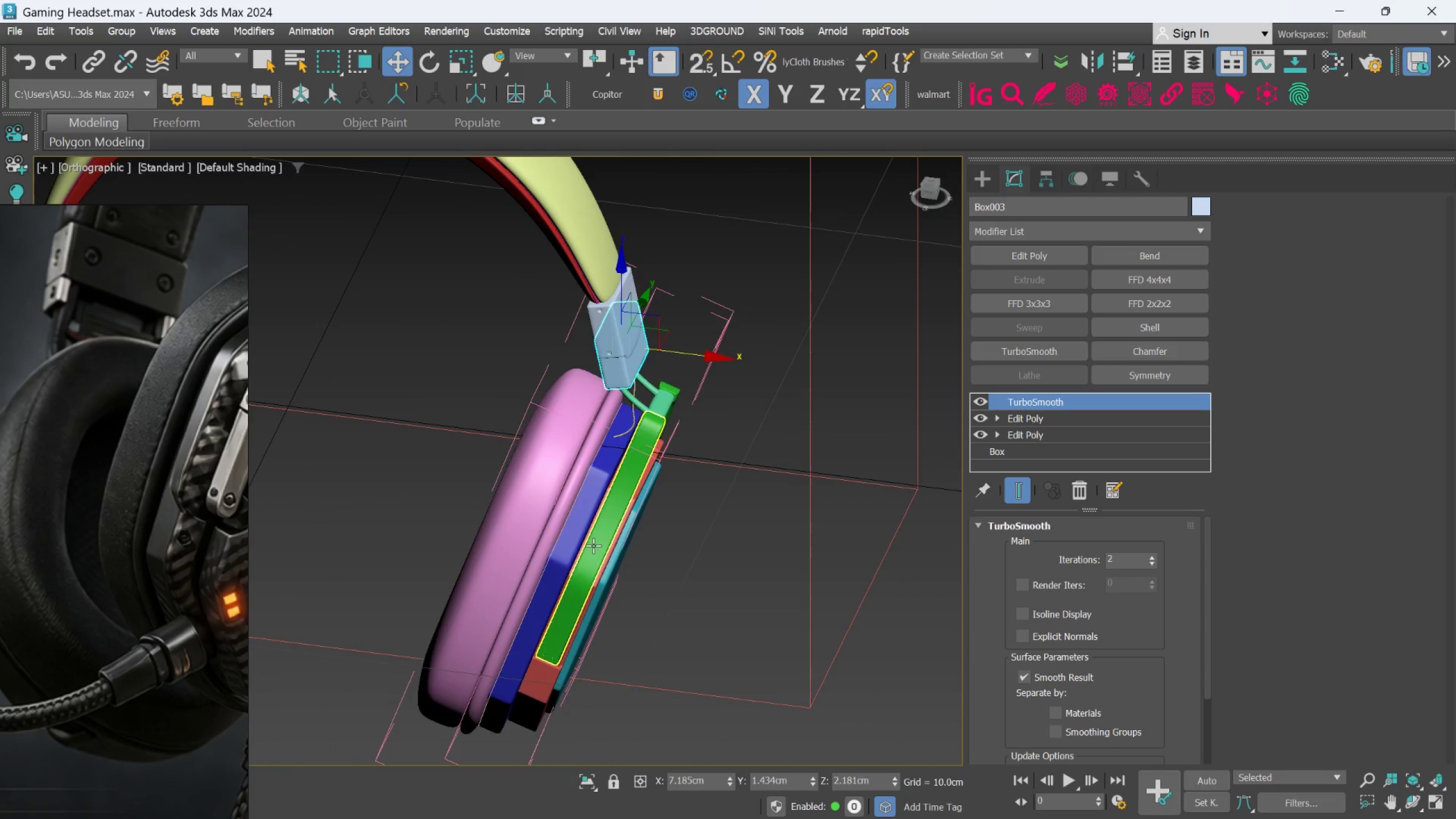 
hold_key(key=AltLeft, duration=0.55)
 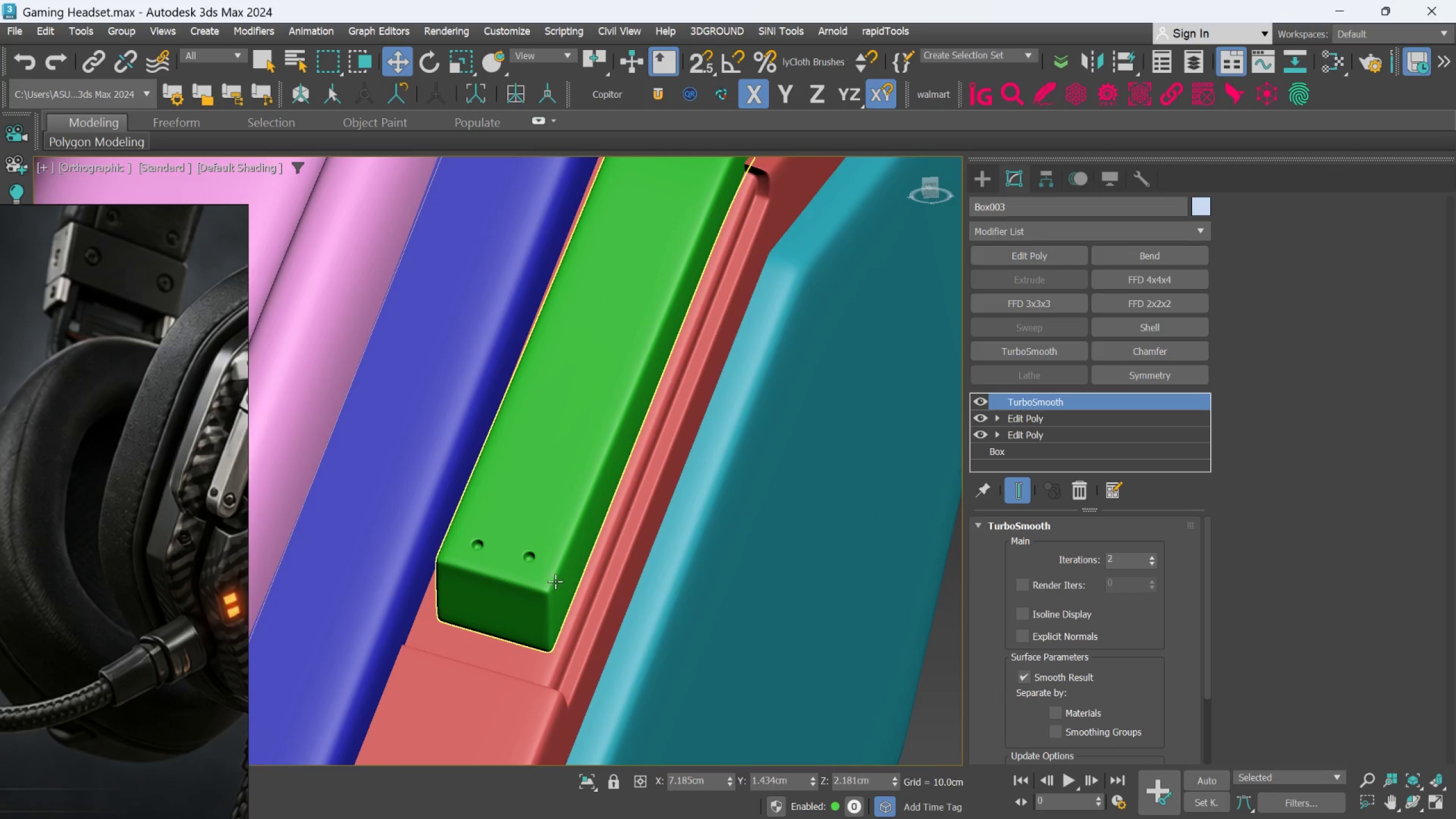 
scroll: coordinate [596, 532], scroll_direction: up, amount: 2.0
 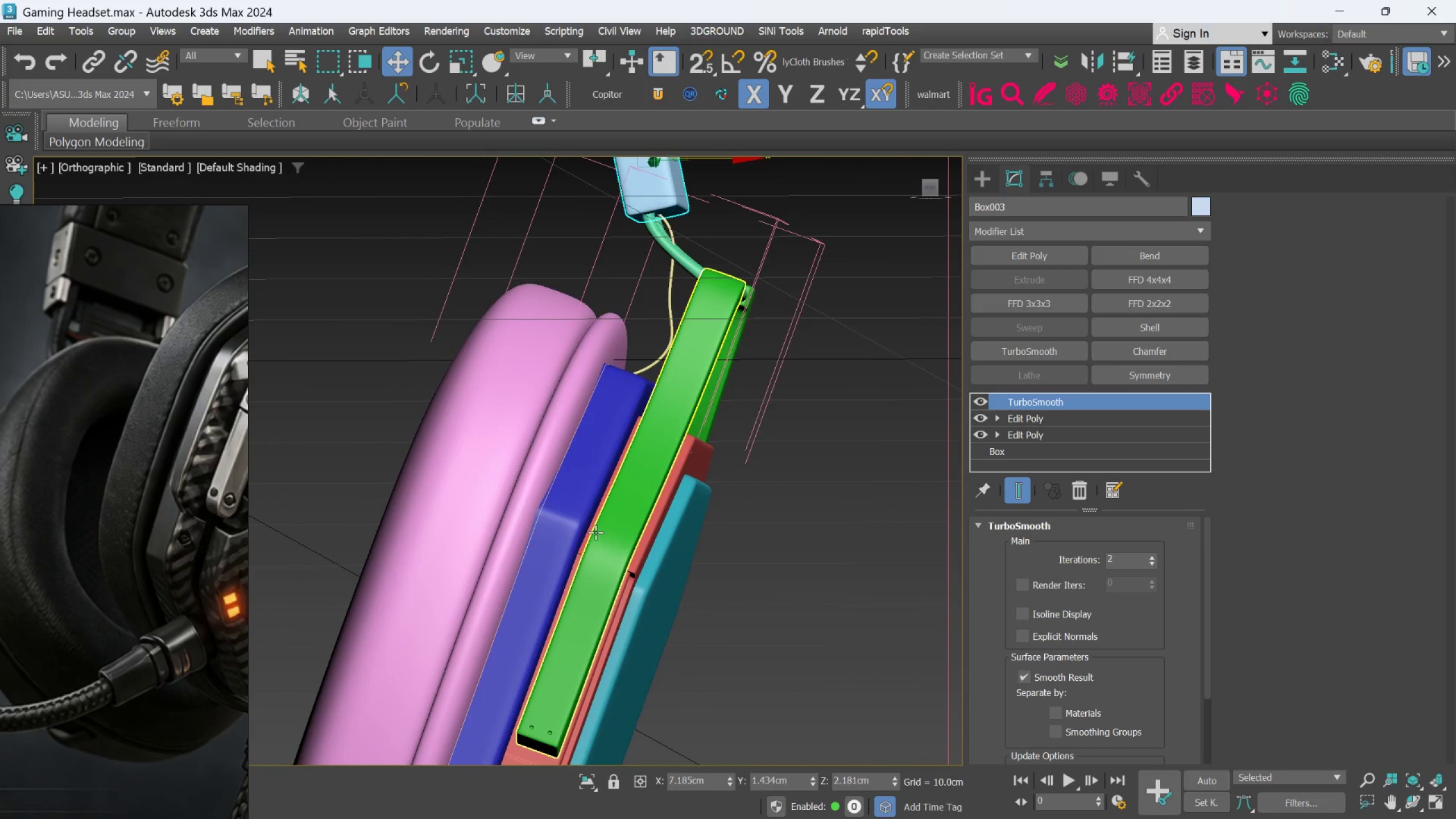 
hold_key(key=AltLeft, duration=2.98)
scroll: coordinate [529, 580], scroll_direction: up, amount: 6.0
 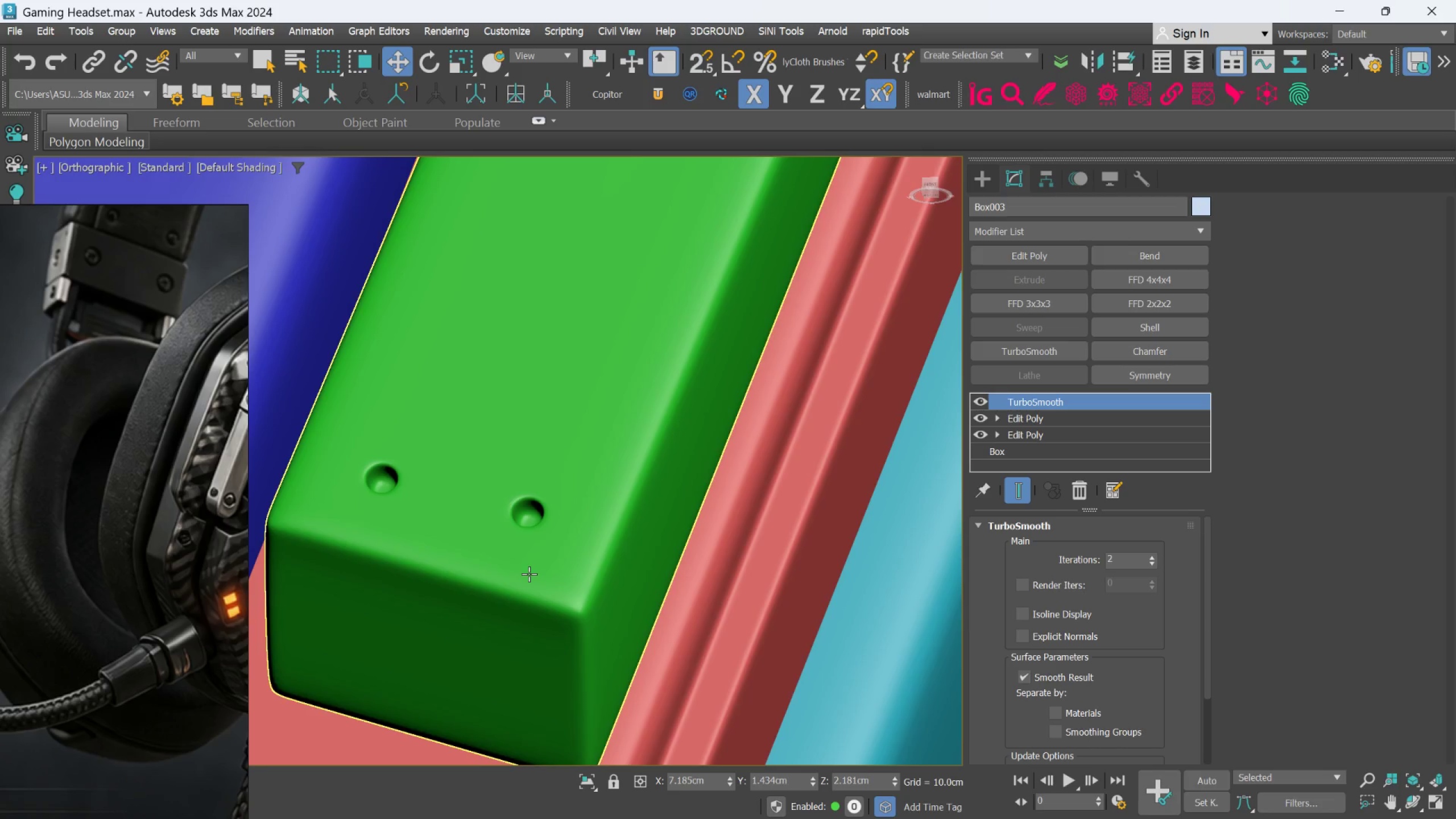 
hold_key(key=AltLeft, duration=0.89)
 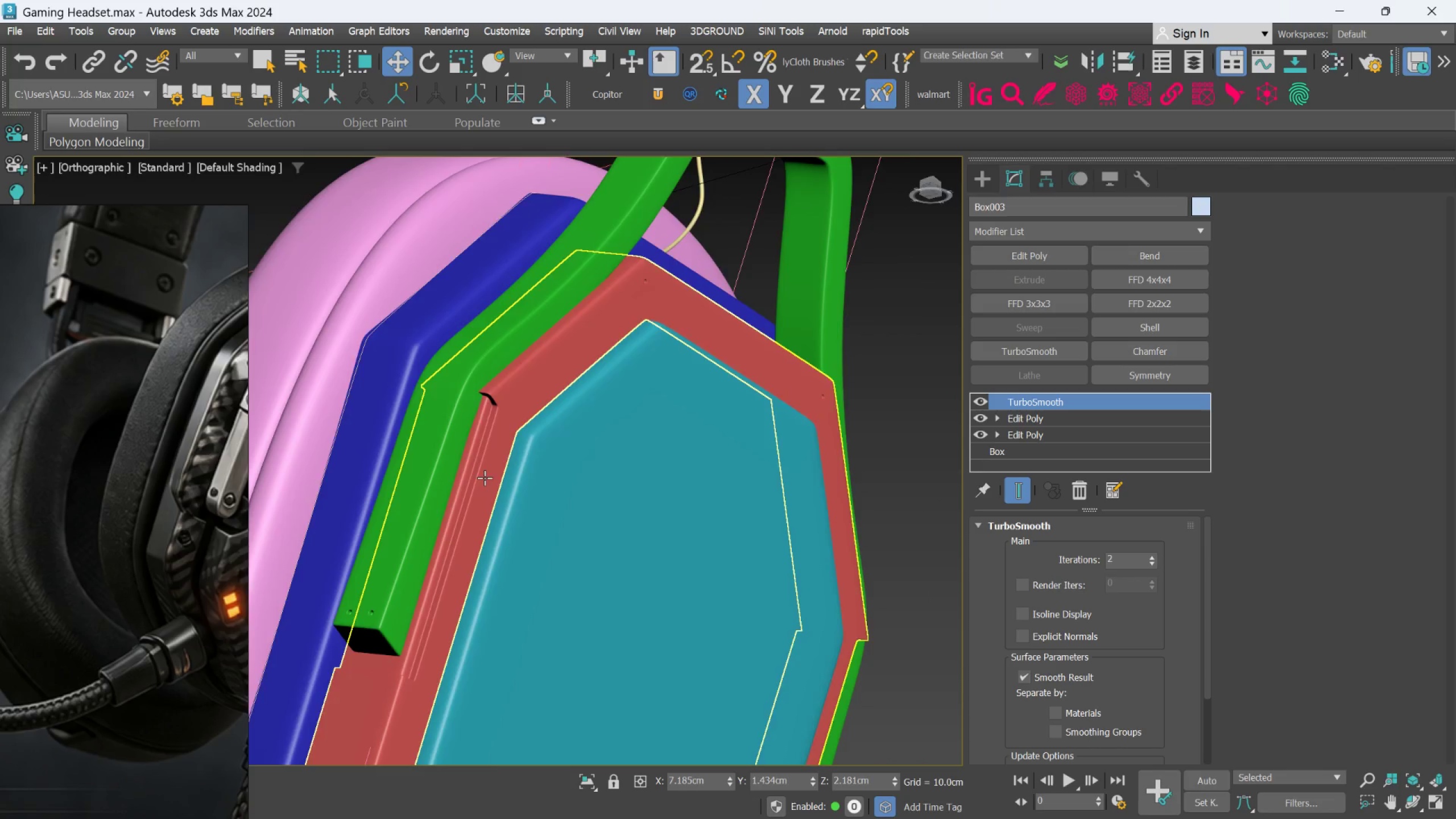 
scroll: coordinate [529, 574], scroll_direction: down, amount: 5.0
 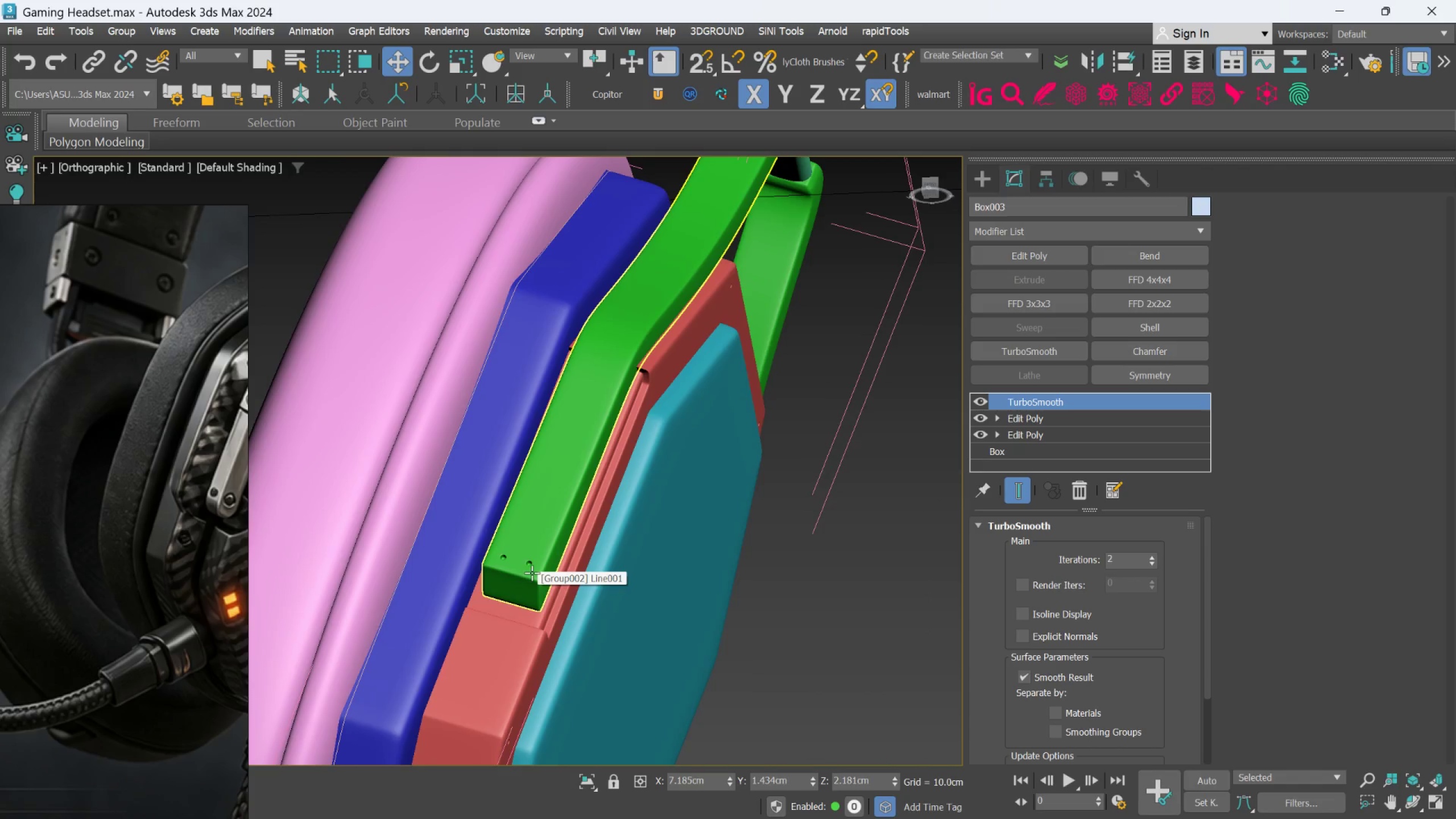 
hold_key(key=AltLeft, duration=1.33)
 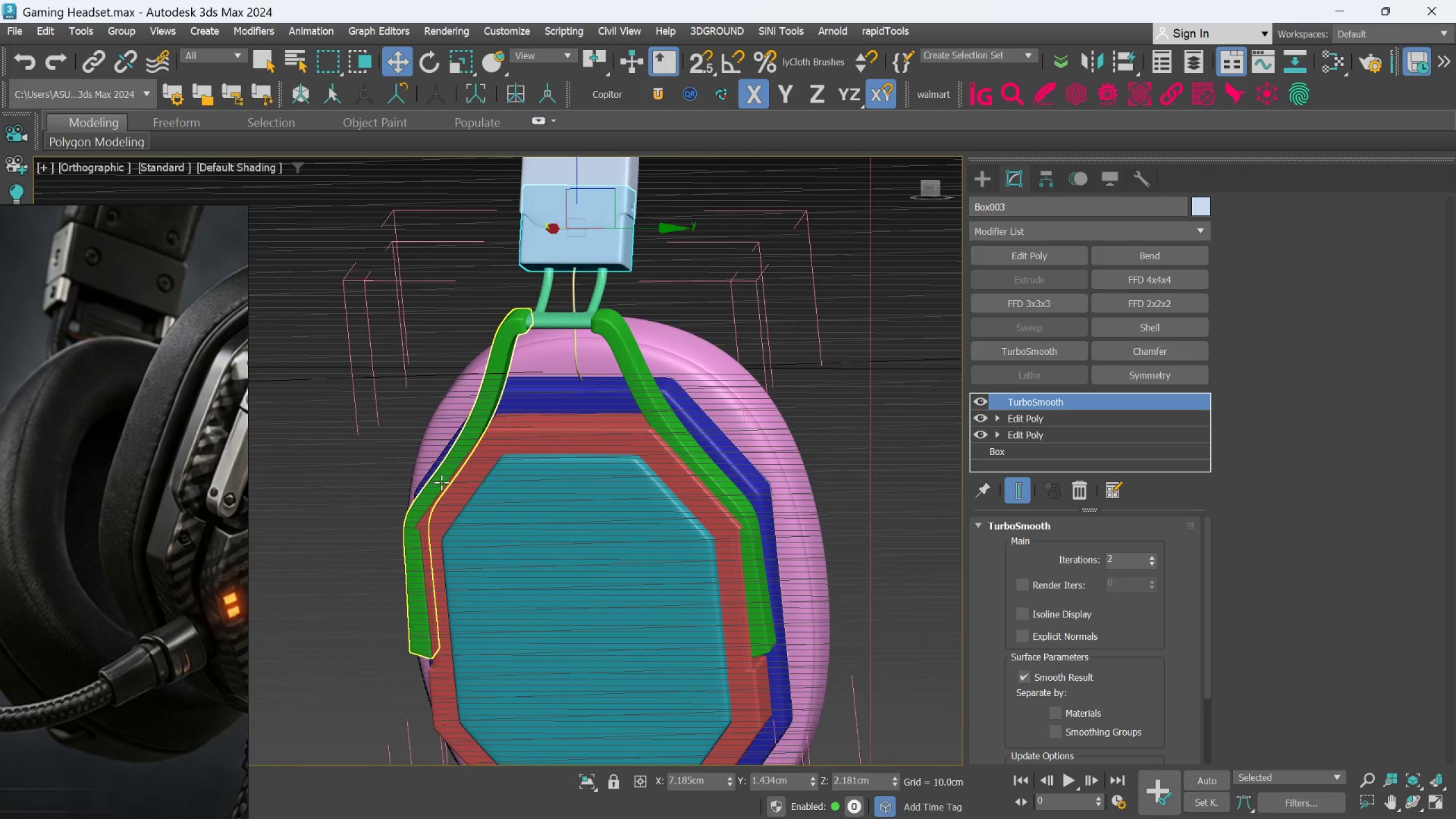 
scroll: coordinate [485, 479], scroll_direction: down, amount: 2.0
 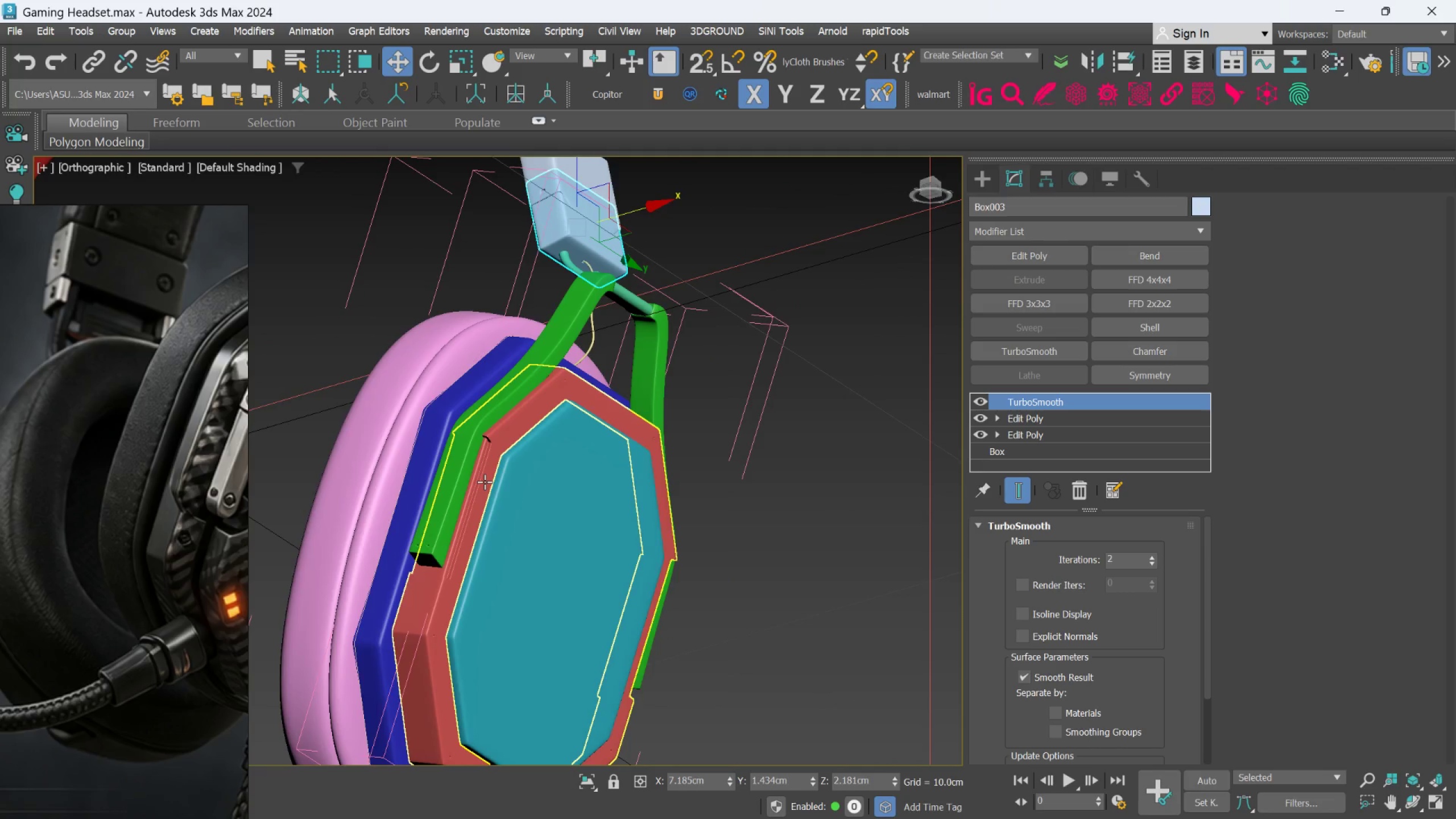 
hold_key(key=AltLeft, duration=0.59)
 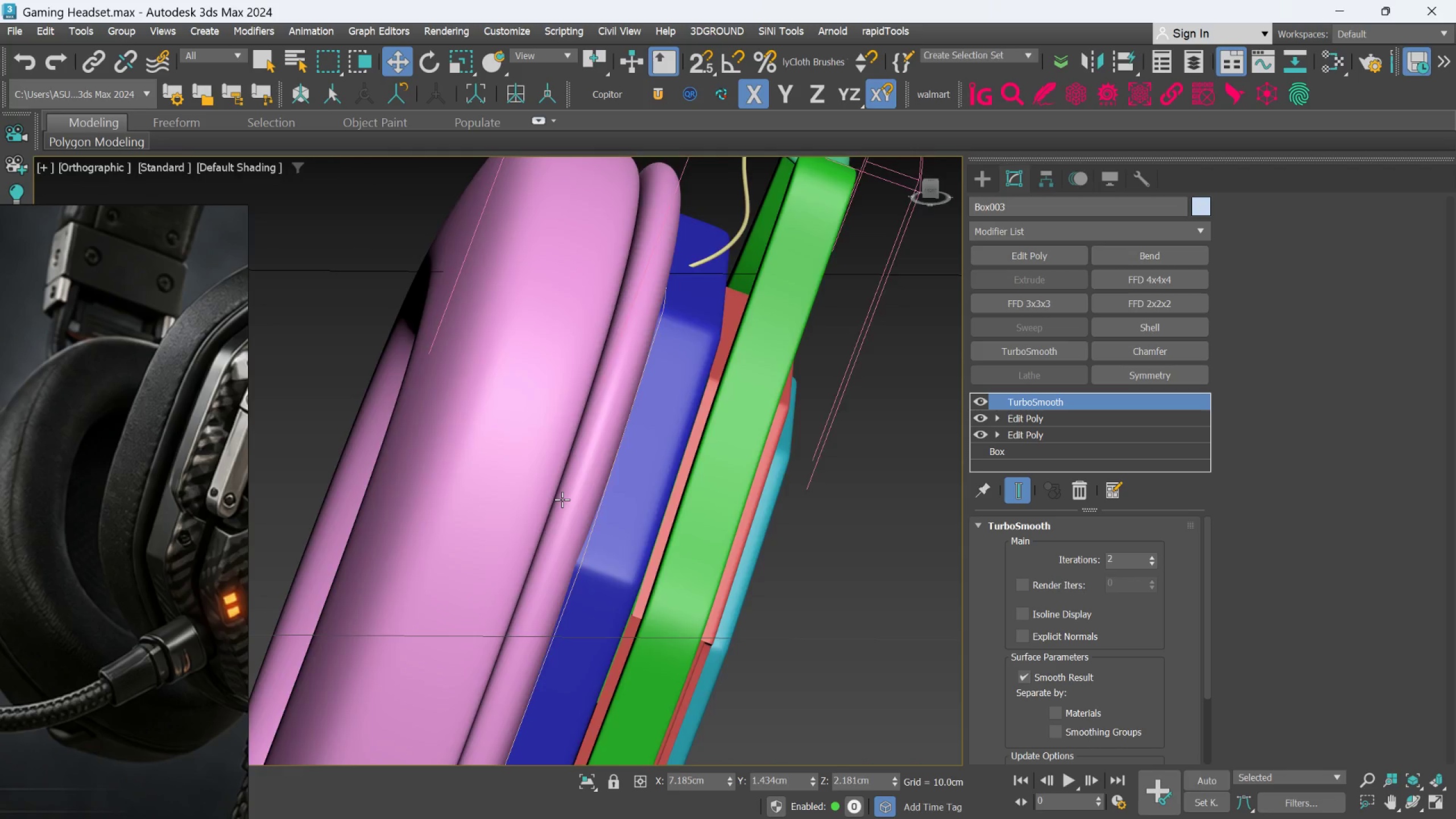 
scroll: coordinate [442, 482], scroll_direction: up, amount: 2.0
 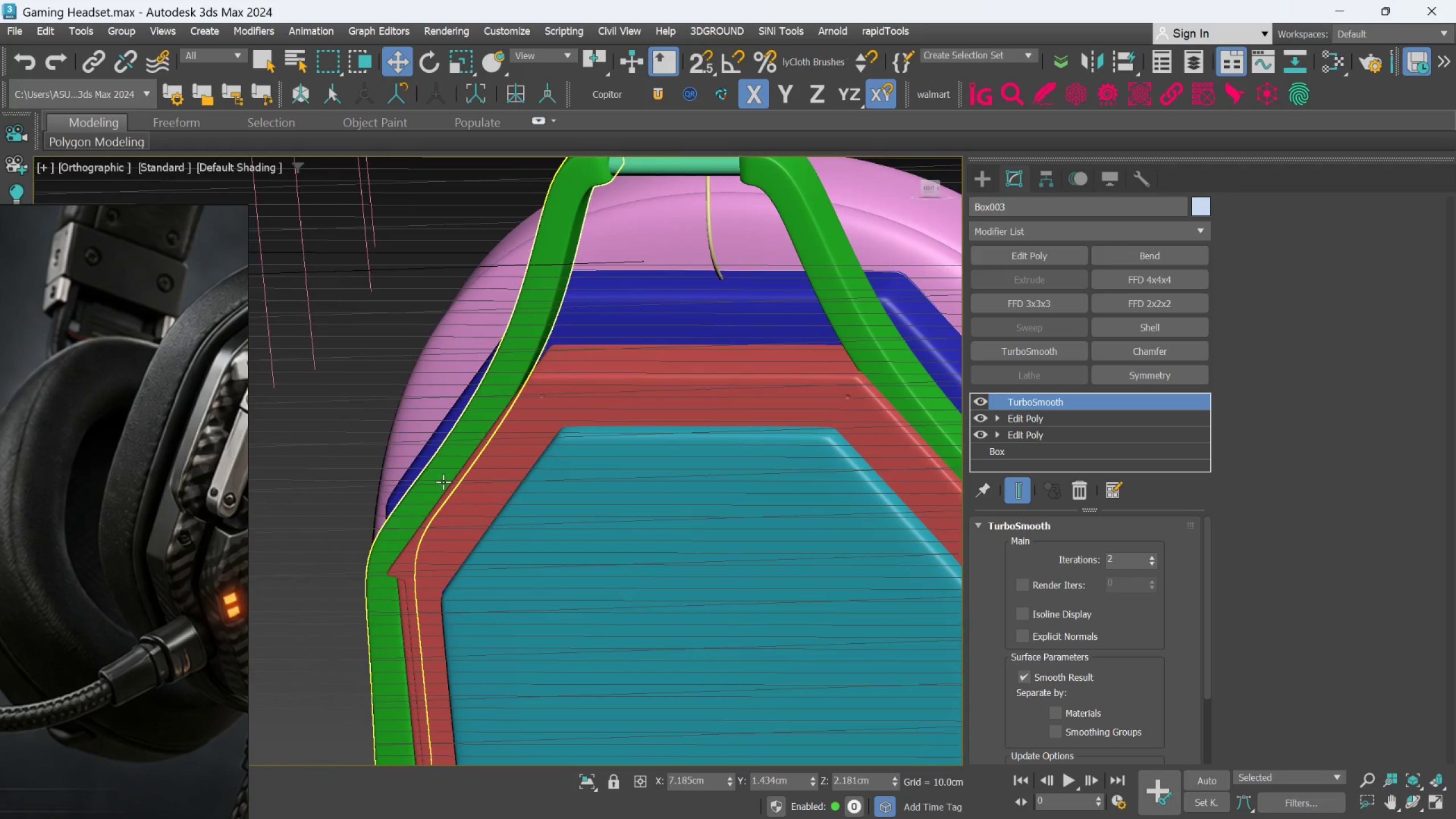 
hold_key(key=AltLeft, duration=0.33)
 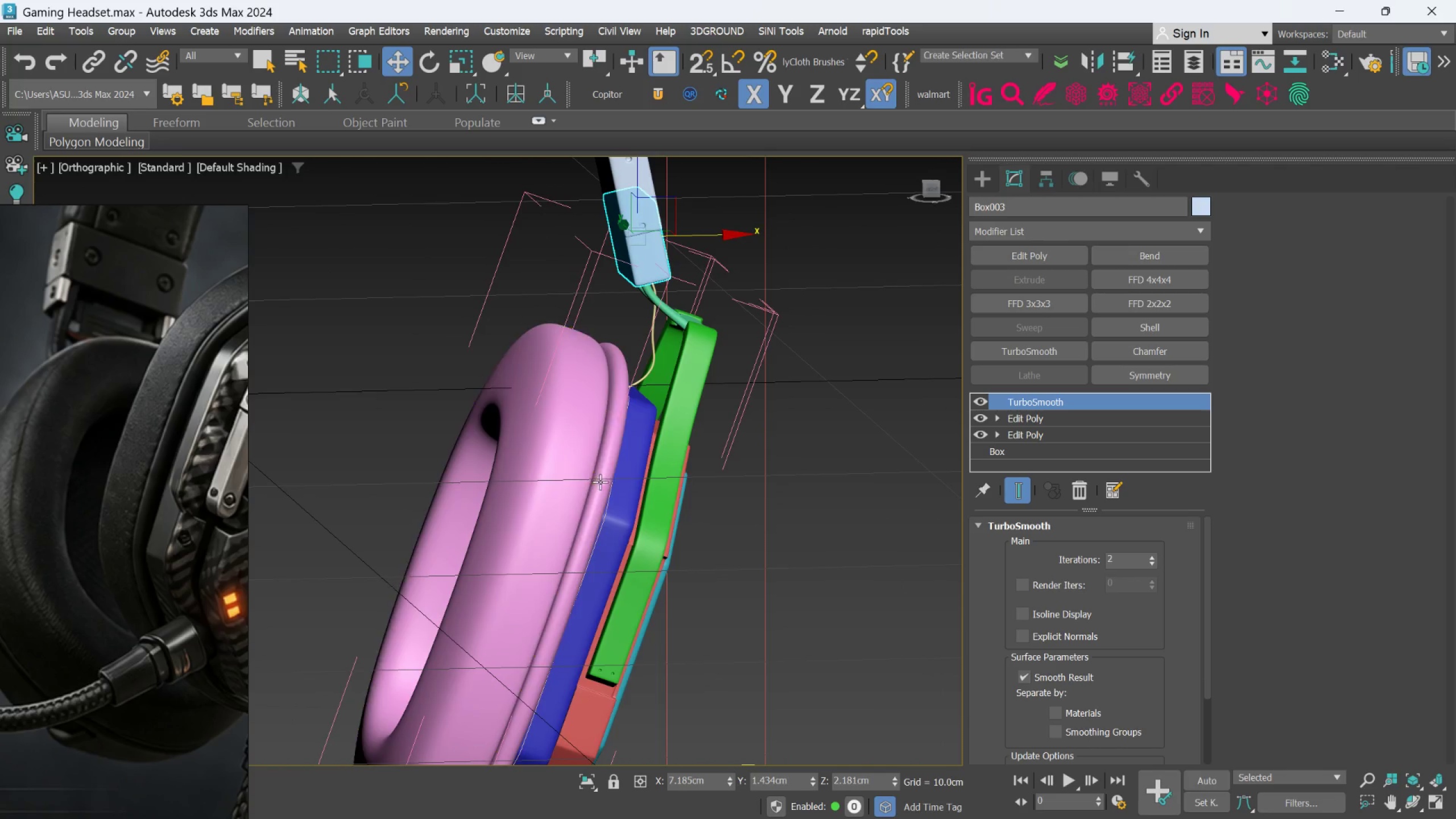 
scroll: coordinate [601, 481], scroll_direction: down, amount: 3.0
 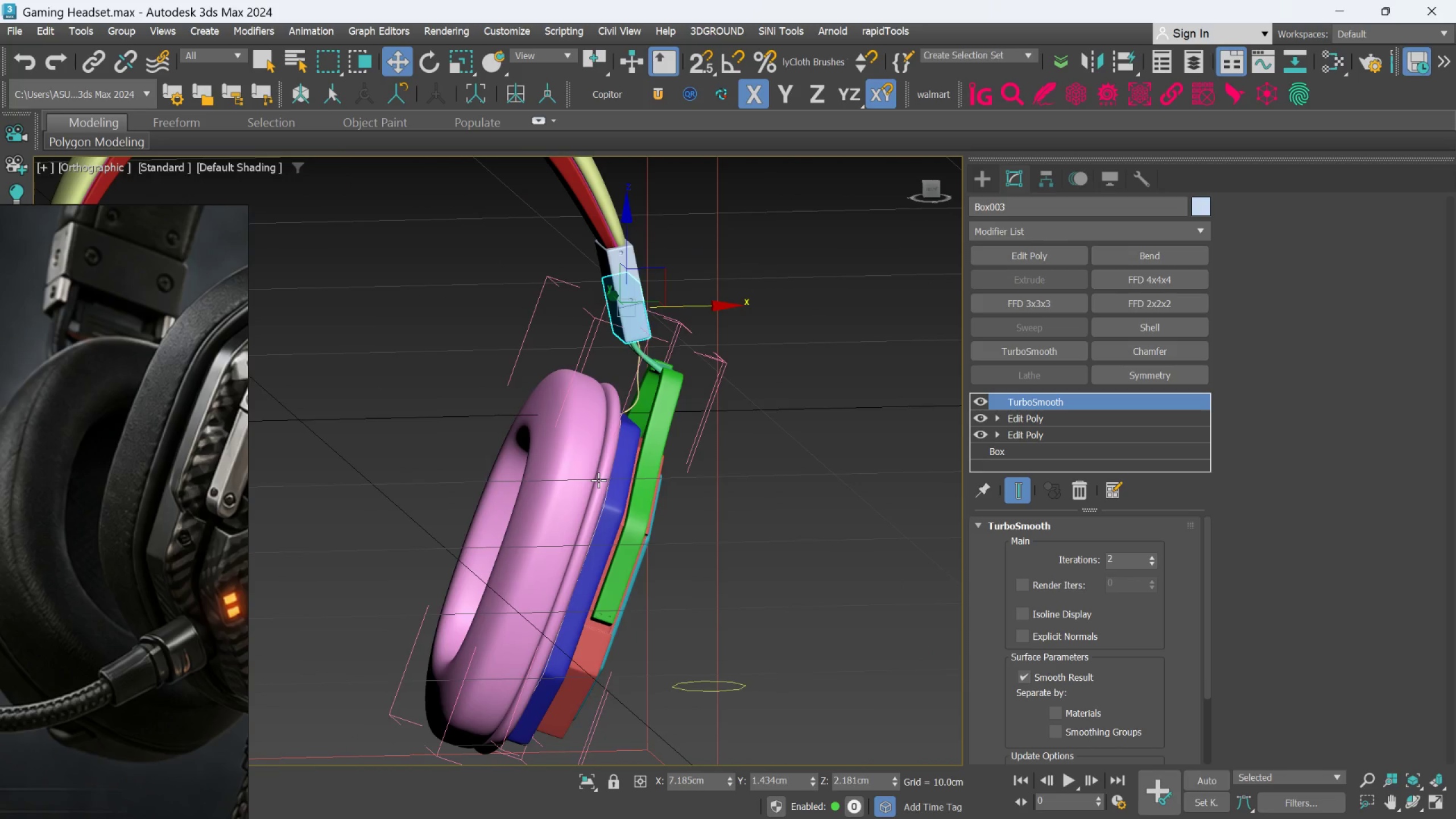 
key(Alt+AltLeft)
 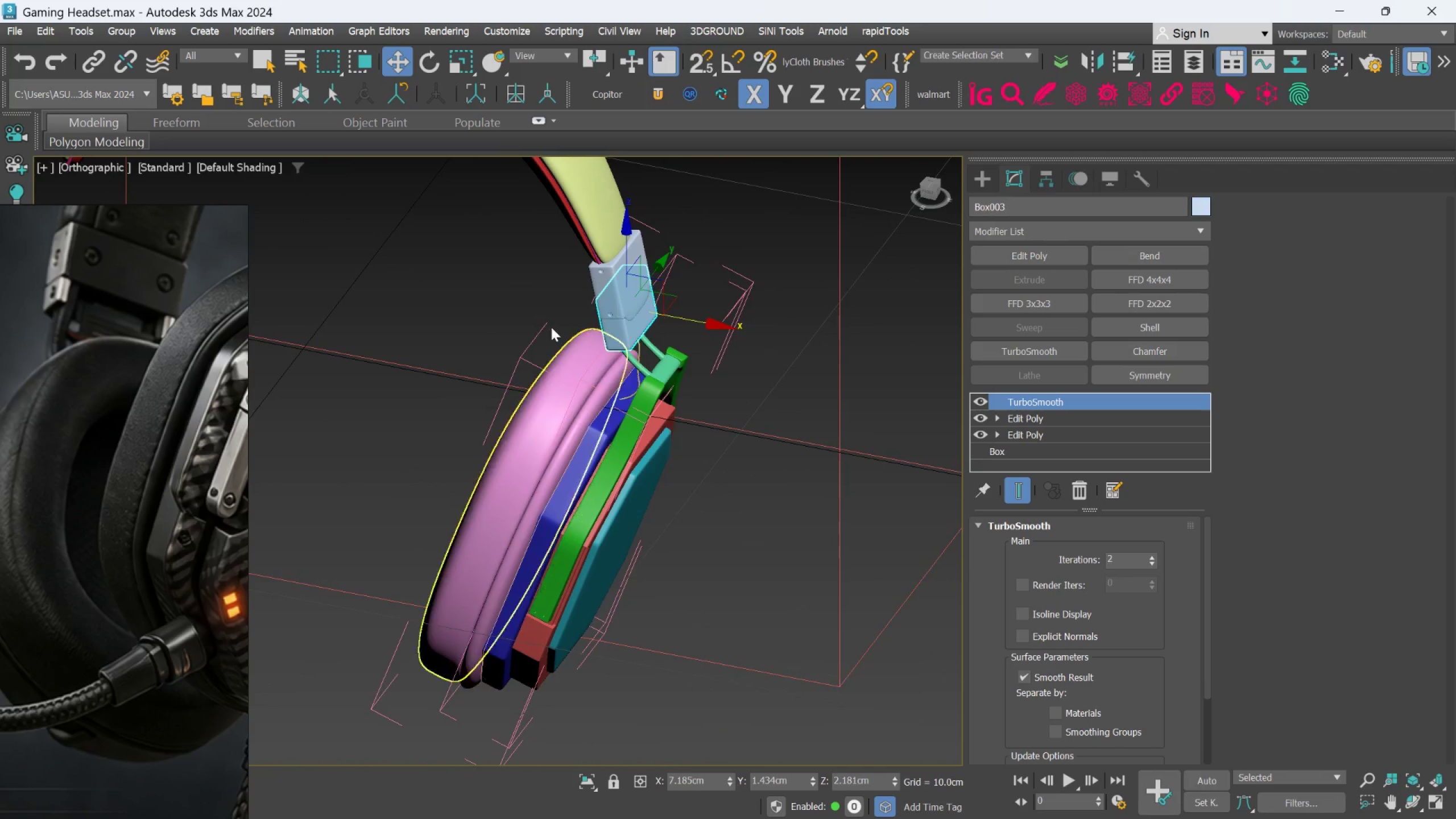 
scroll: coordinate [648, 371], scroll_direction: up, amount: 5.0
 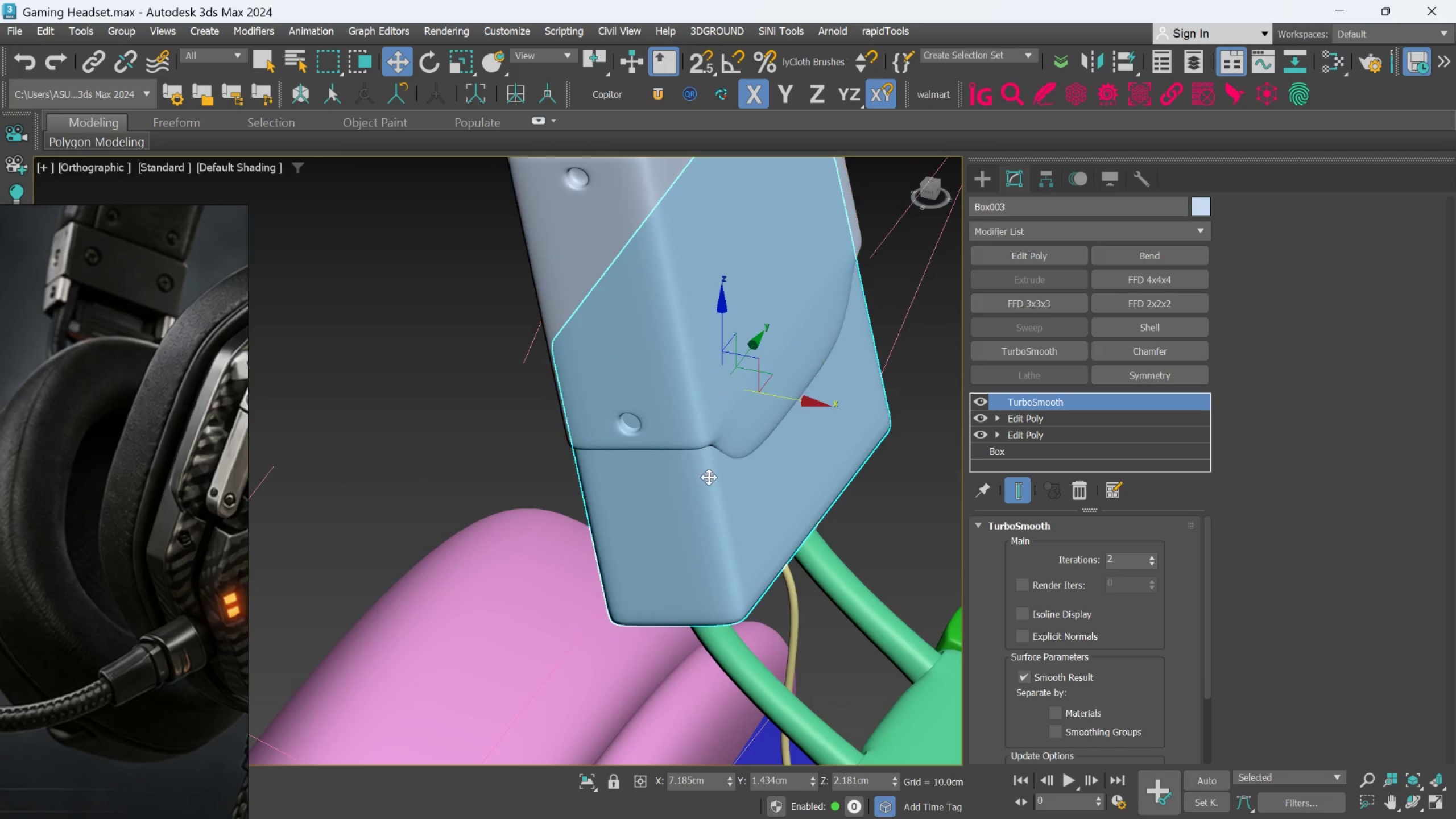 
left_click([710, 478])
 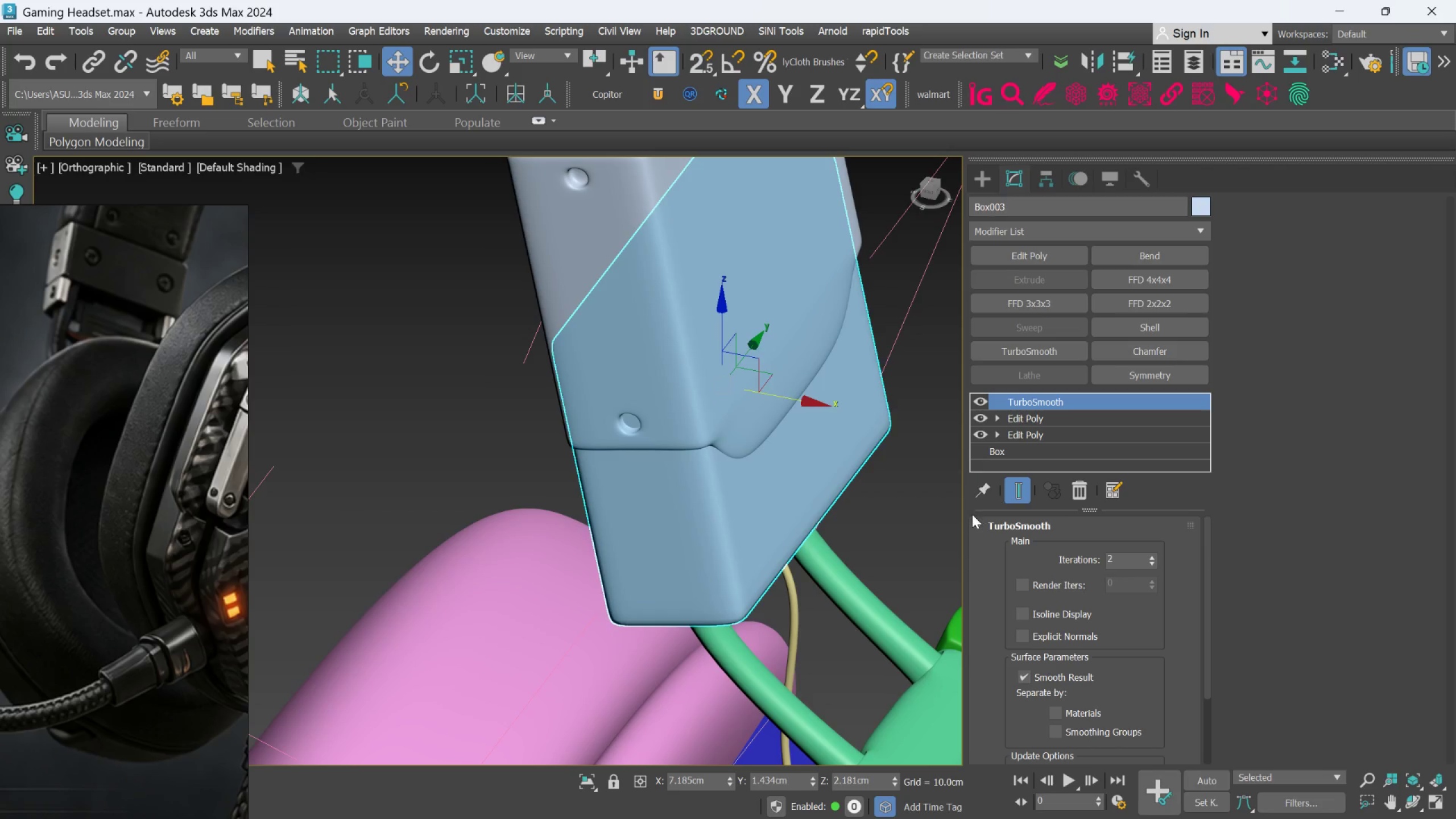 
key(F4)
 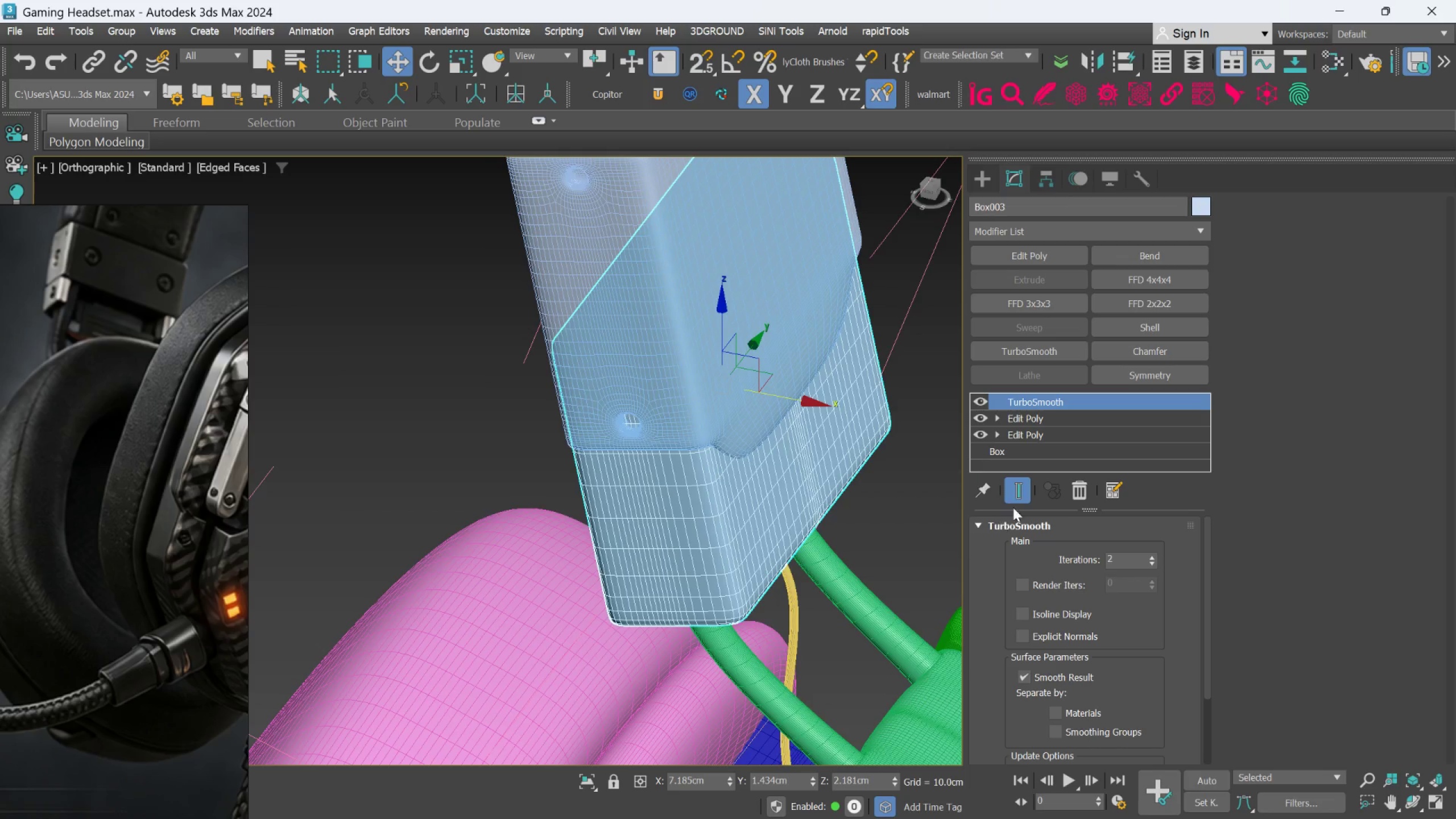 
left_click([1018, 496])
 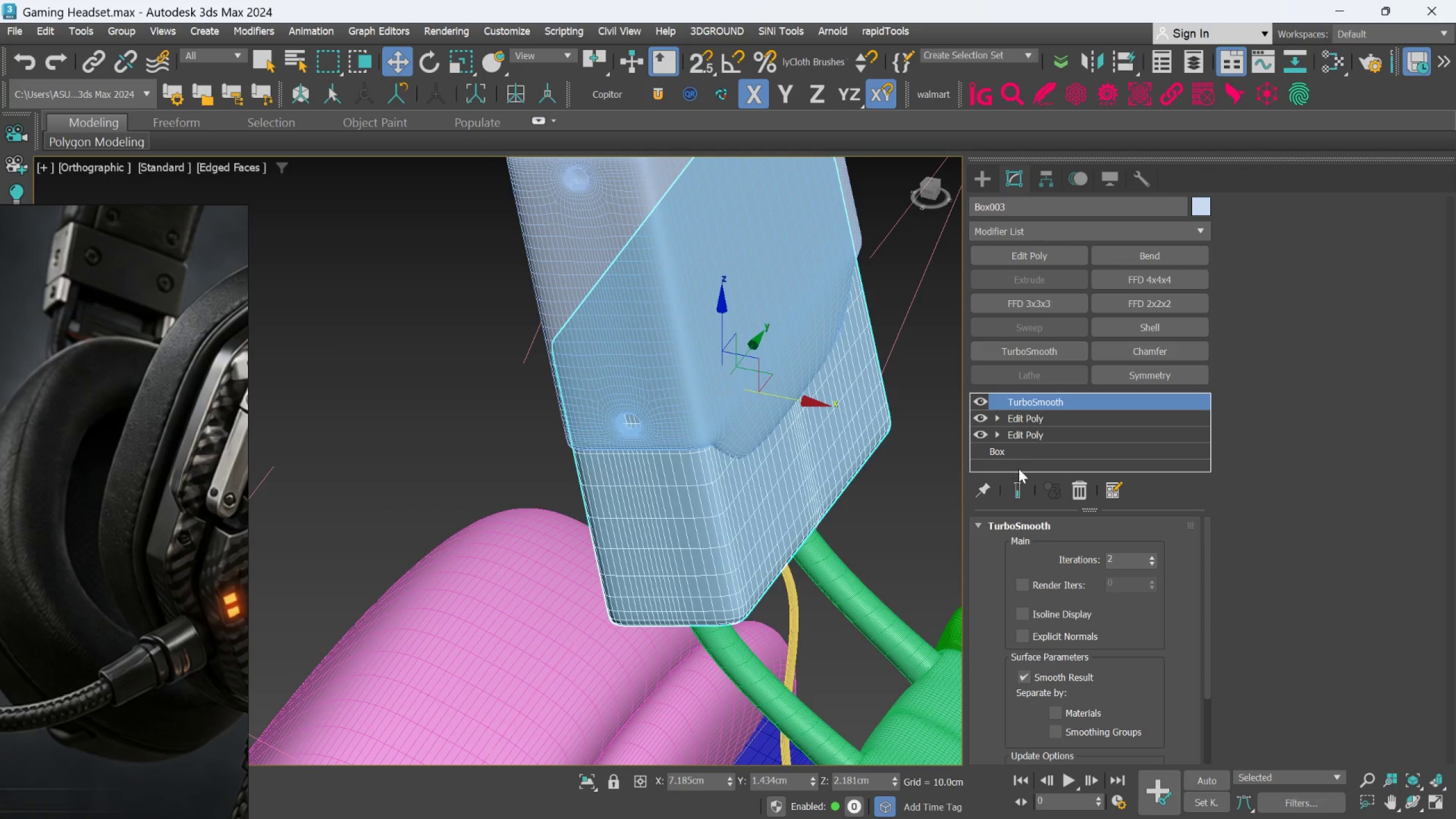 
mouse_move([1020, 441])
 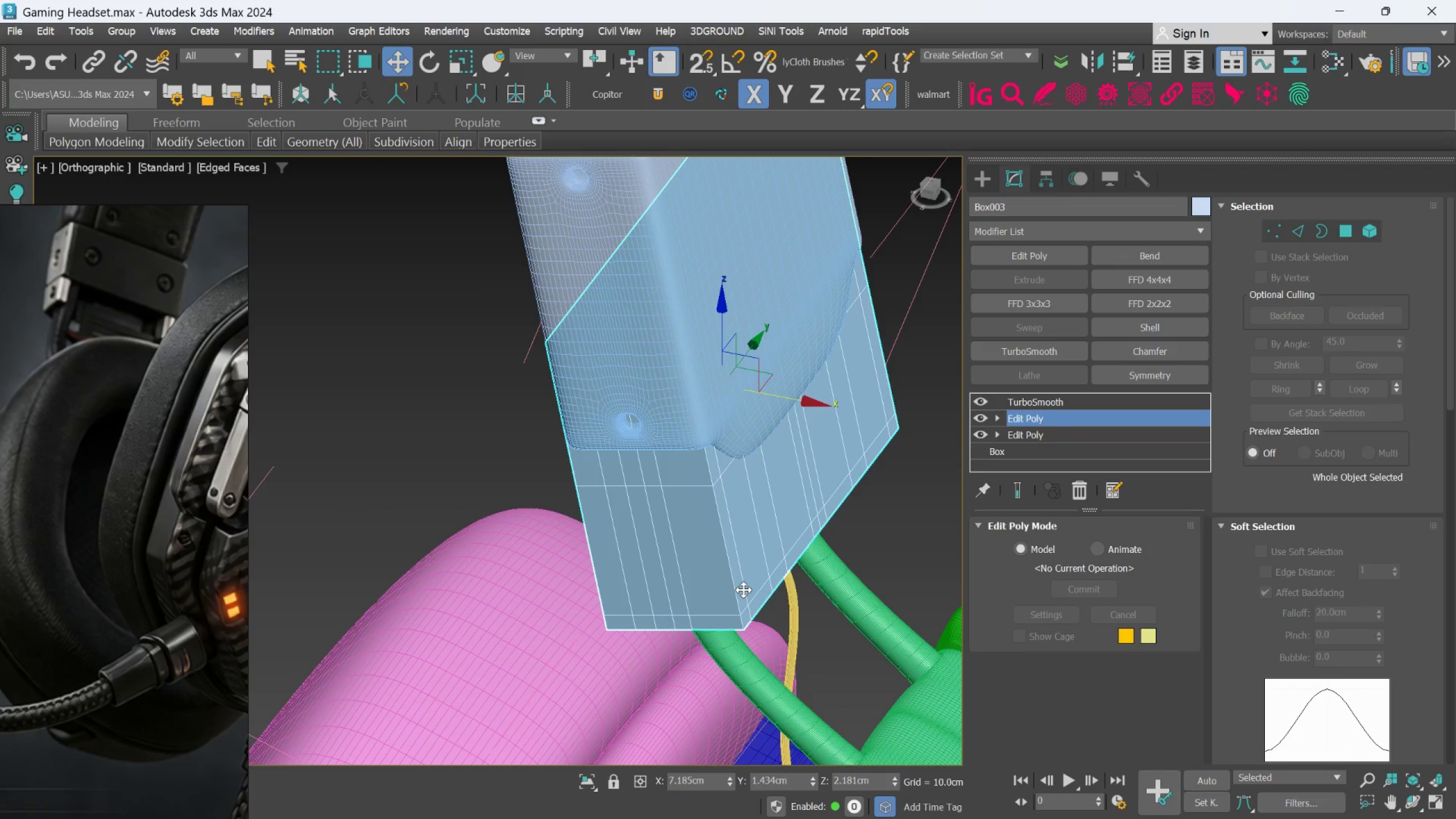 
scroll: coordinate [704, 606], scroll_direction: up, amount: 2.0
 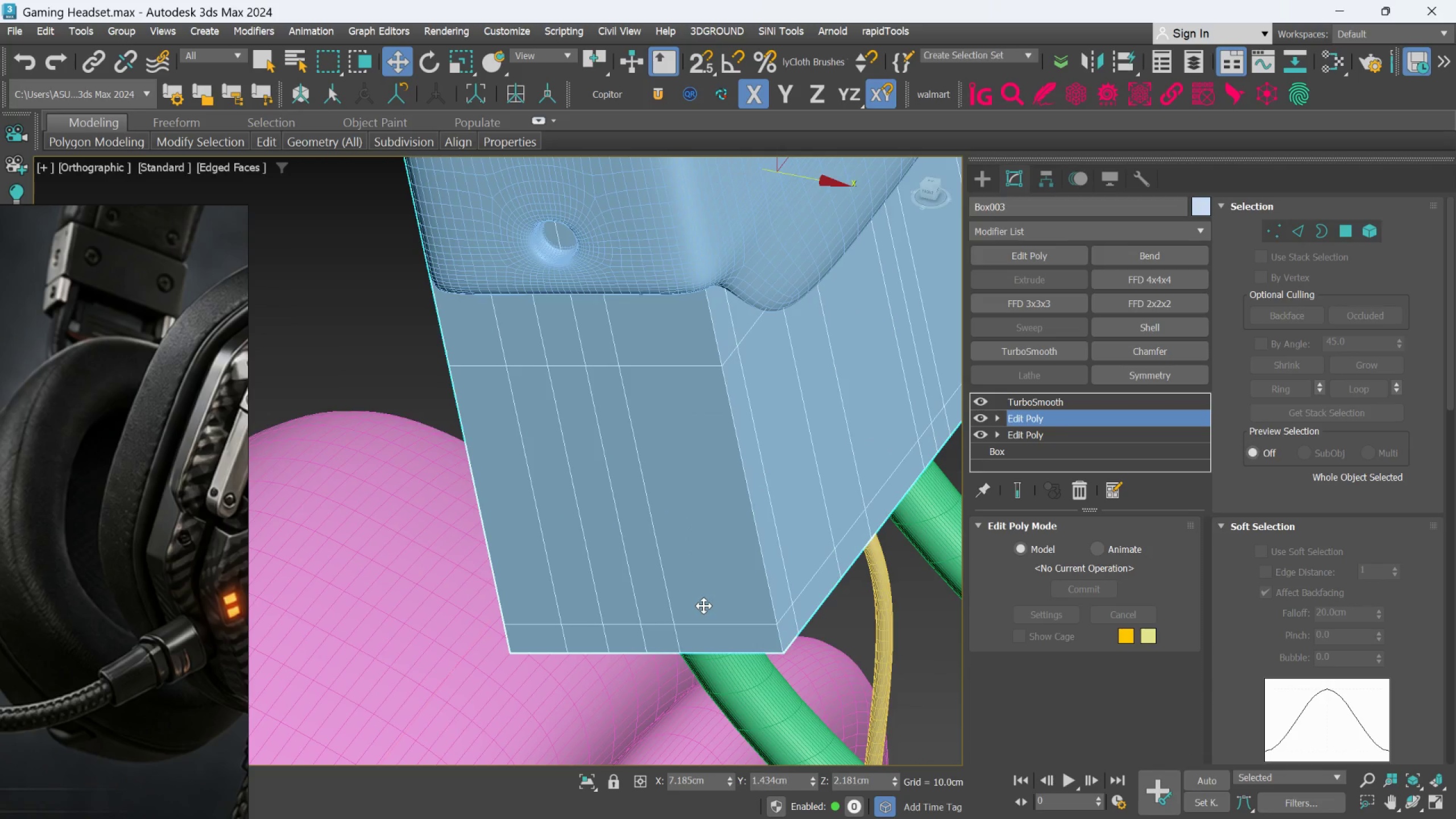 
scroll: coordinate [704, 606], scroll_direction: down, amount: 1.0
 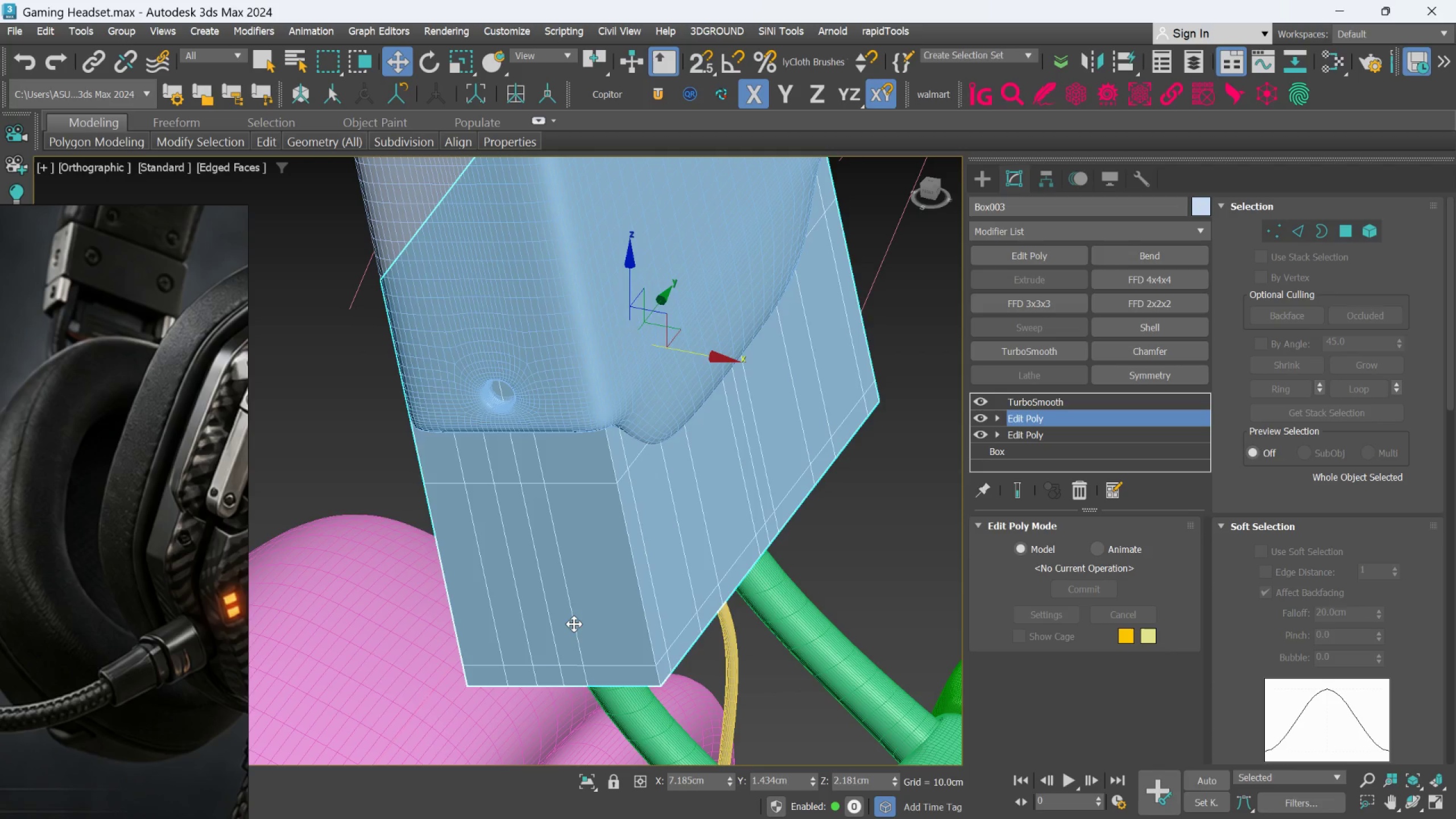 
wait(18.39)
 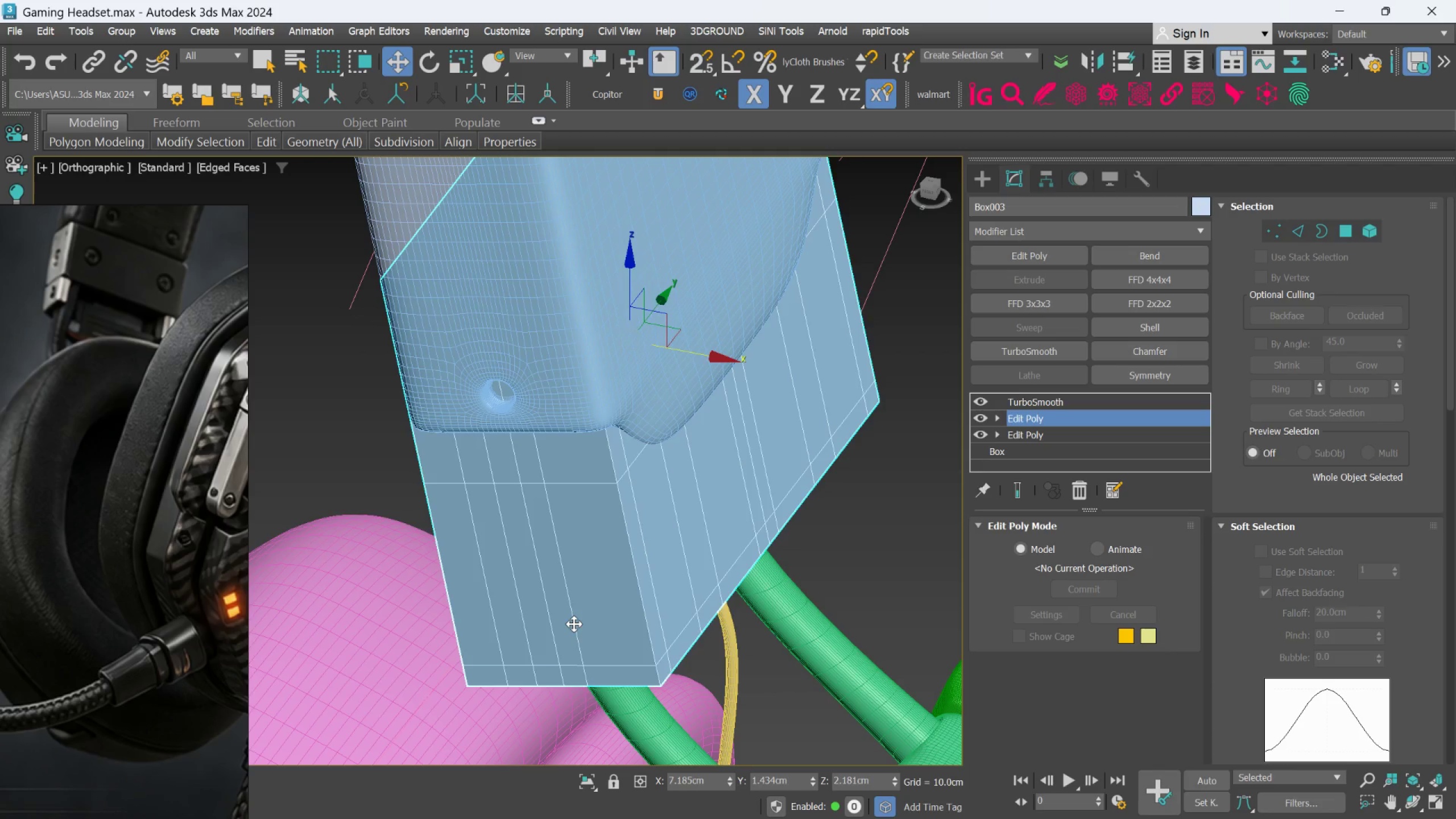 
key(Alt+1)
 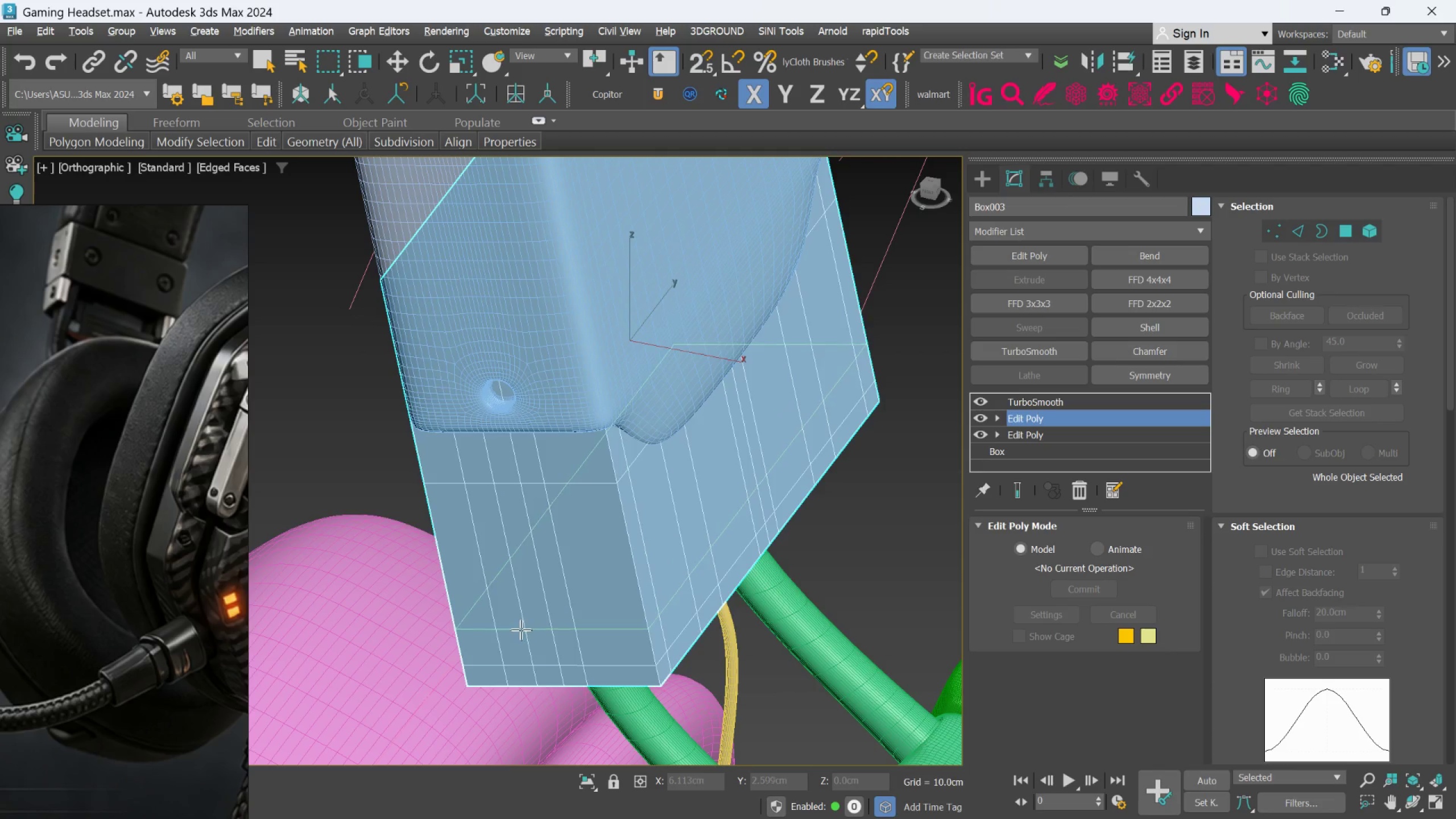 
scroll: coordinate [522, 633], scroll_direction: up, amount: 2.0
 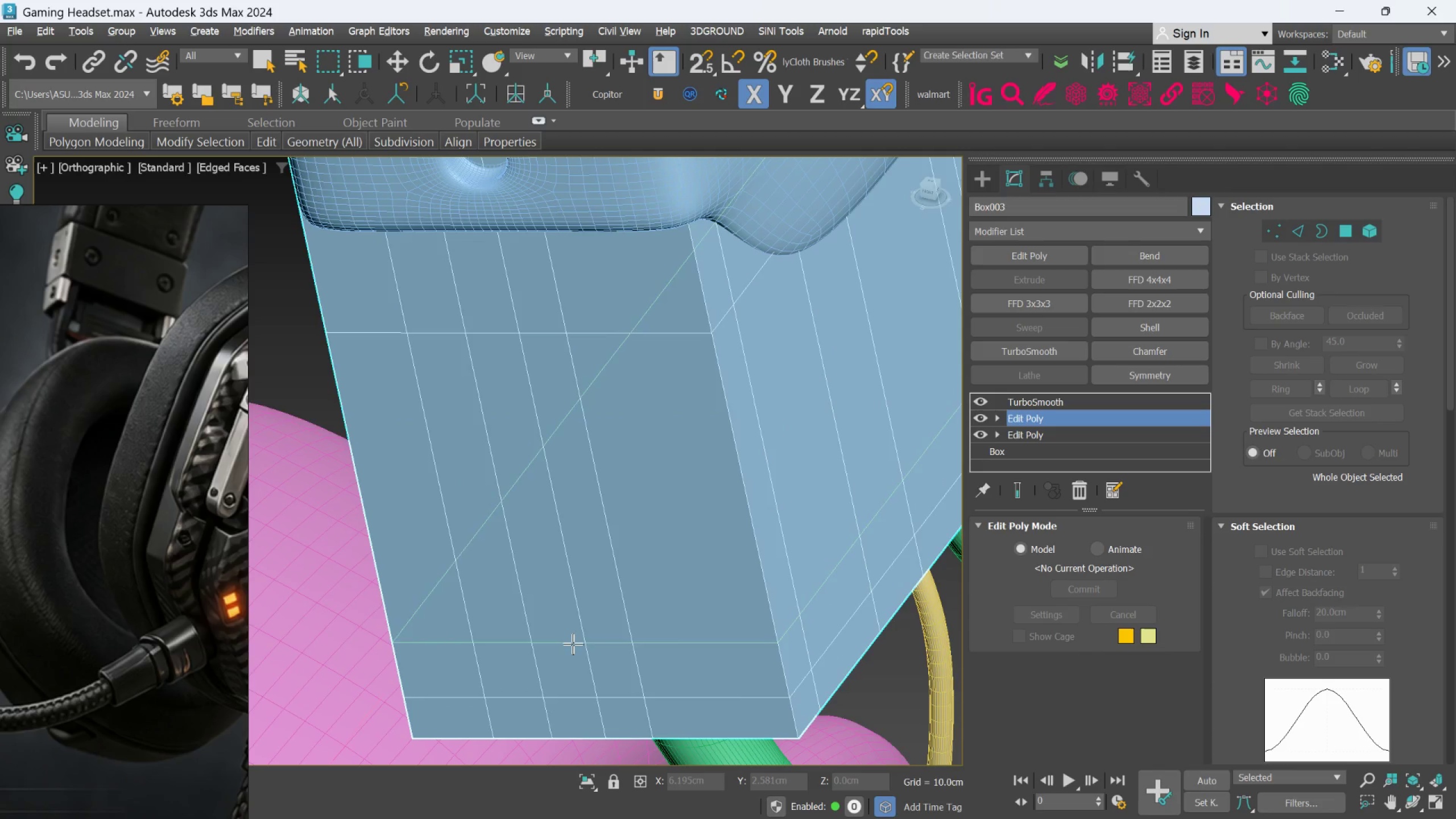 
left_click([574, 644])
 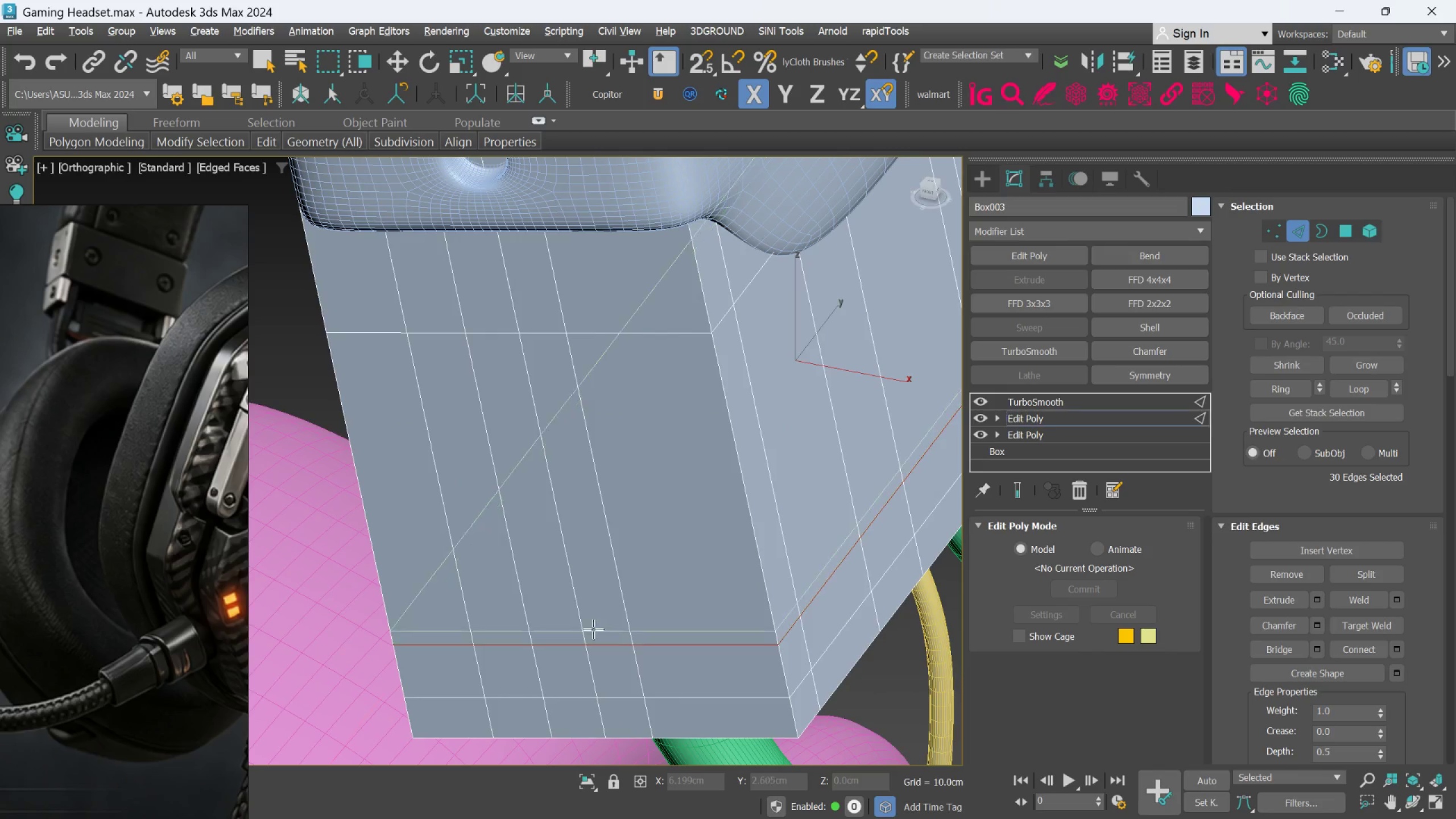 
hold_key(key=AltLeft, duration=1.14)
 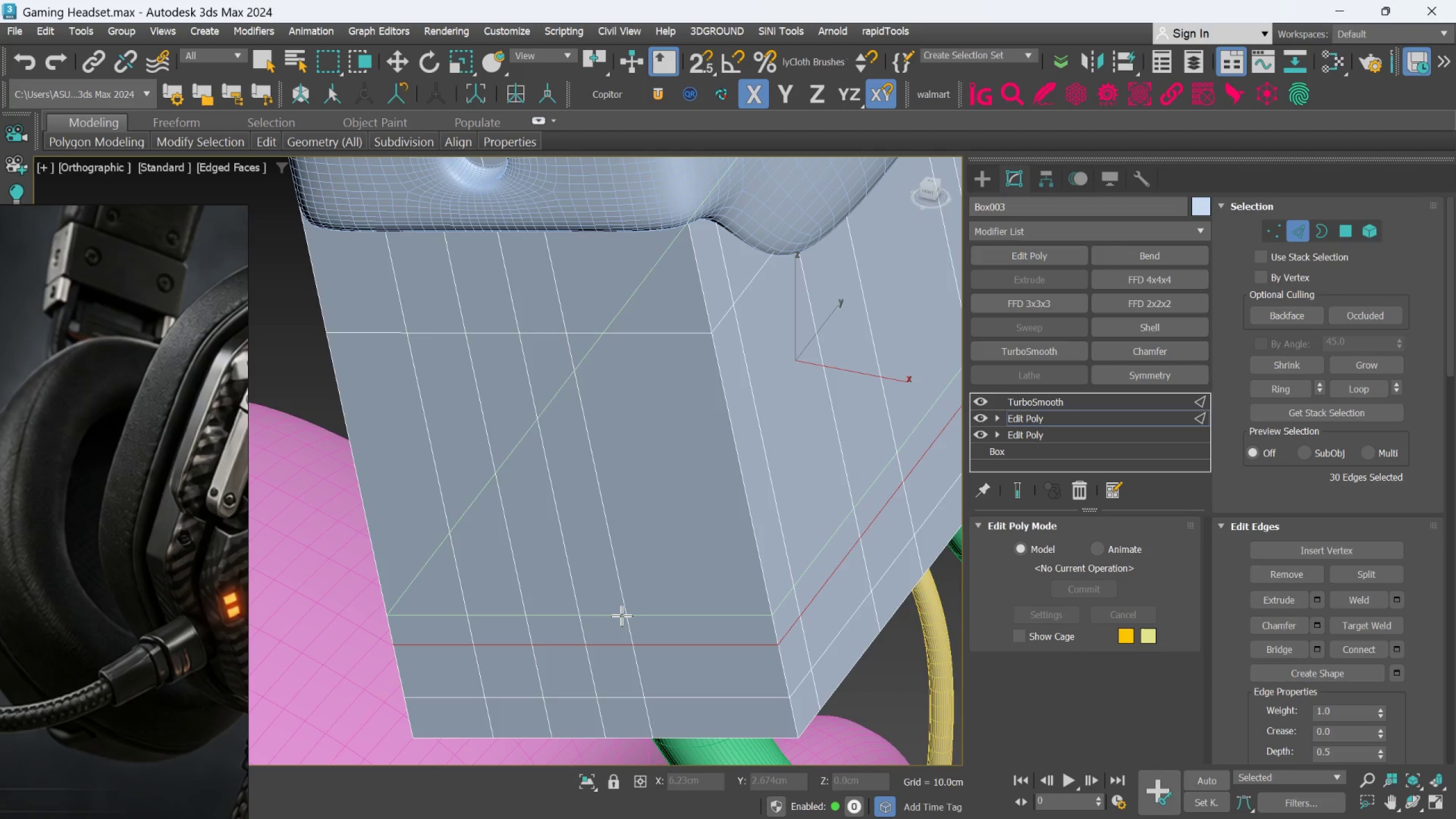 
key(Alt+1)
 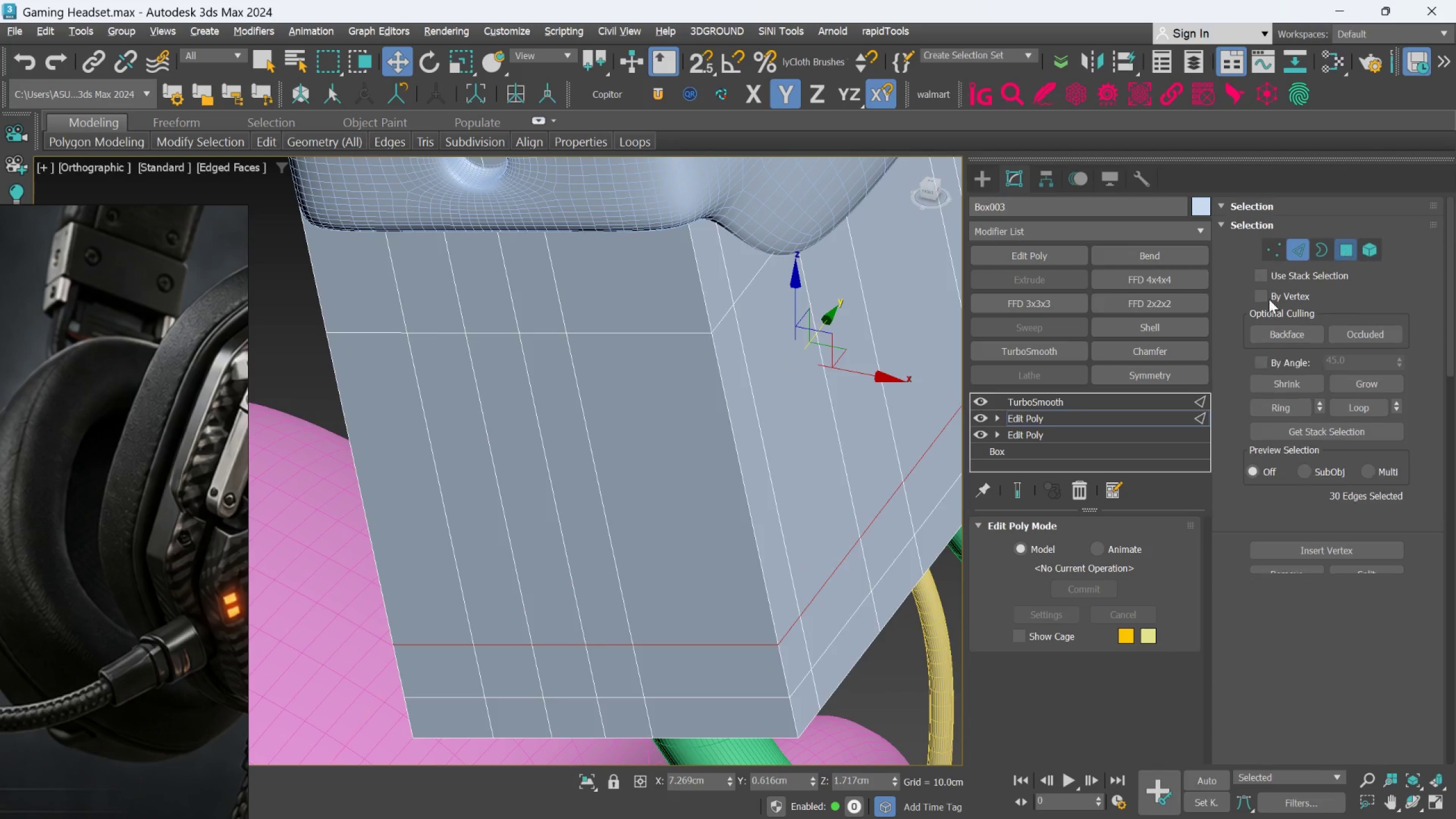 
left_click([615, 673])
 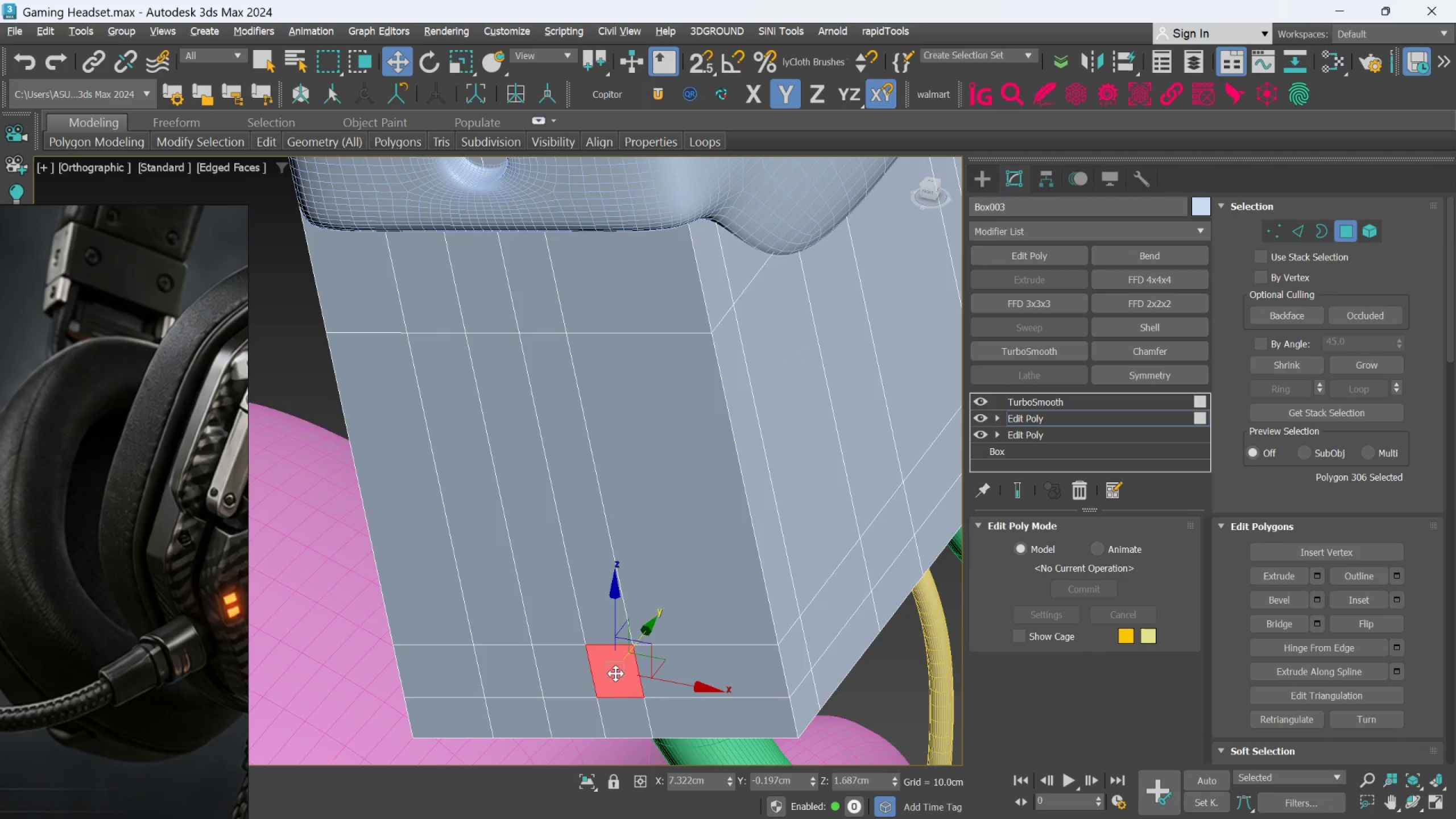 
hold_key(key=ControlLeft, duration=0.58)
left_click([583, 675])
 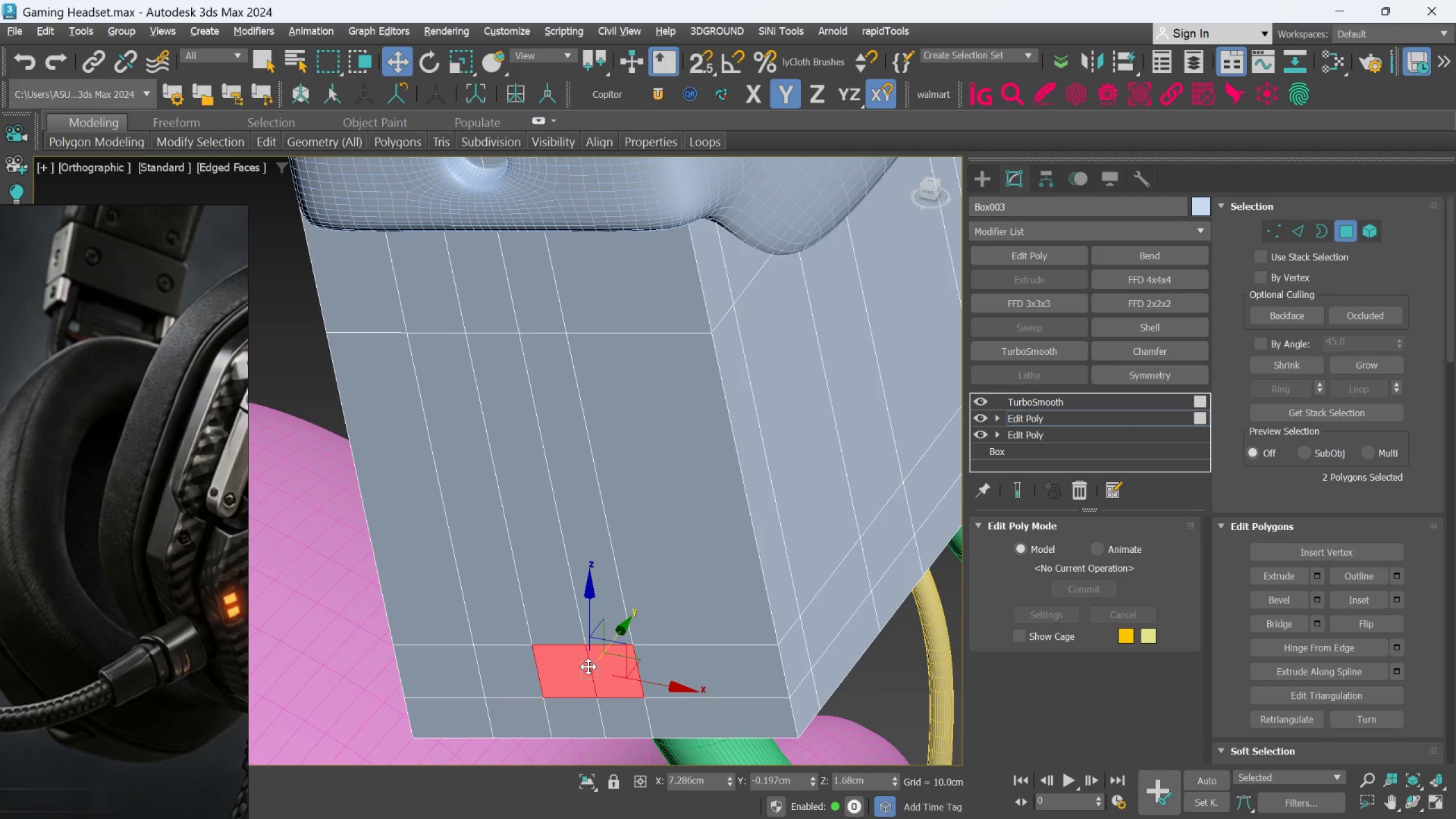 
scroll: coordinate [588, 667], scroll_direction: down, amount: 3.0
 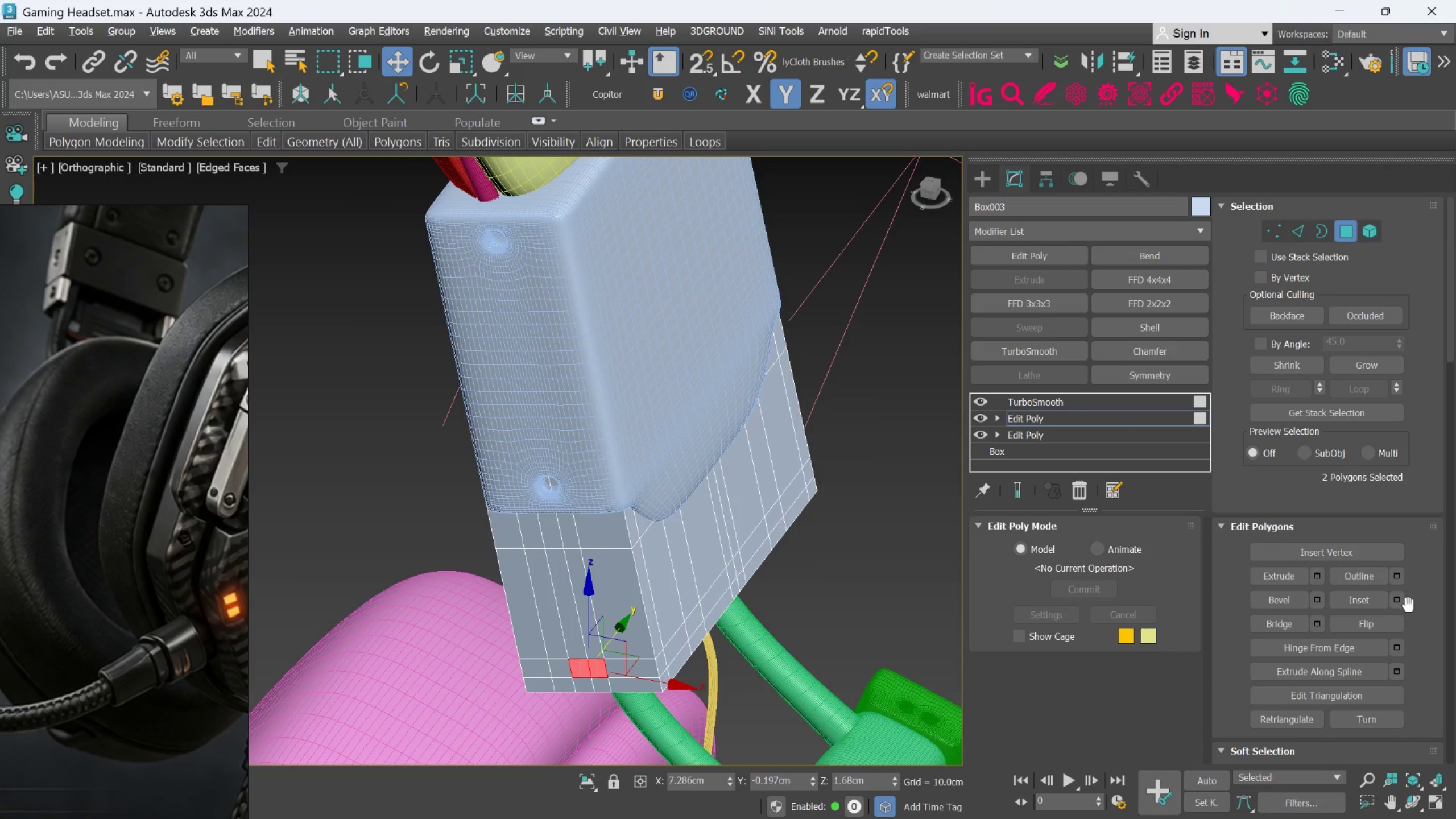 
left_click([1404, 603])
 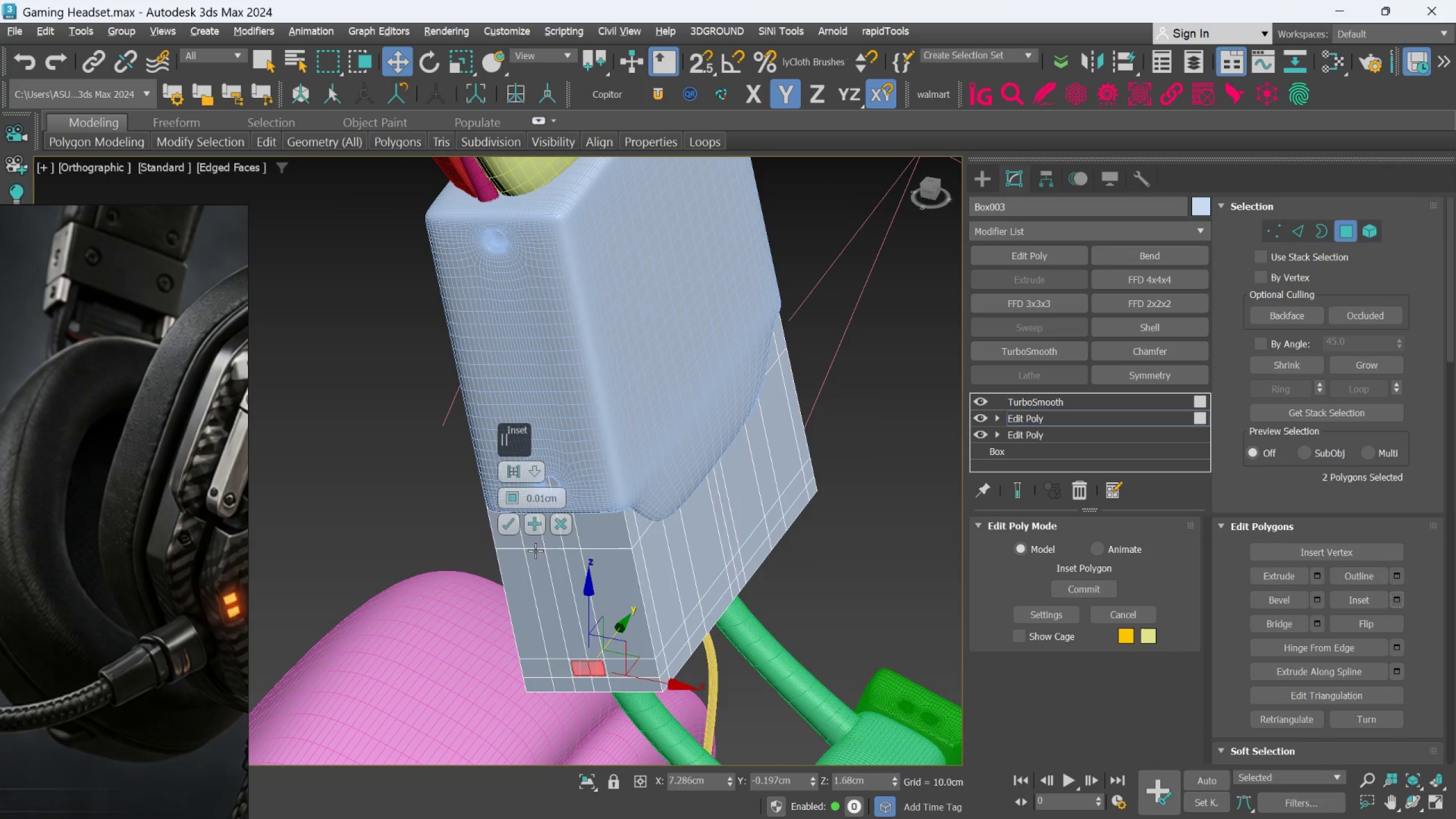 
scroll: coordinate [595, 629], scroll_direction: up, amount: 3.0
 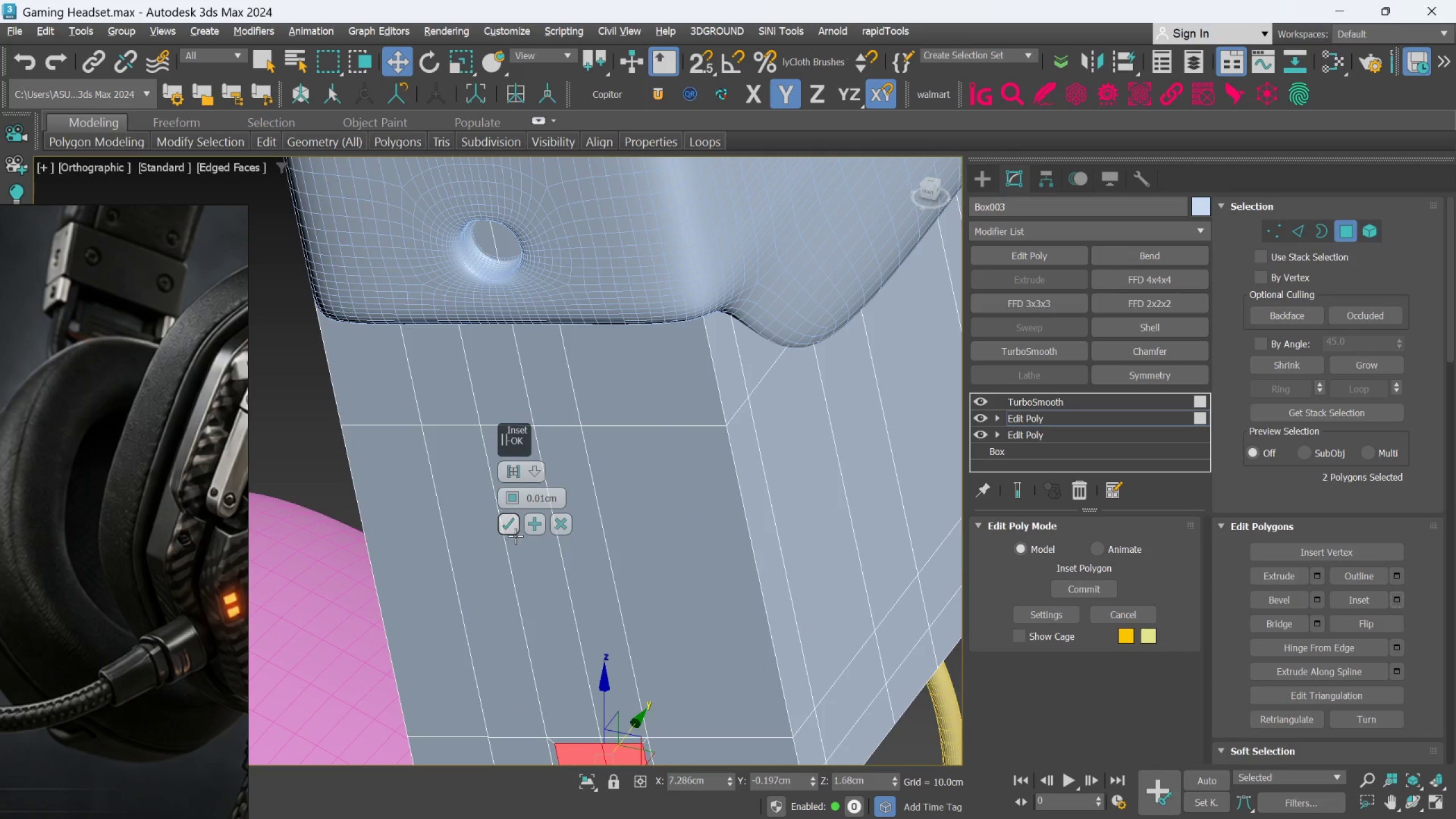 
left_click([508, 523])
 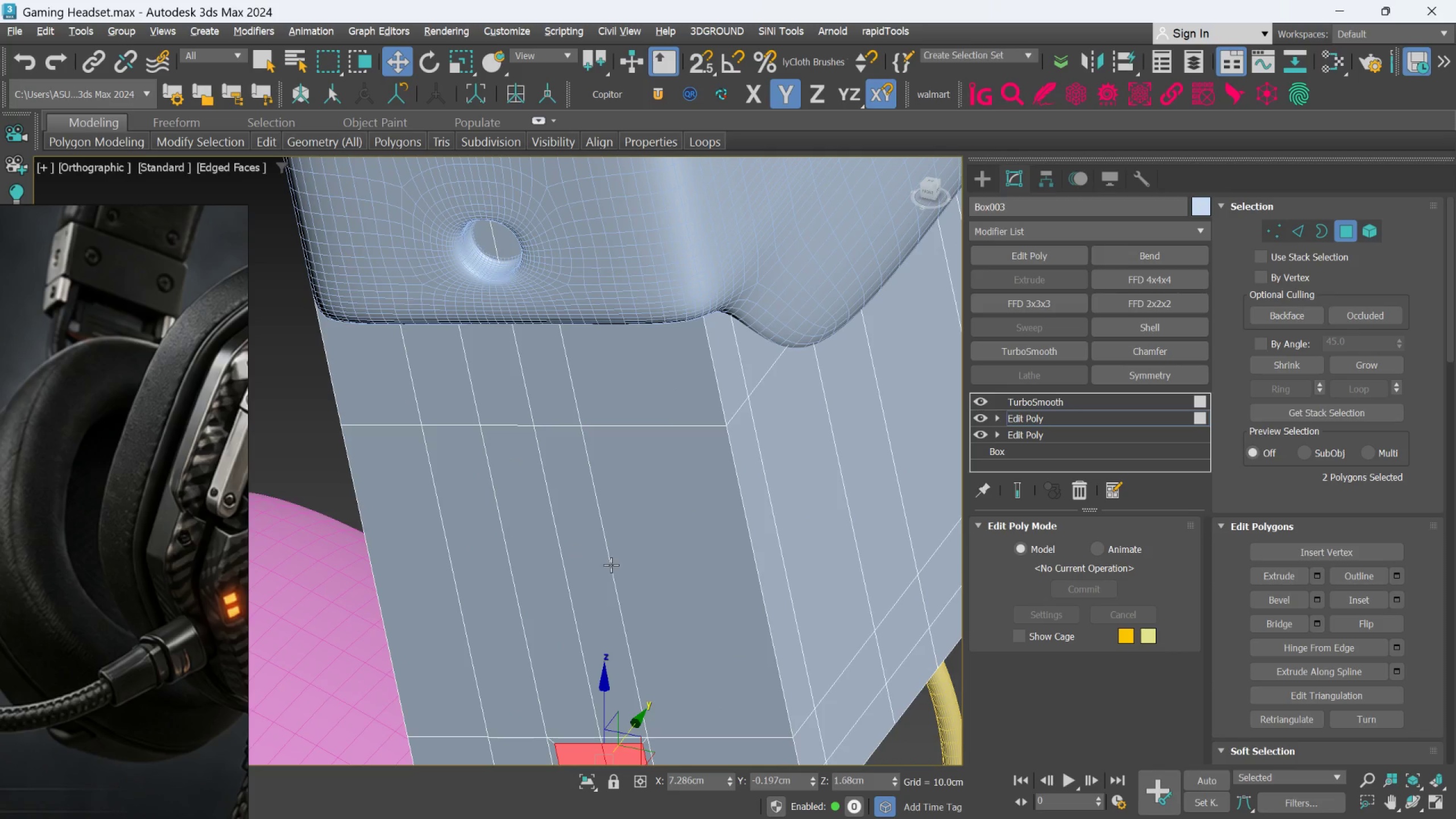 
scroll: coordinate [612, 565], scroll_direction: down, amount: 2.0
 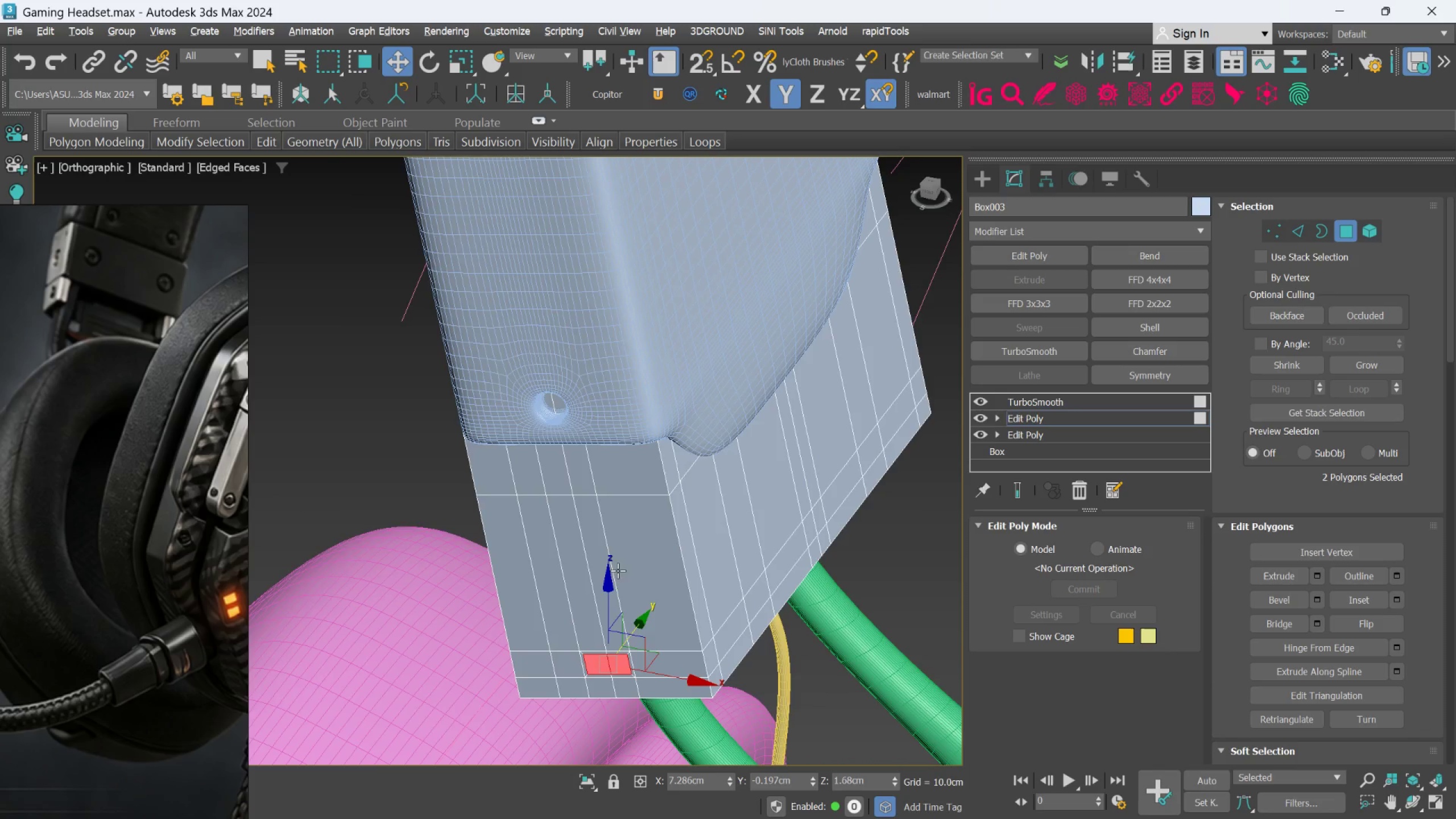 
hold_key(key=AltLeft, duration=1.22)
 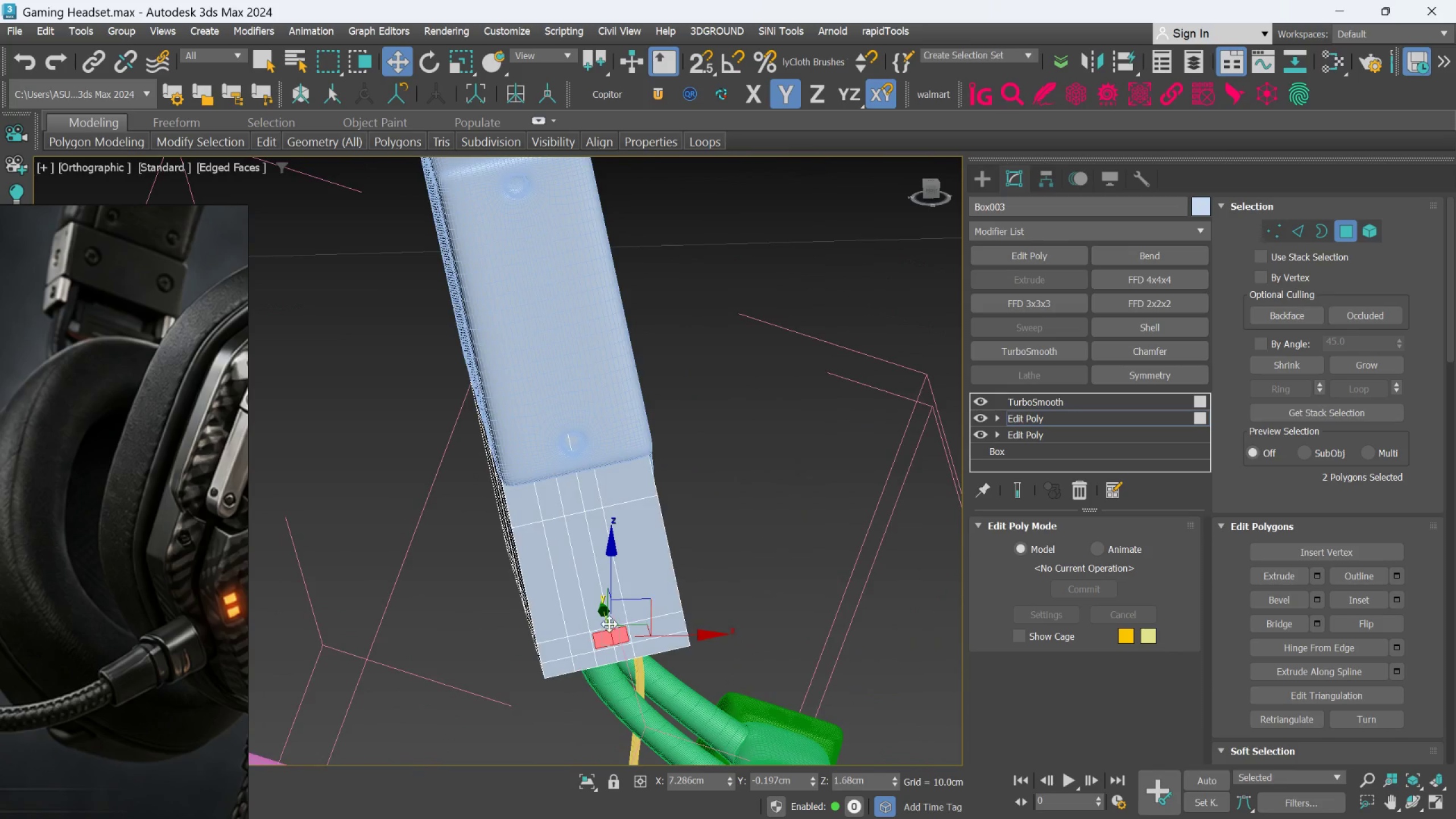 
scroll: coordinate [619, 572], scroll_direction: down, amount: 1.0
 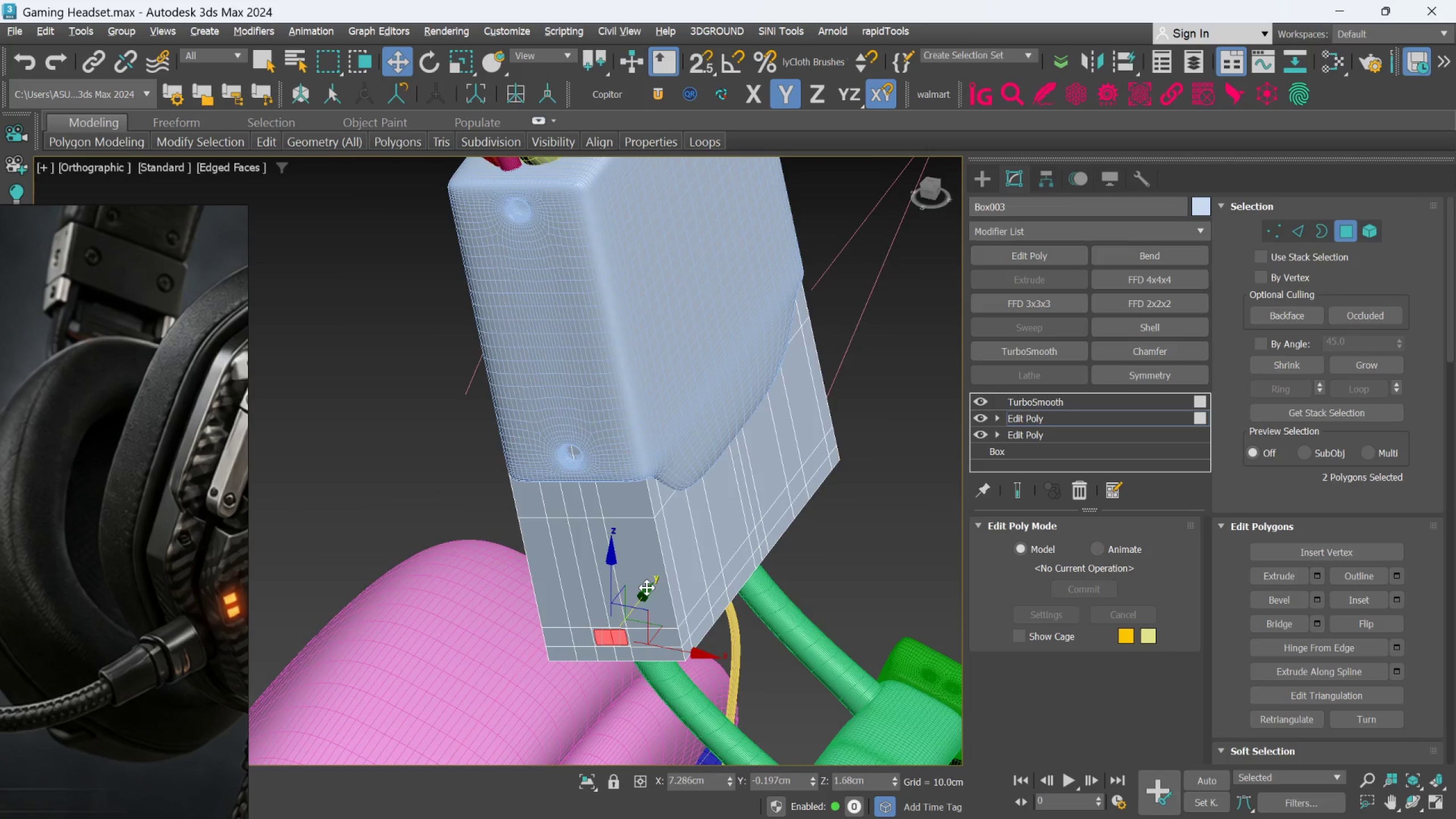 
hold_key(key=AltLeft, duration=1.5)
 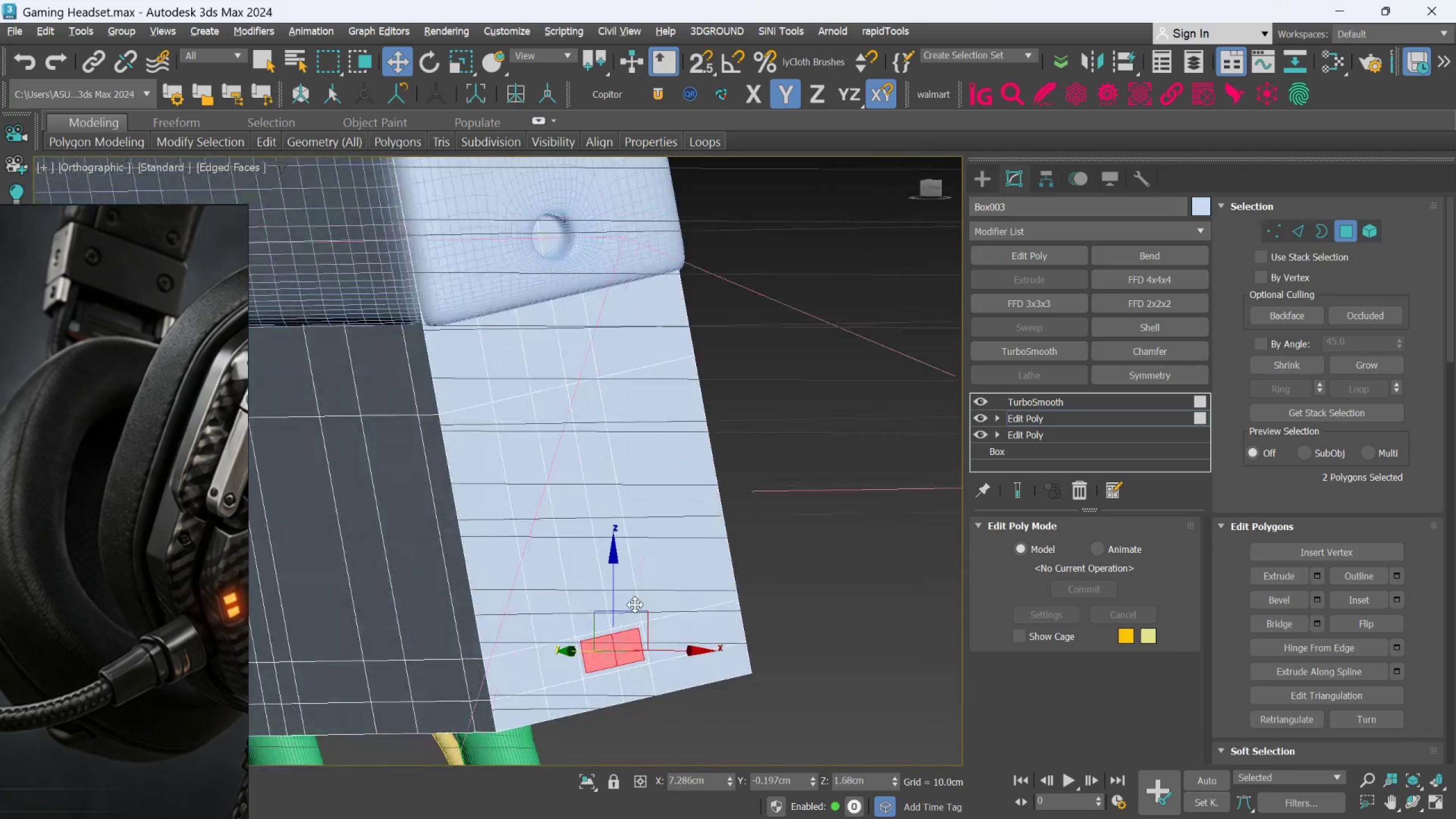 
scroll: coordinate [609, 624], scroll_direction: up, amount: 2.0
 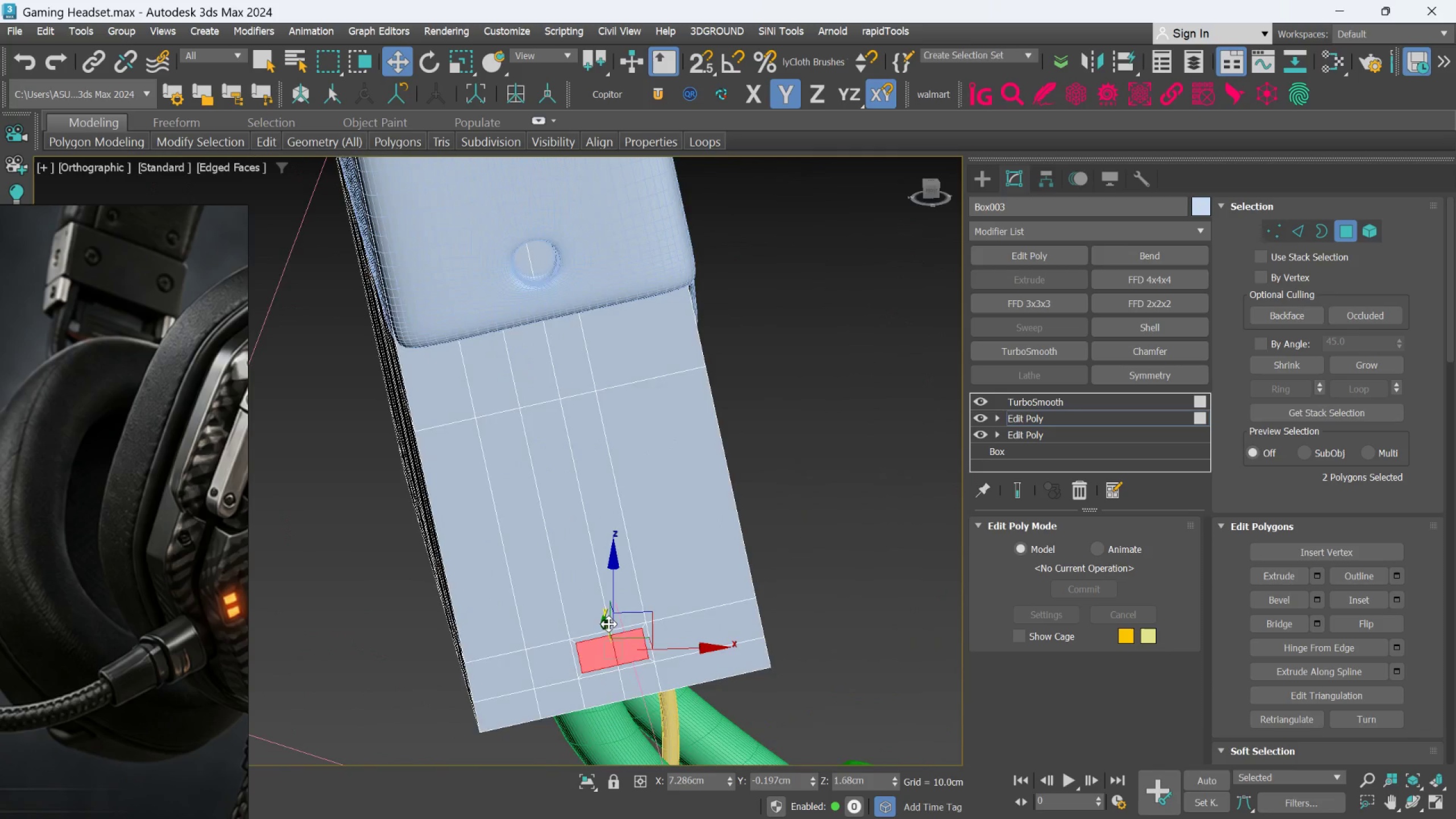 
hold_key(key=AltLeft, duration=1.2)
 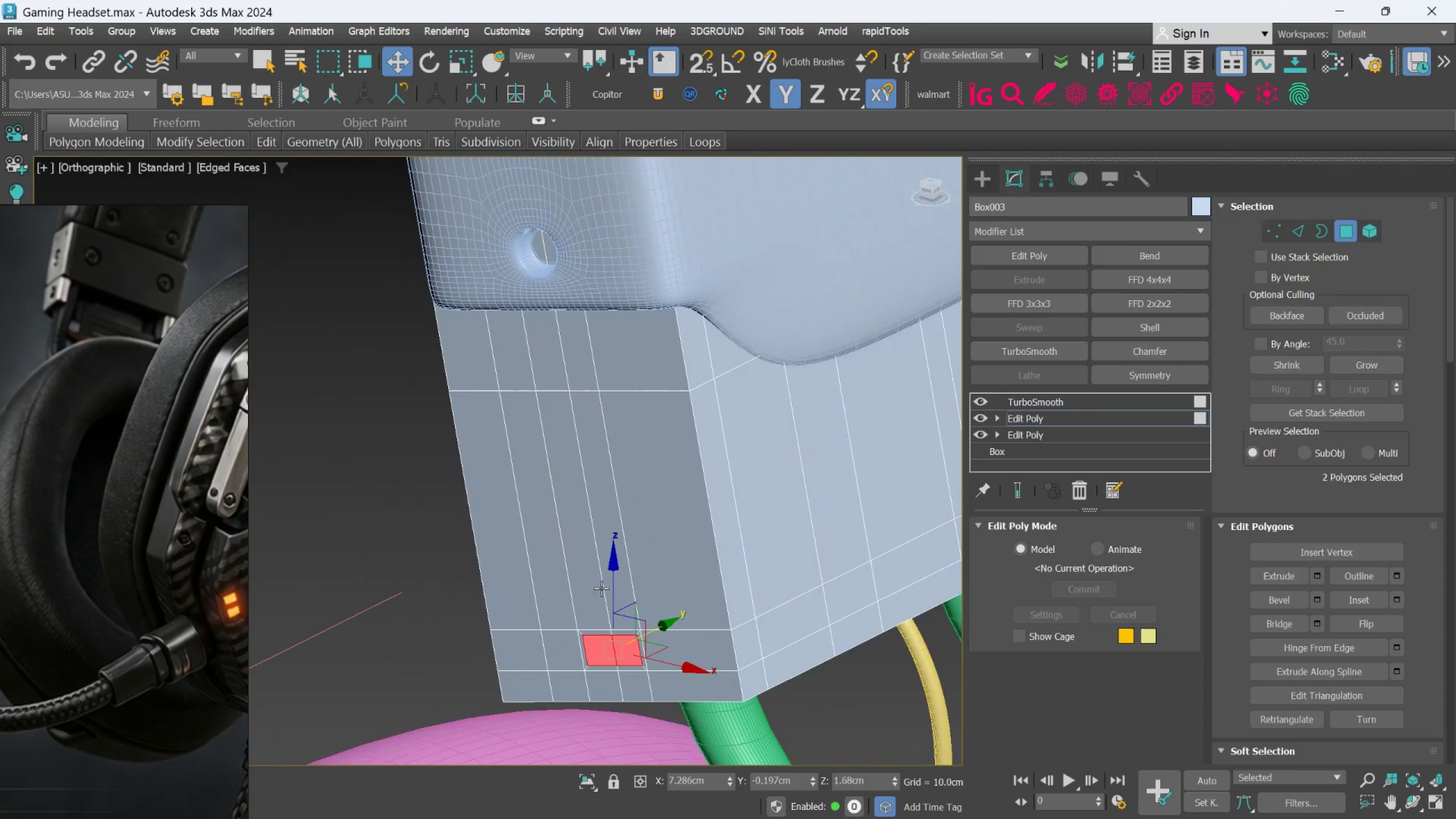 
hold_key(key=AltLeft, duration=1.5)
 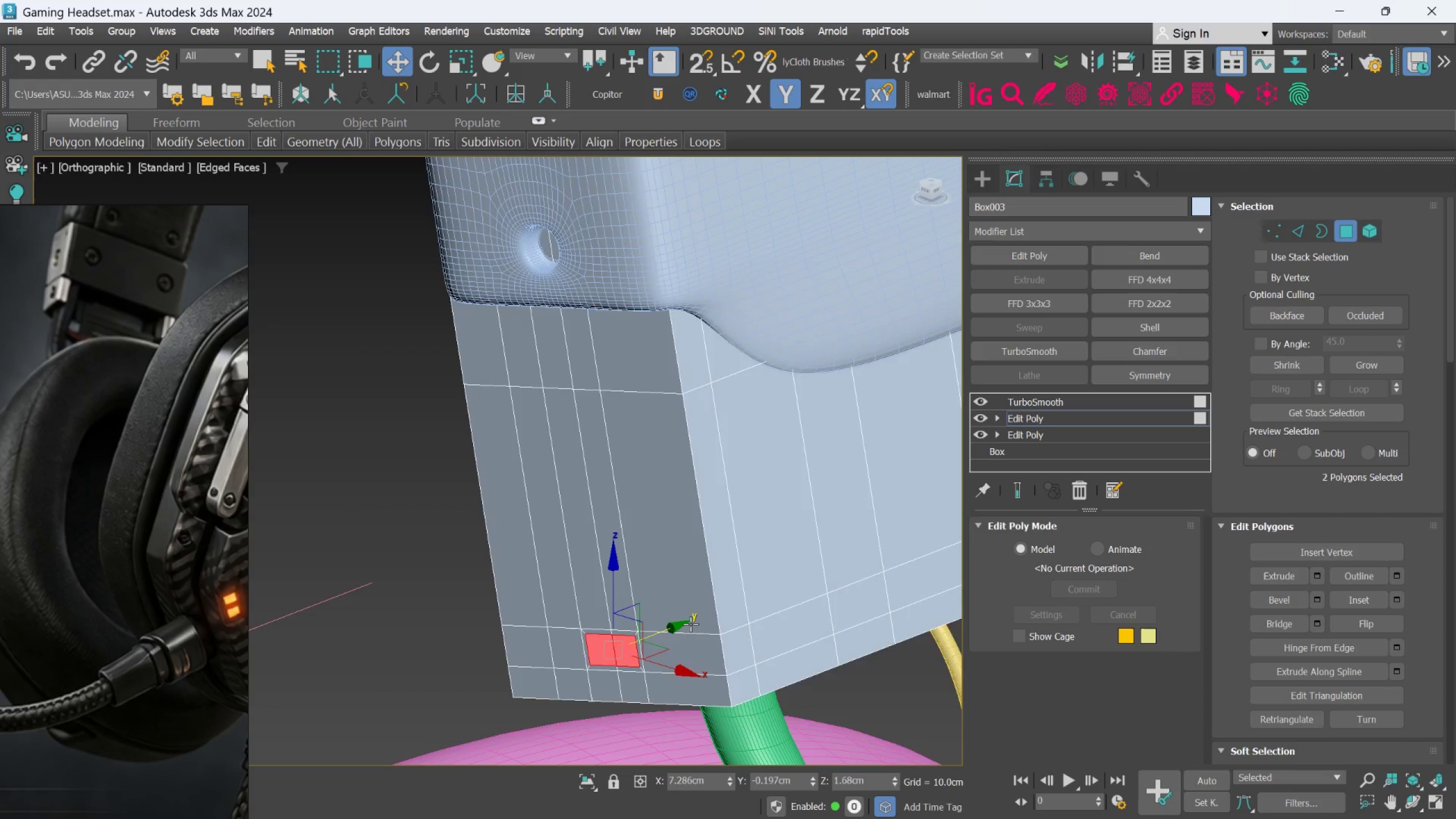 
scroll: coordinate [756, 269], scroll_direction: up, amount: 2.0
 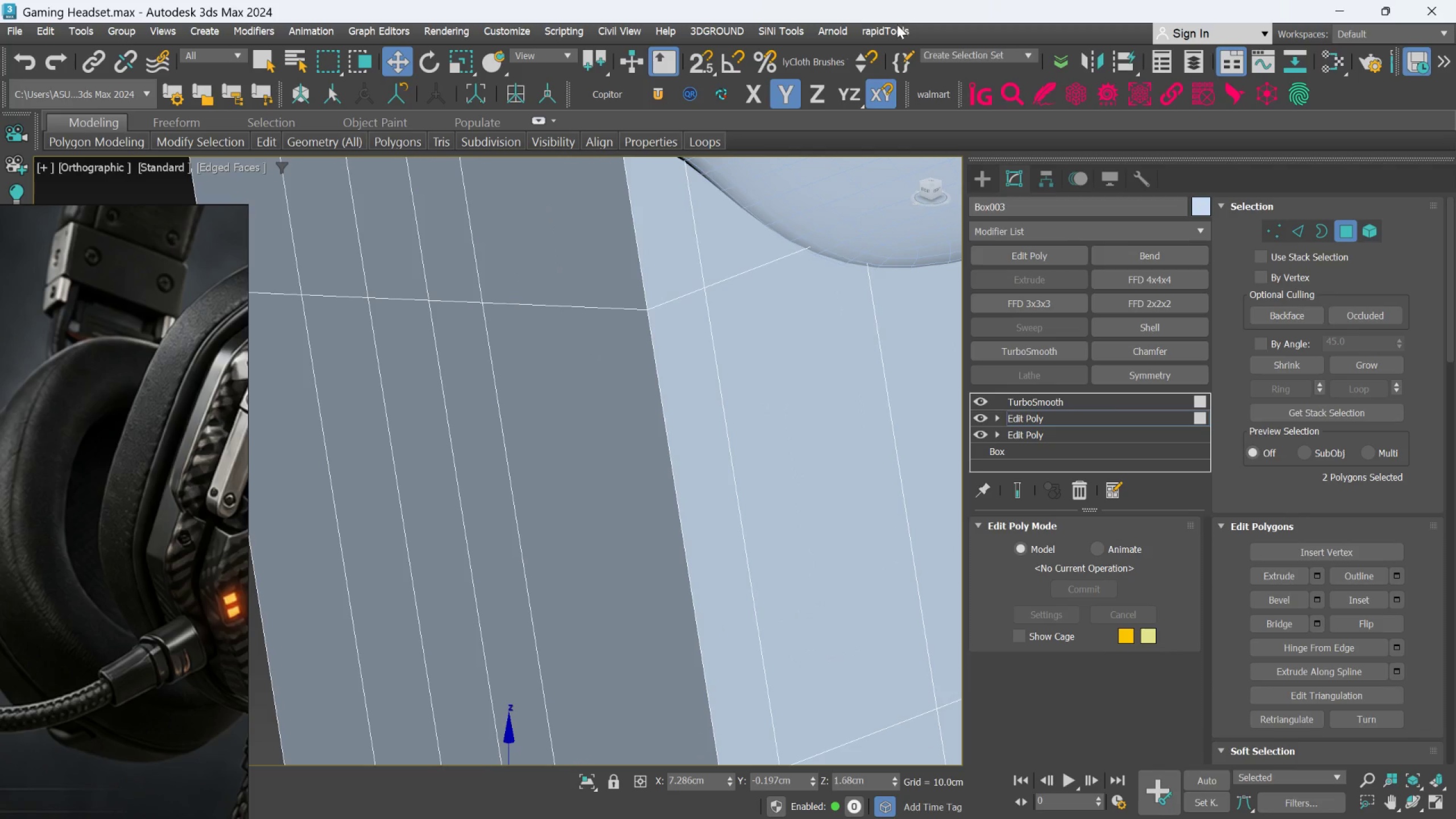 
left_click([894, 32])
 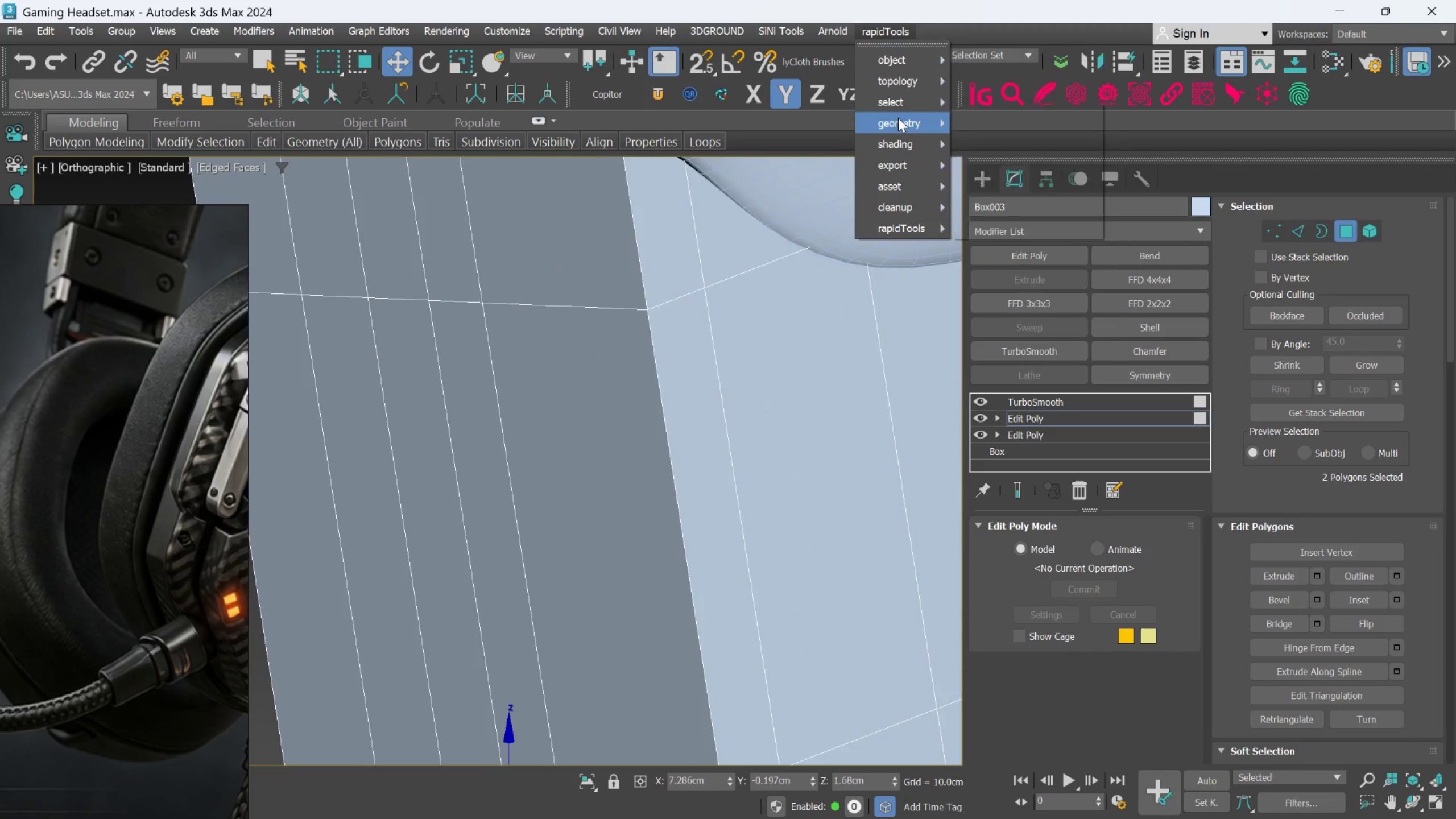 
left_click([998, 118])
 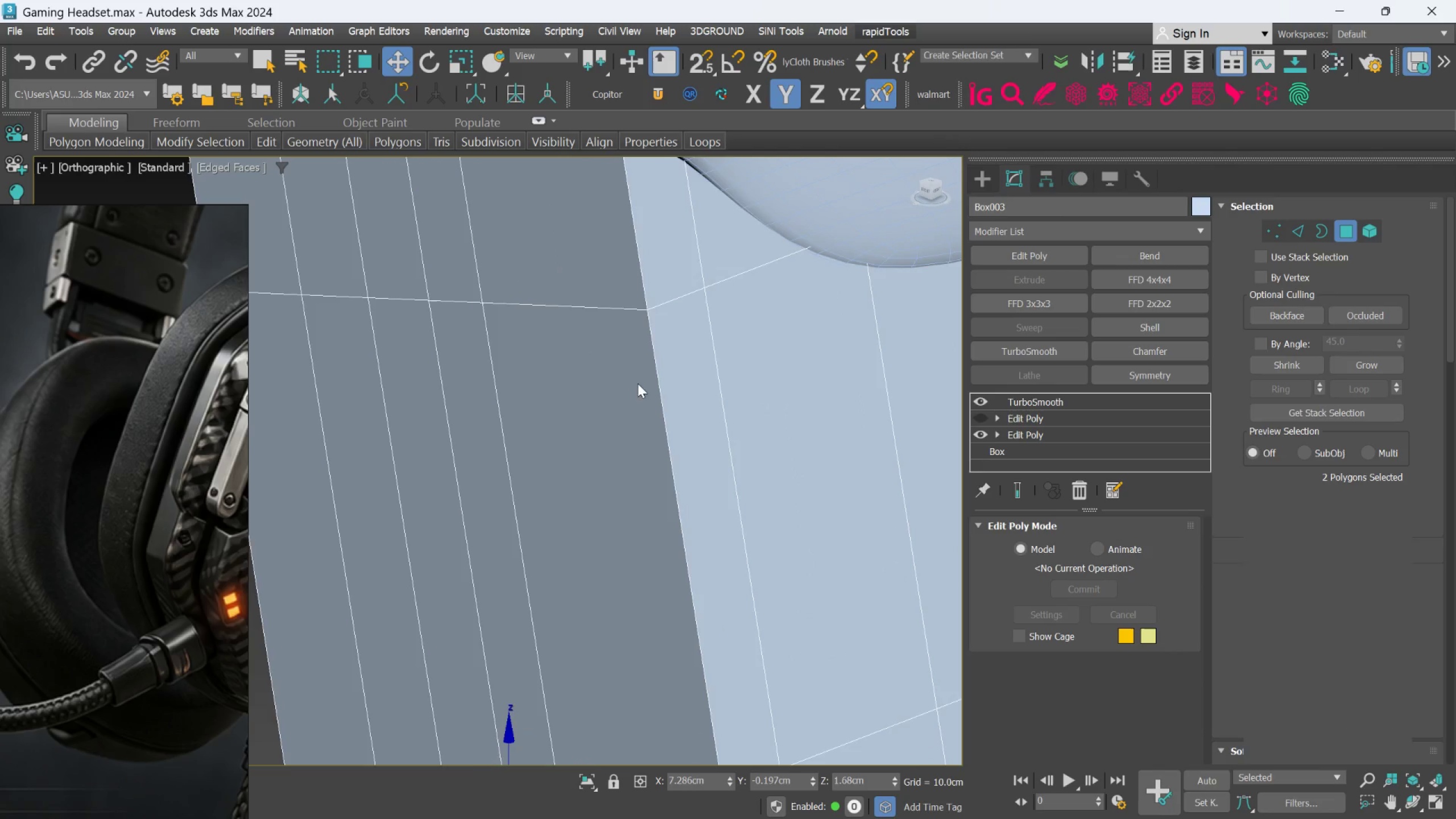 
scroll: coordinate [632, 387], scroll_direction: down, amount: 3.0
 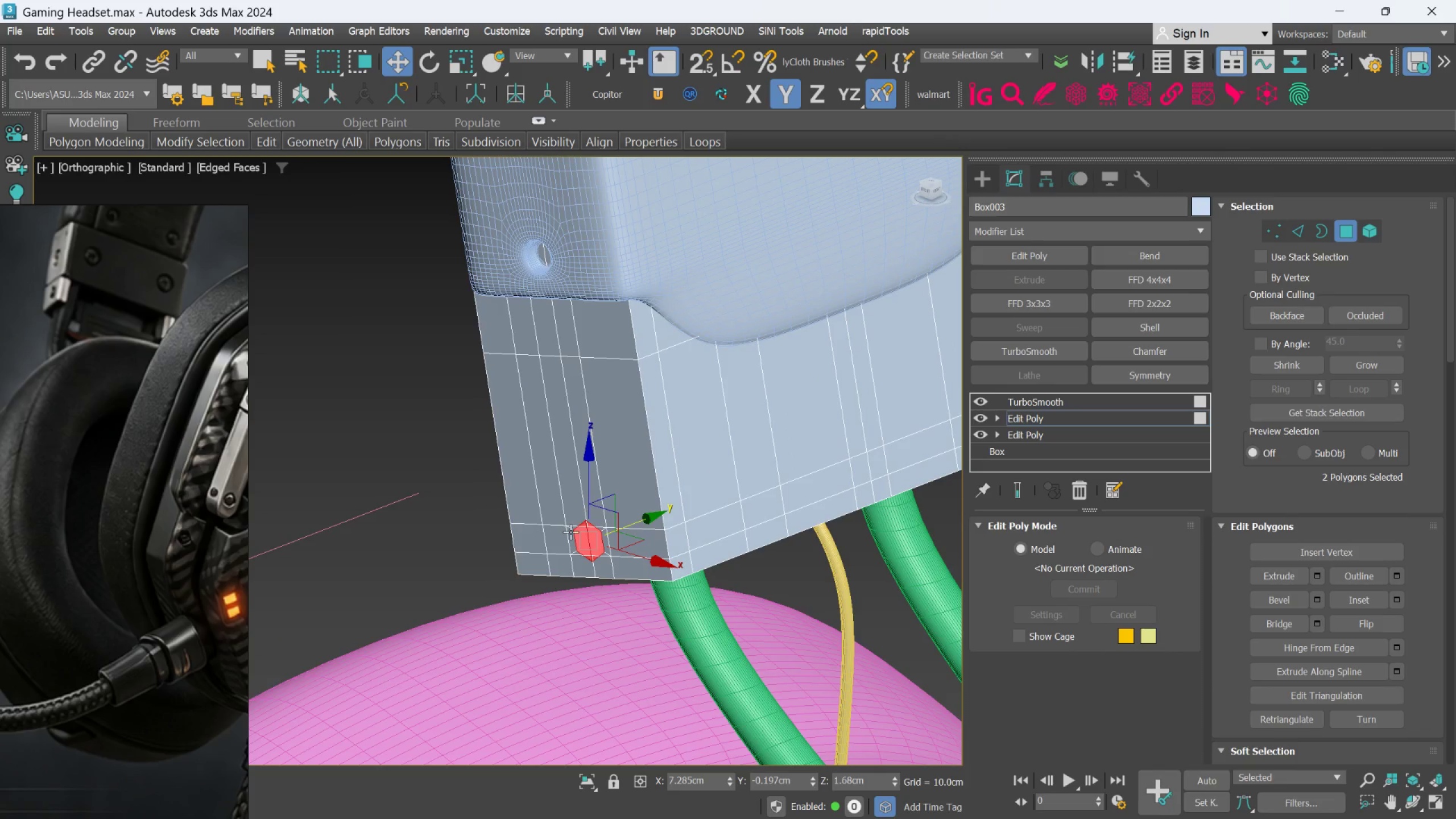 
scroll: coordinate [570, 532], scroll_direction: up, amount: 1.0
 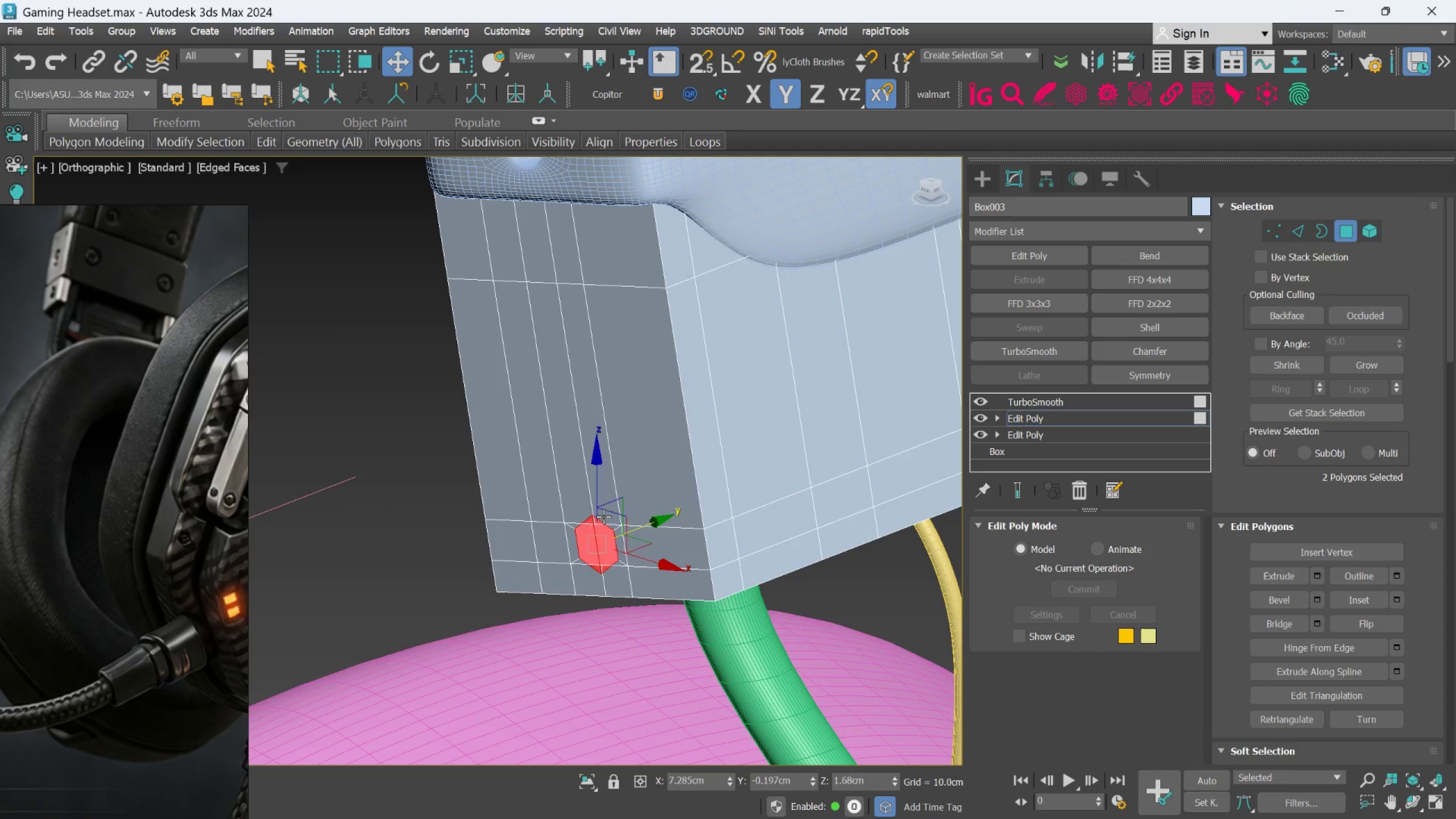 
key(R)
 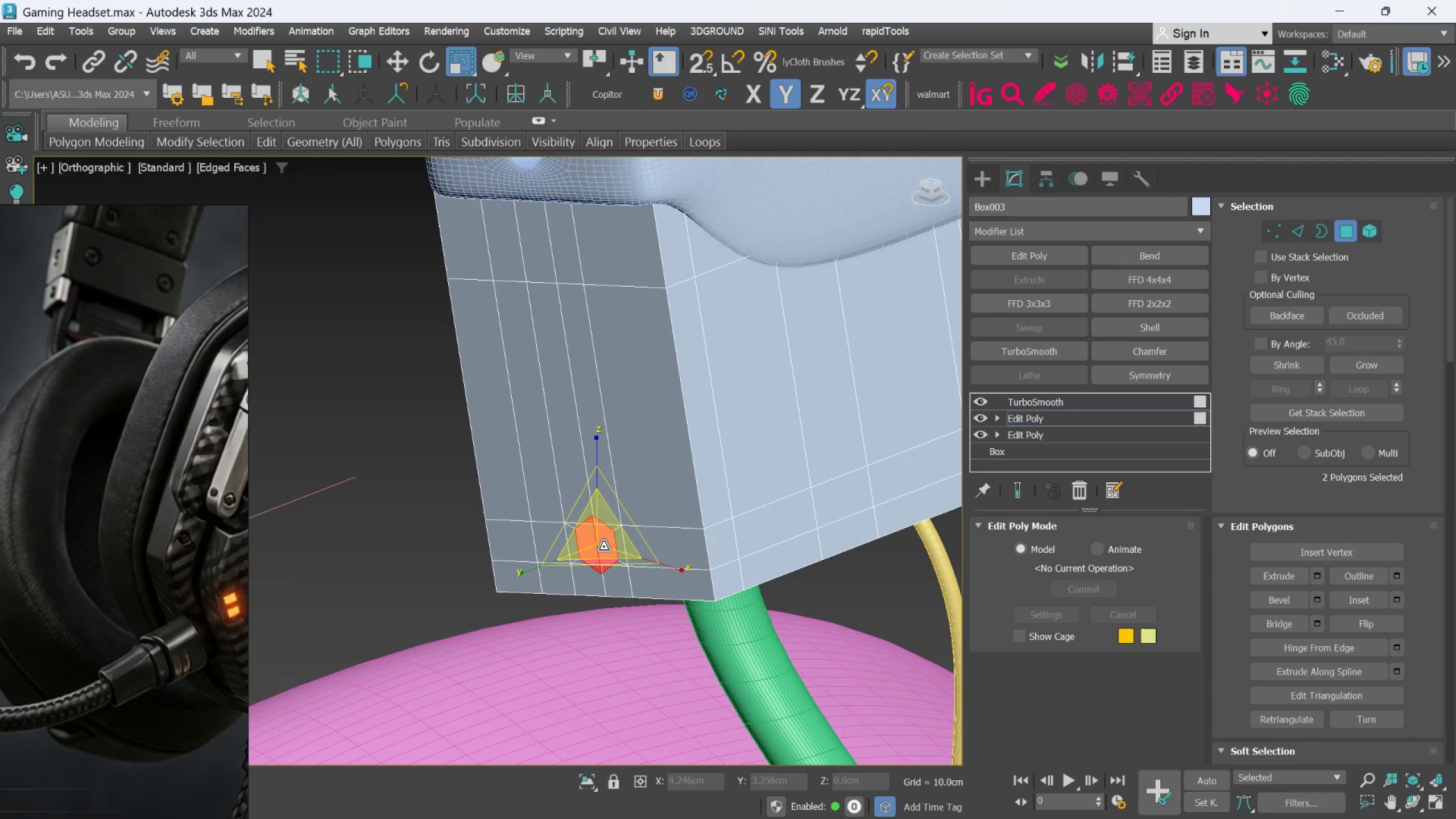 
left_click_drag(start_coordinate=[603, 547], to_coordinate=[607, 573])
 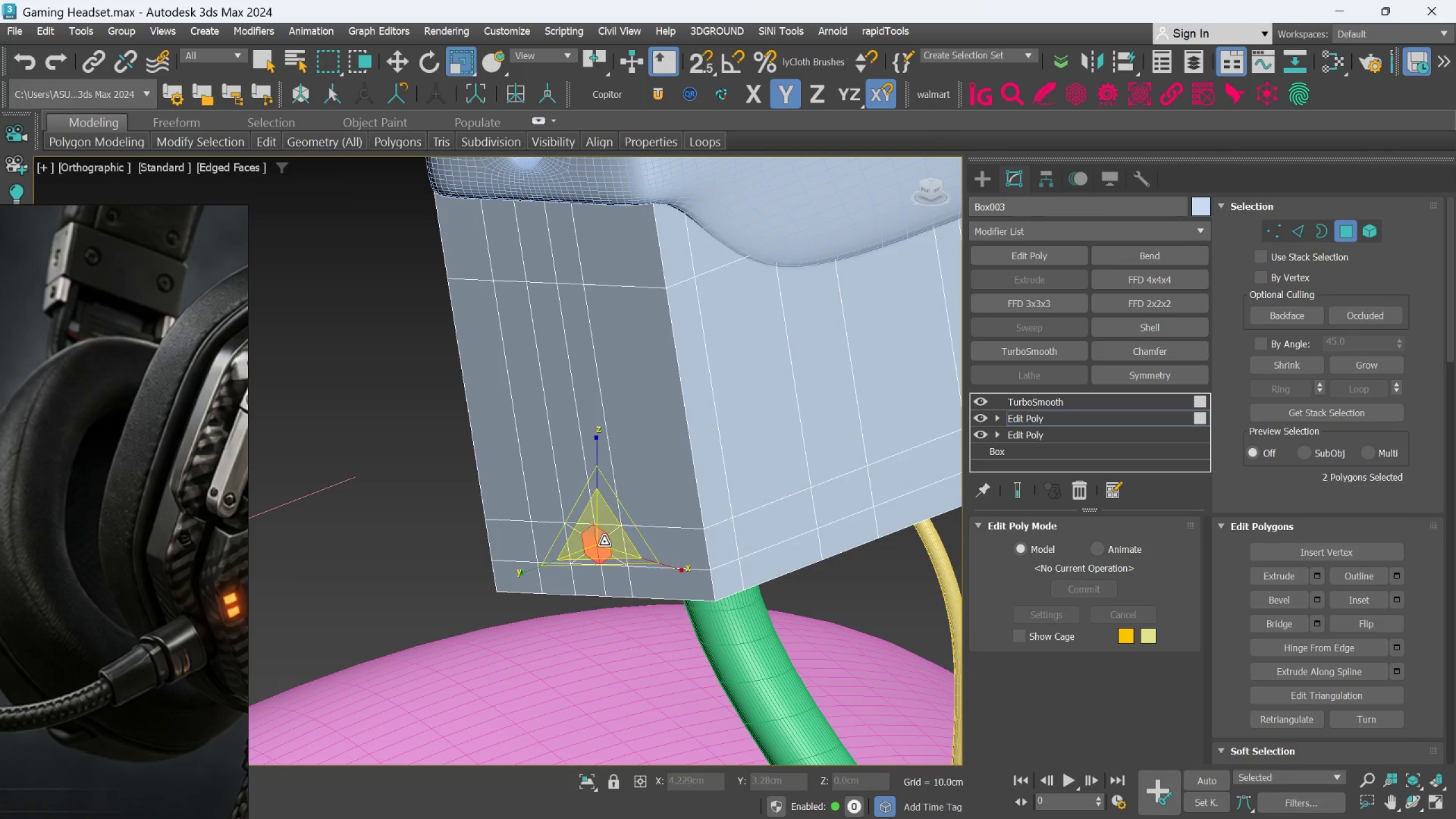 
scroll: coordinate [606, 528], scroll_direction: up, amount: 3.0
 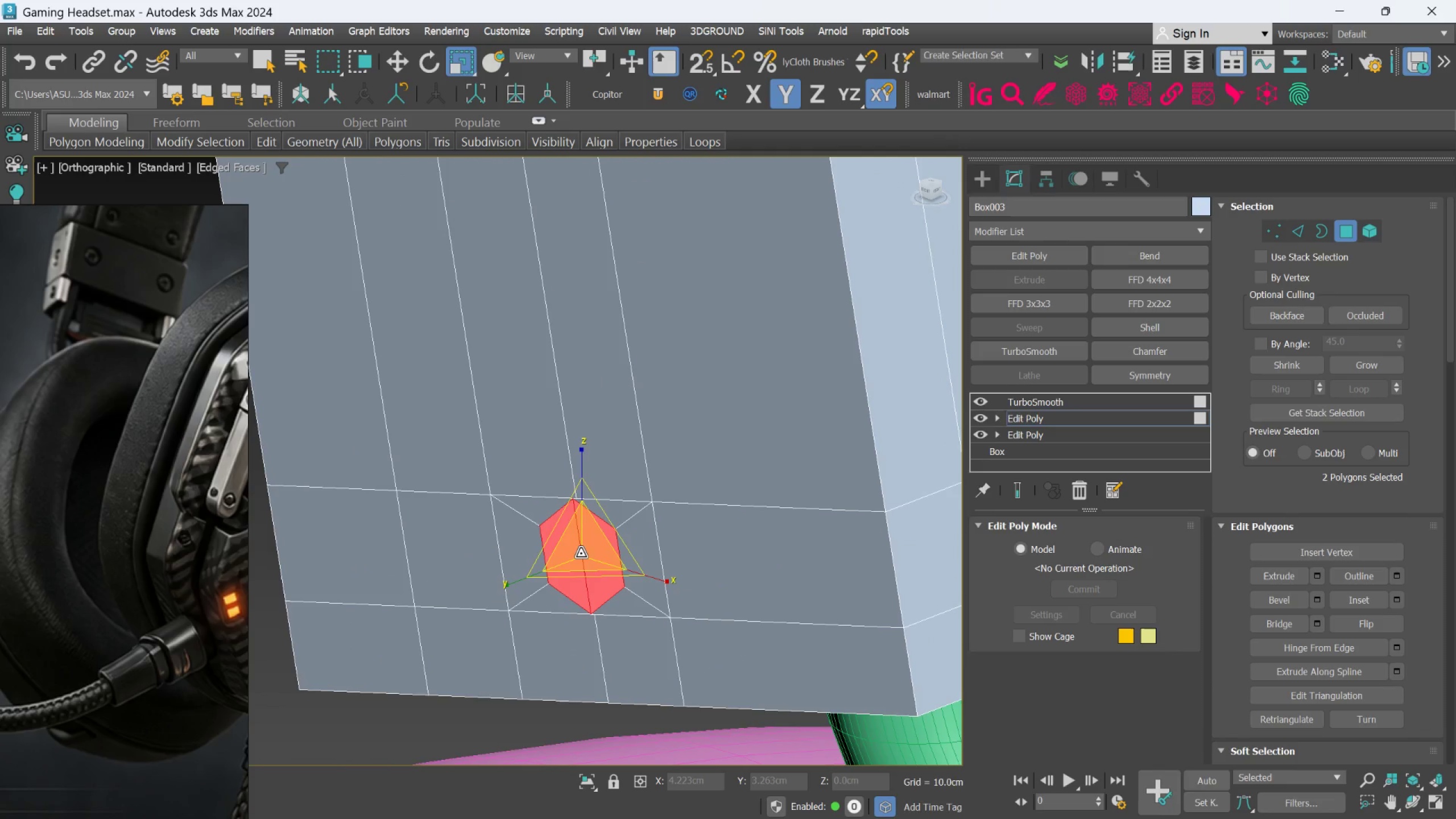 
left_click_drag(start_coordinate=[581, 553], to_coordinate=[584, 561])
 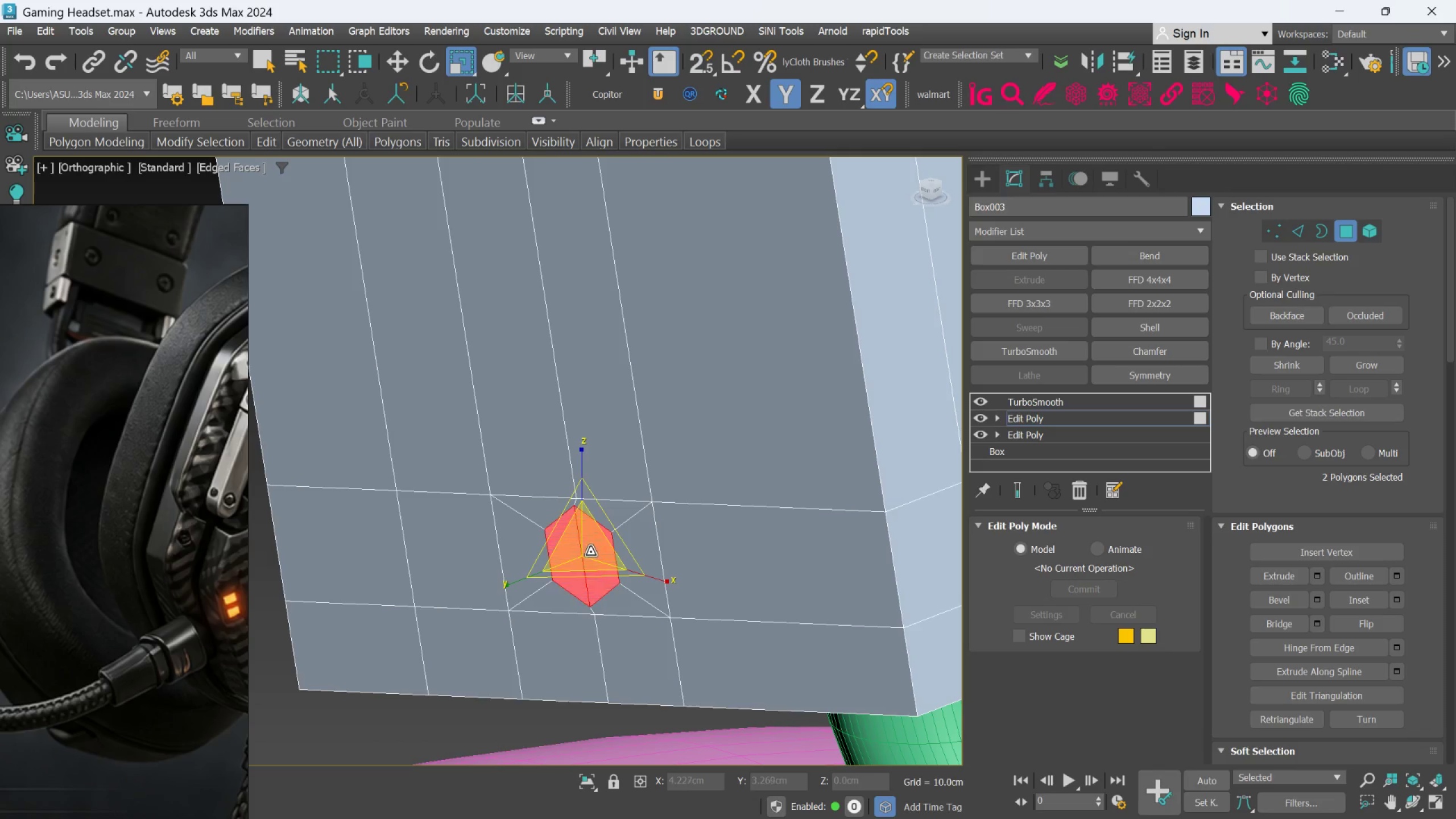 
hold_key(key=AltLeft, duration=0.7)
 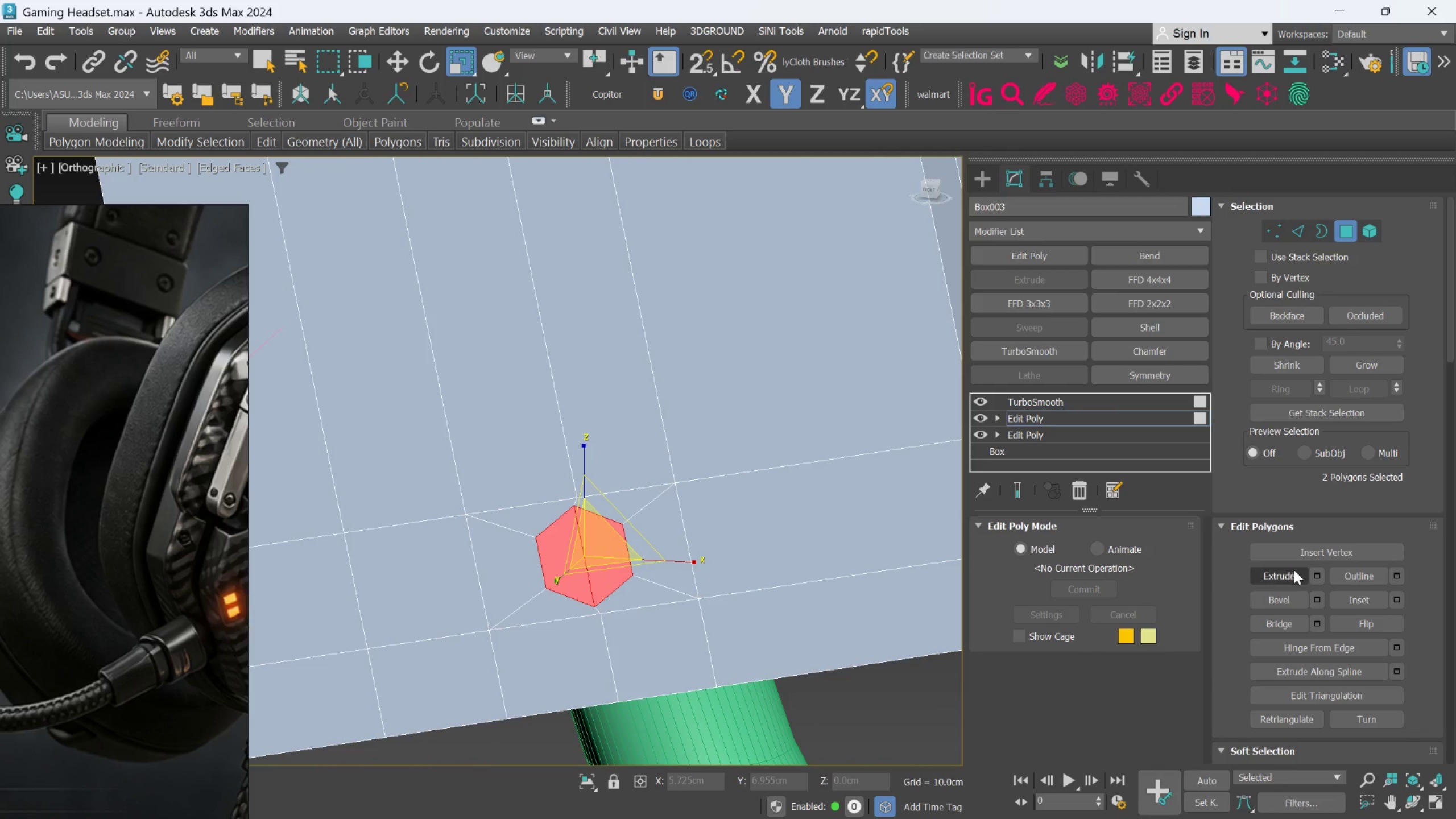 
scroll: coordinate [1293, 645], scroll_direction: down, amount: 47.0
 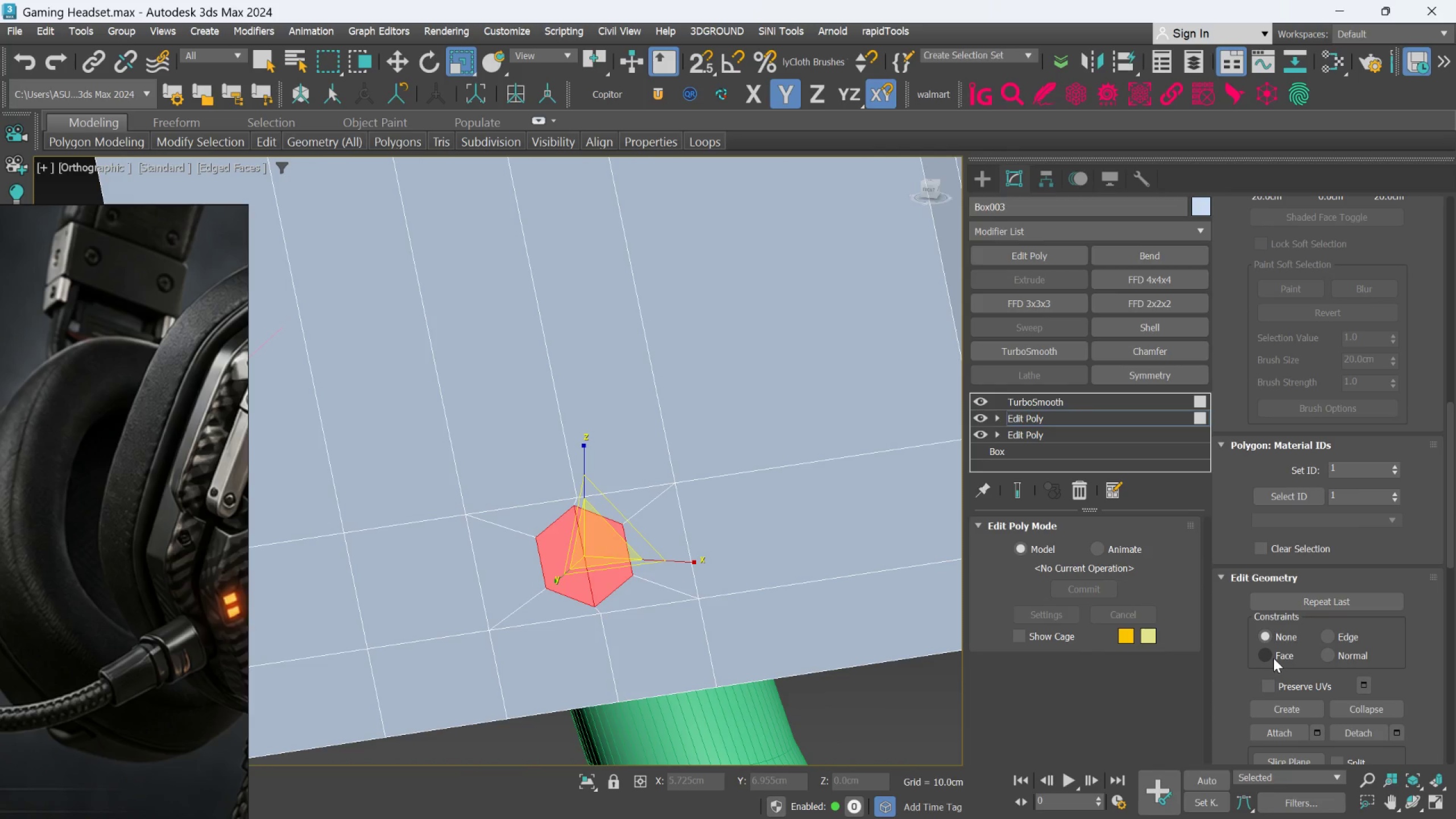 
left_click([1273, 658])
 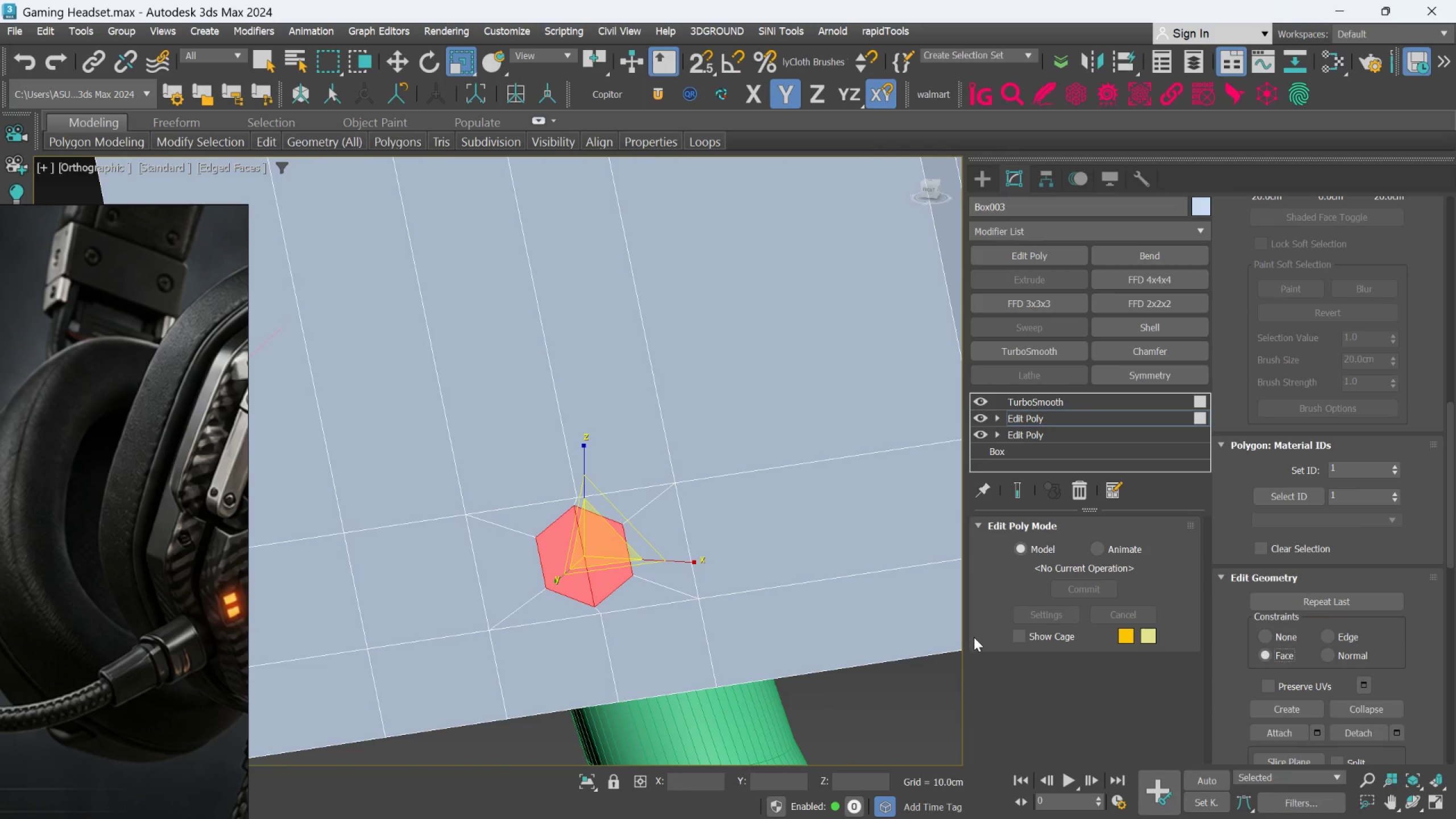 
key(W)
 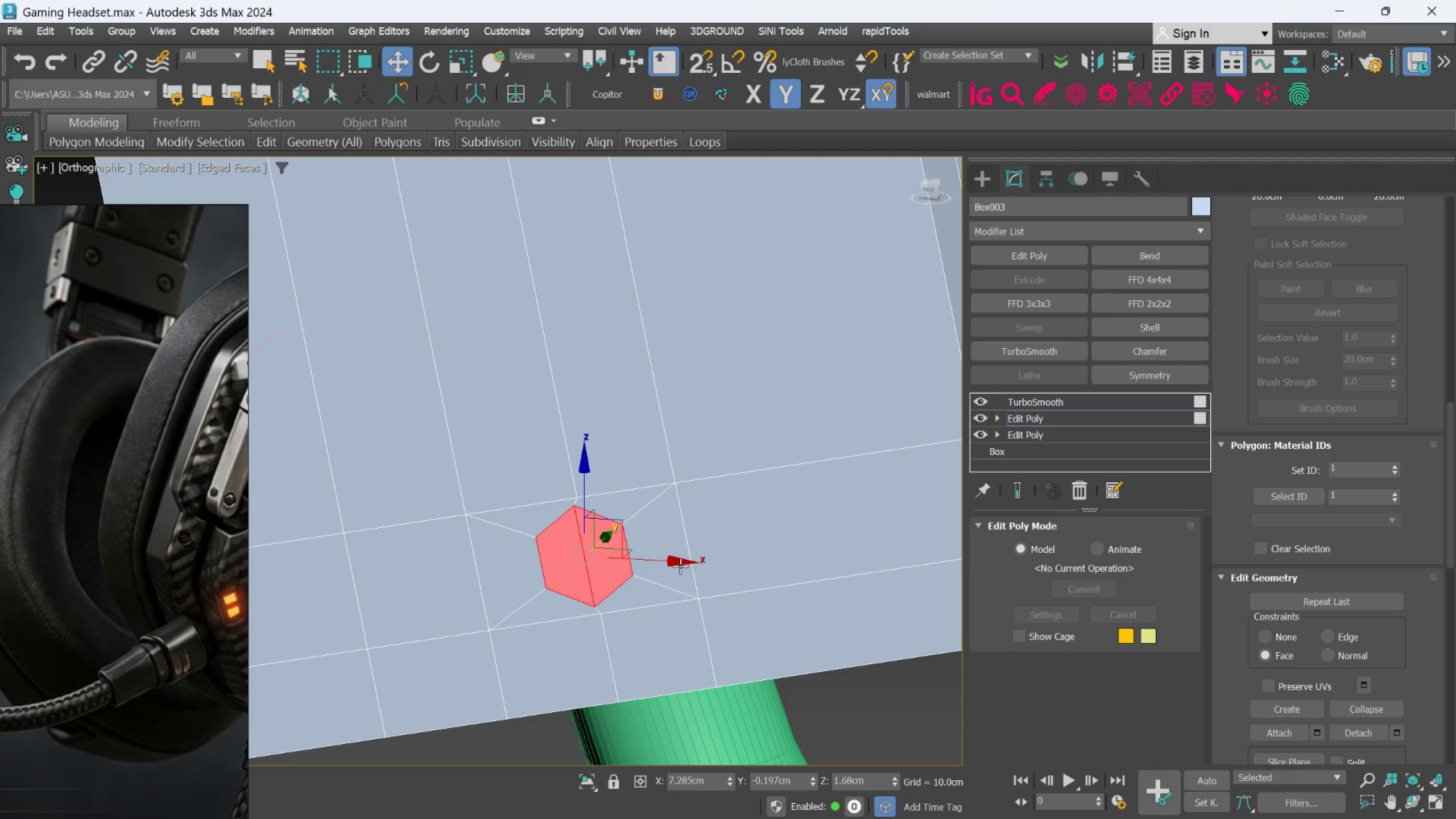 
left_click_drag(start_coordinate=[680, 563], to_coordinate=[685, 562])
 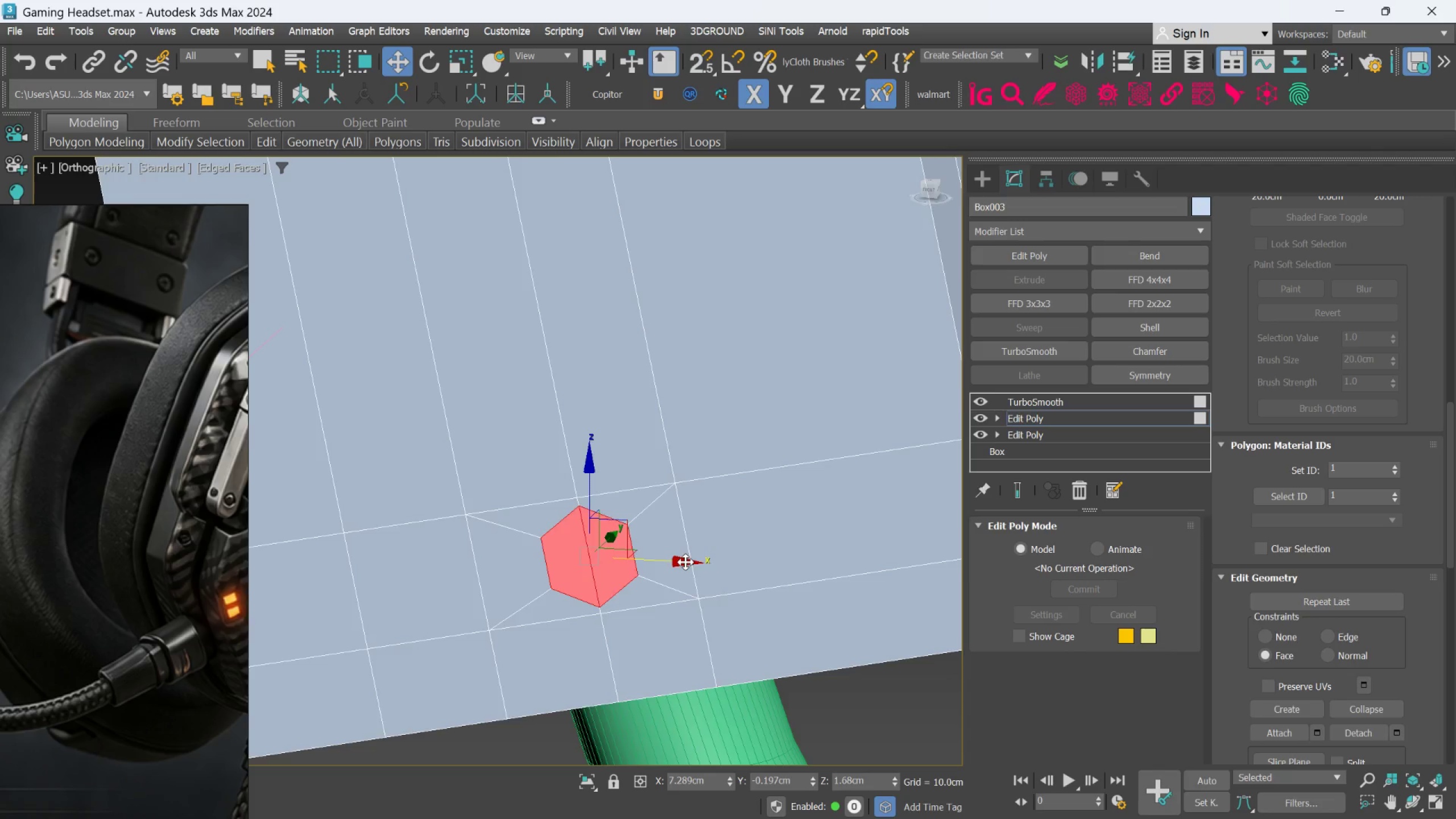 
hold_key(key=AltLeft, duration=1.01)
 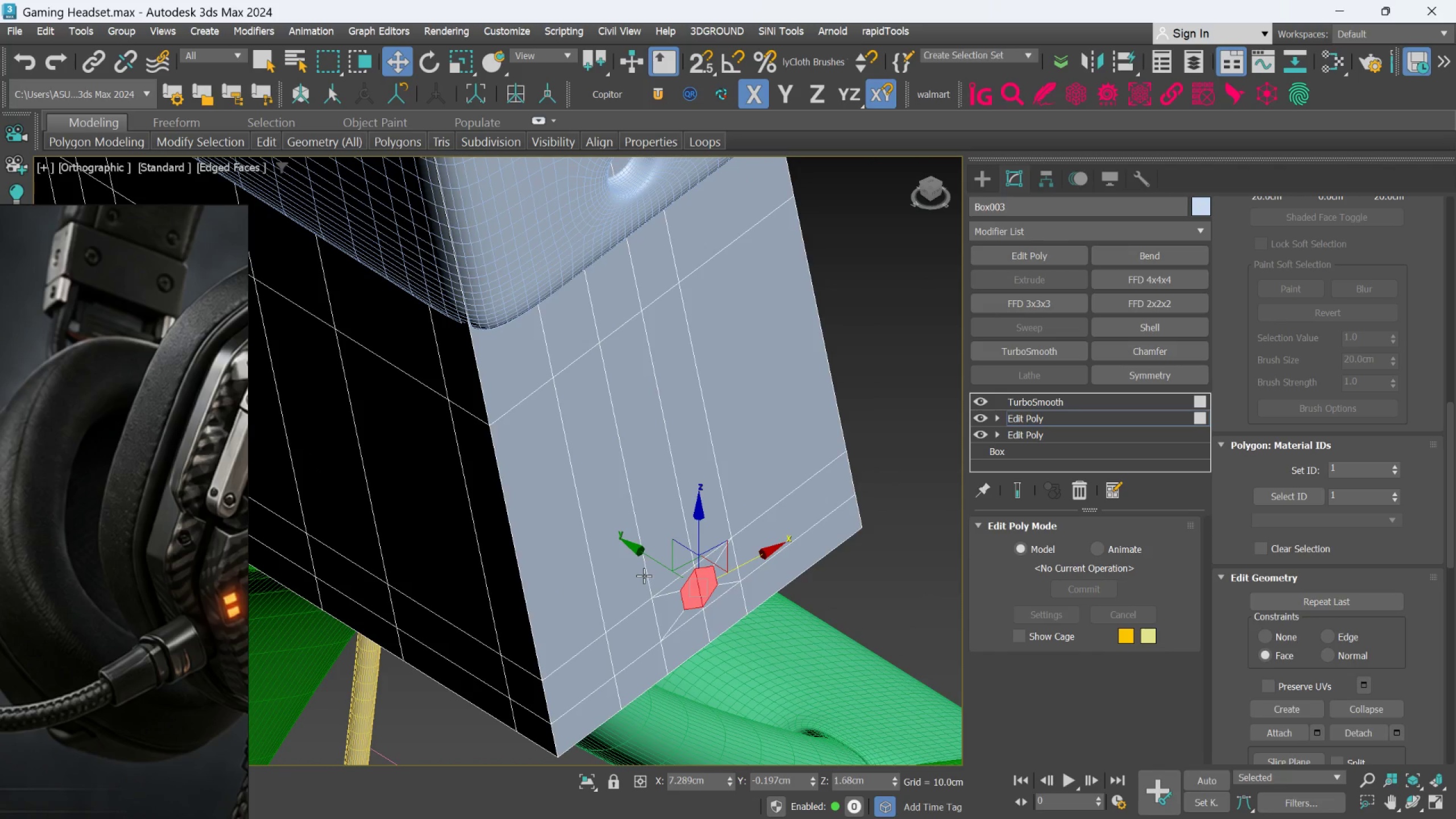 
scroll: coordinate [685, 562], scroll_direction: down, amount: 2.0
 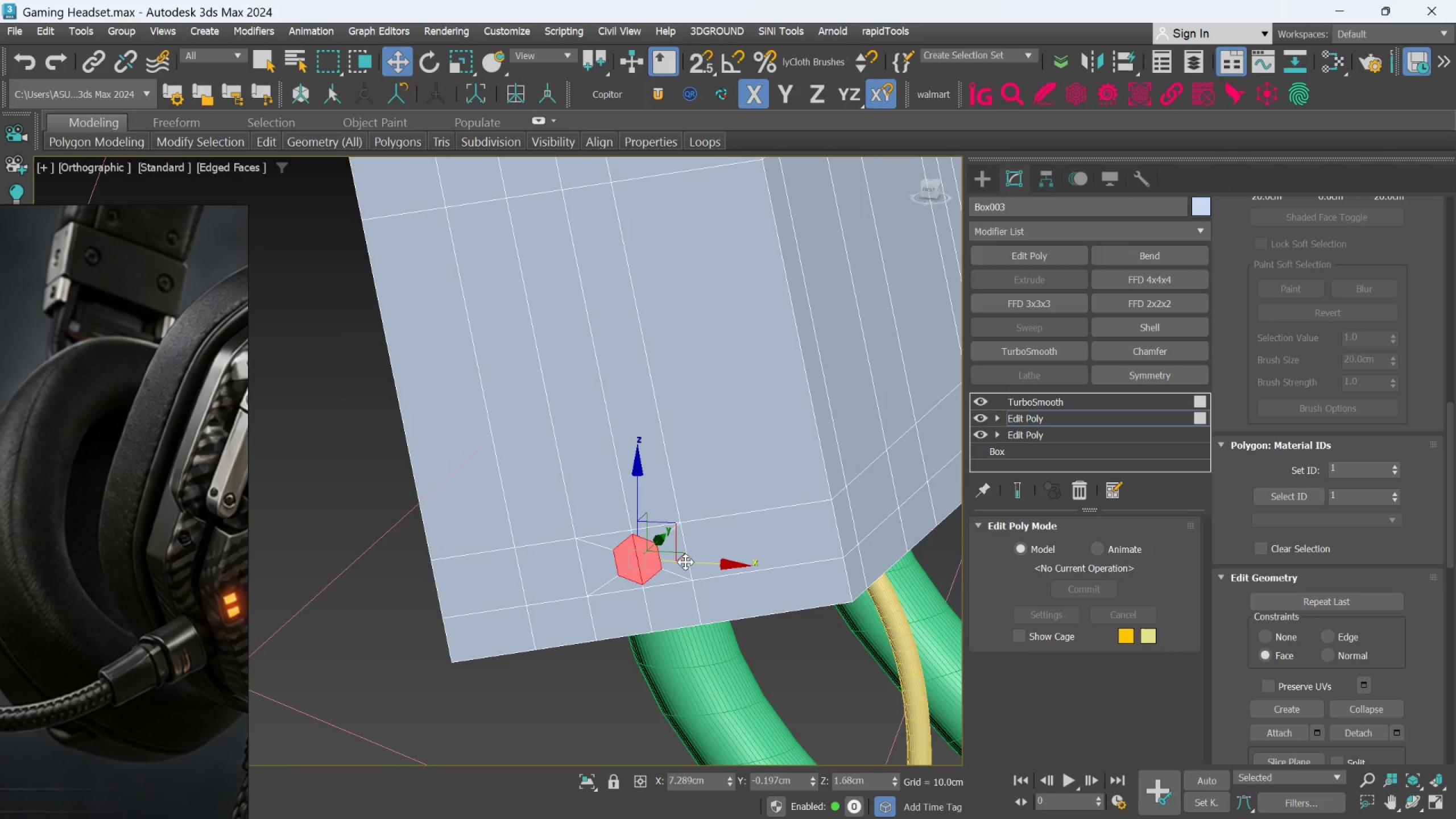 
hold_key(key=ShiftLeft, duration=1.5)
left_click_drag(start_coordinate=[643, 557], to_coordinate=[637, 547])
 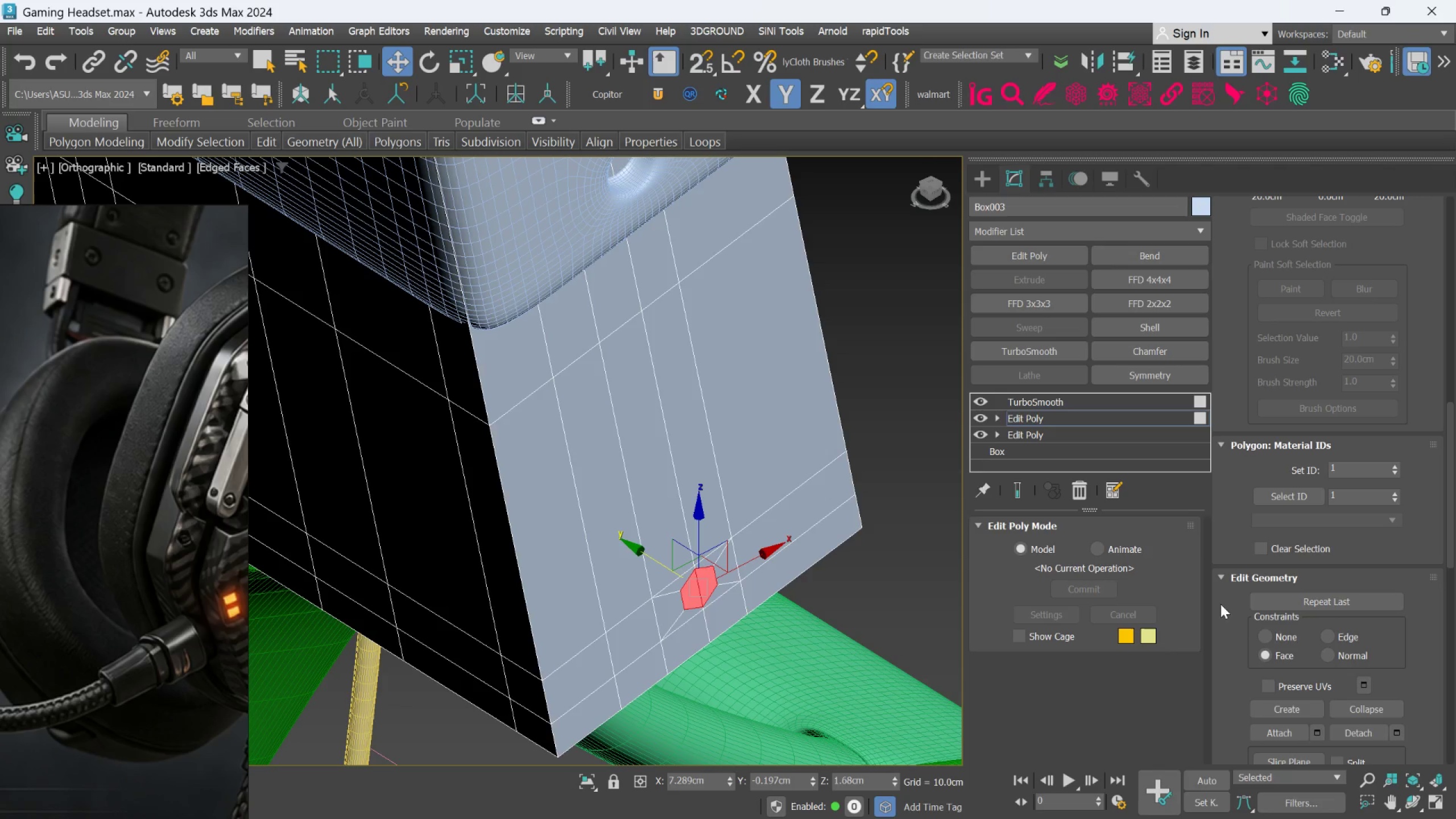 
key(Shift+ShiftLeft)
 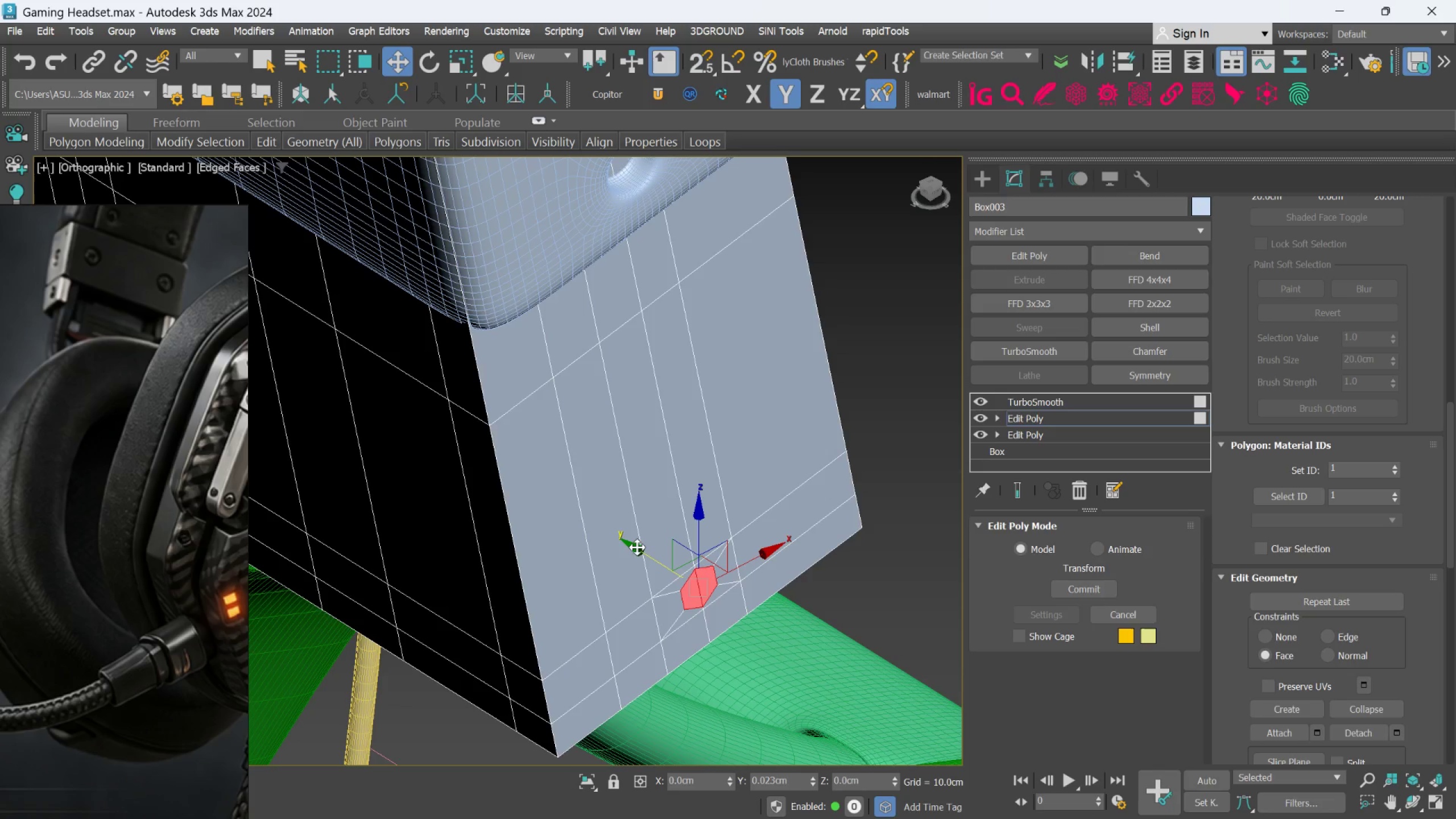 
key(Shift+ShiftLeft)
 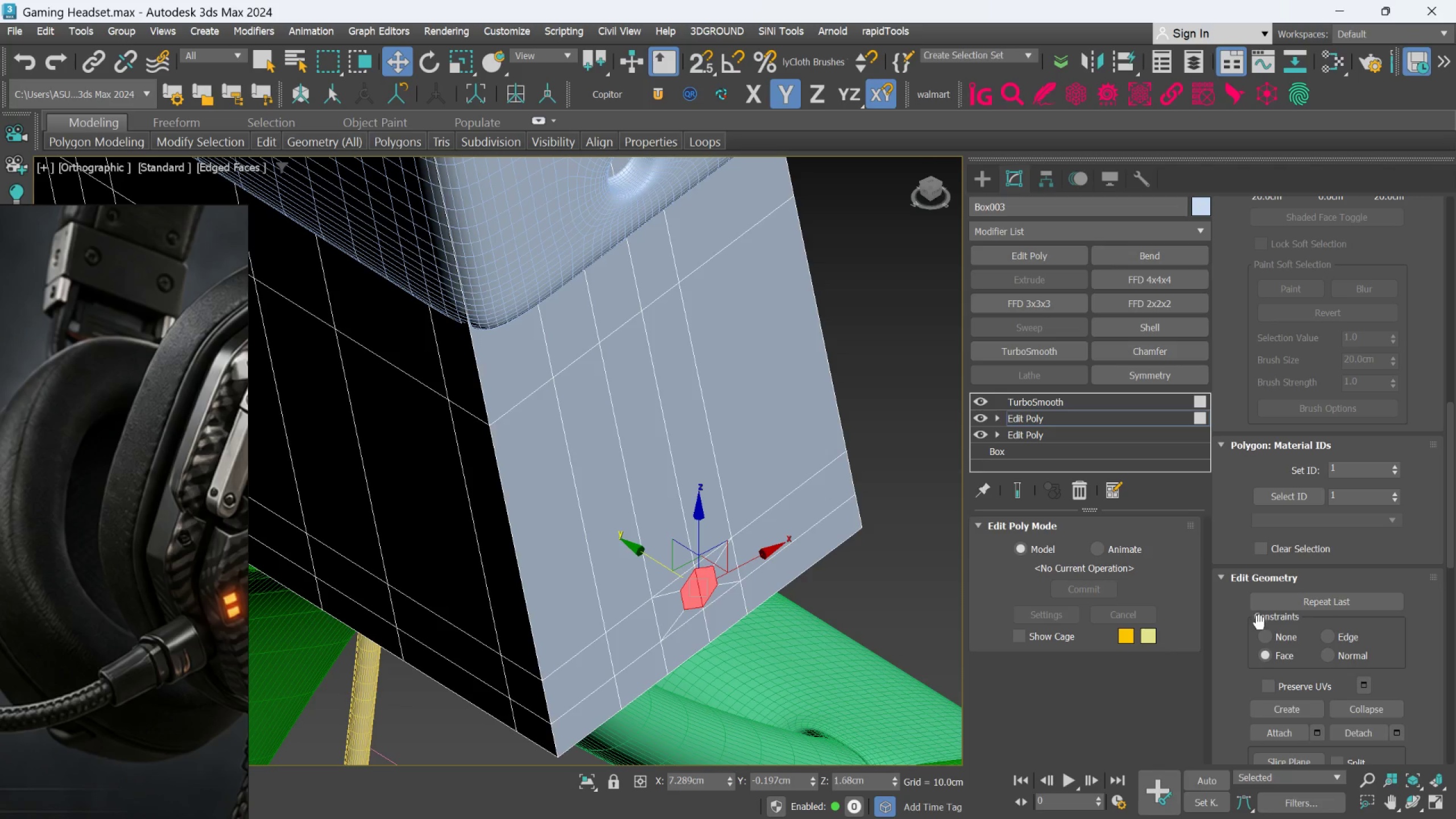 
left_click([1267, 630])
 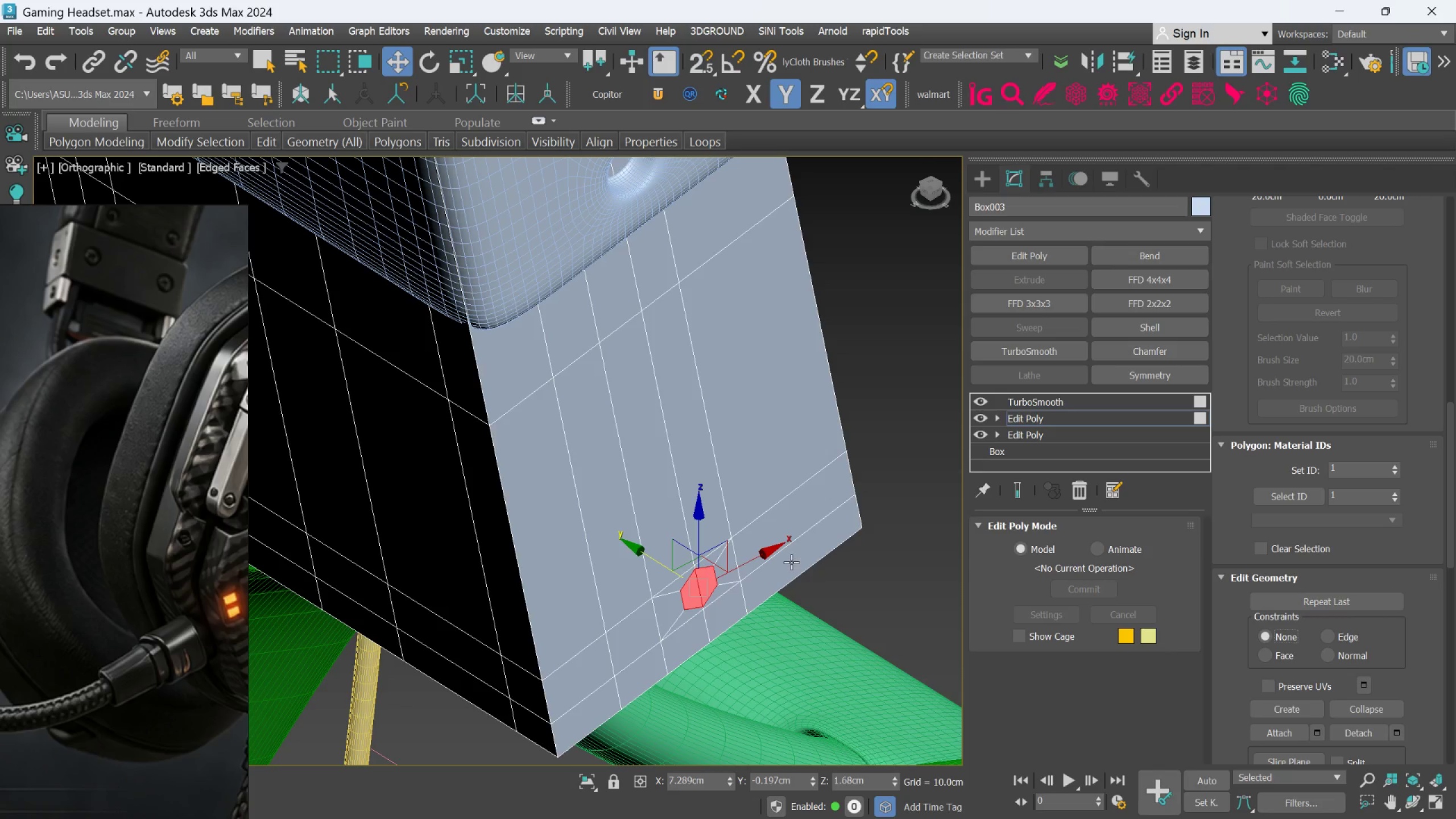 
hold_key(key=ShiftLeft, duration=1.51)
left_click_drag(start_coordinate=[653, 559], to_coordinate=[639, 548])
 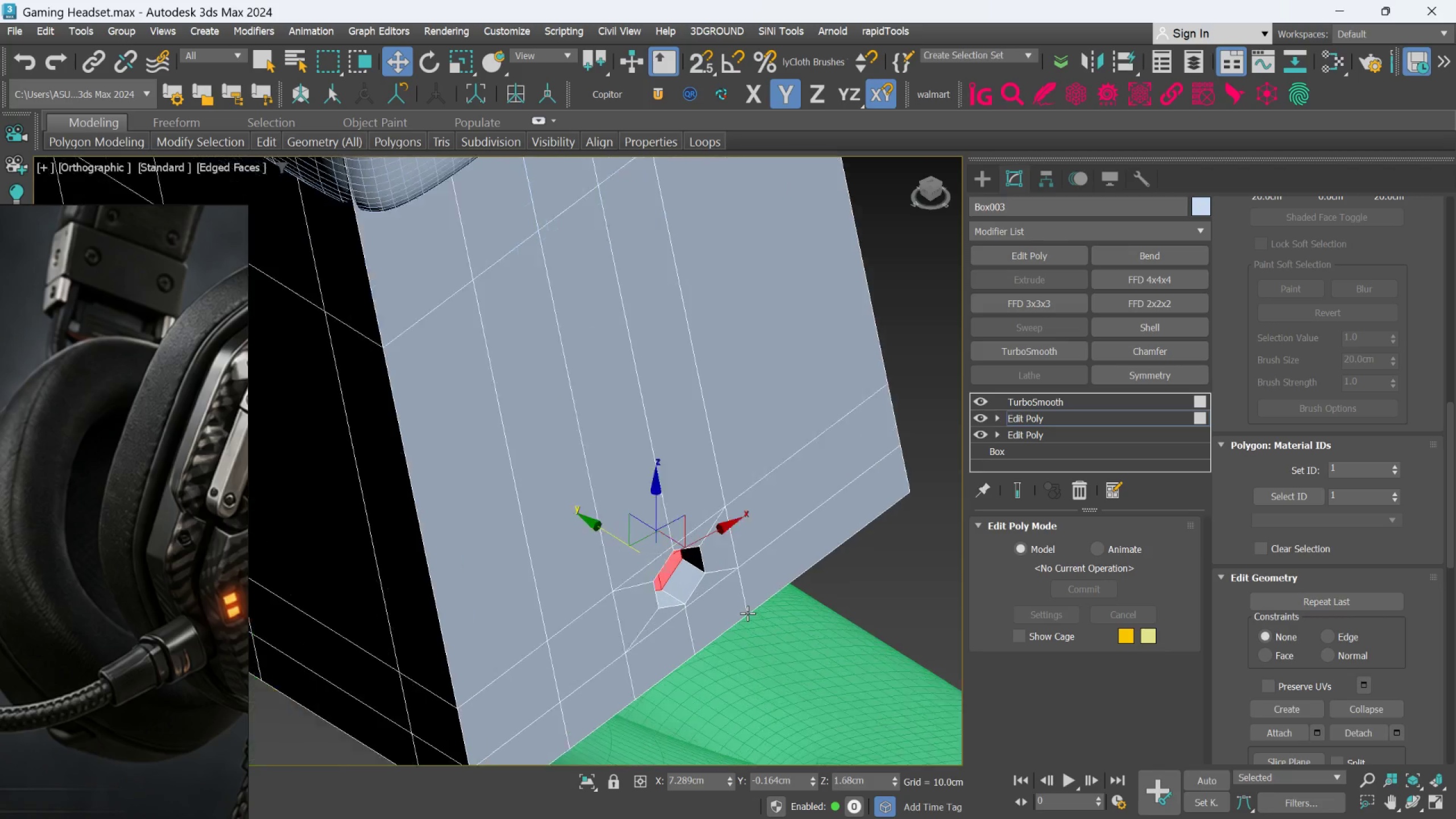 
hold_key(key=ShiftLeft, duration=0.7)
 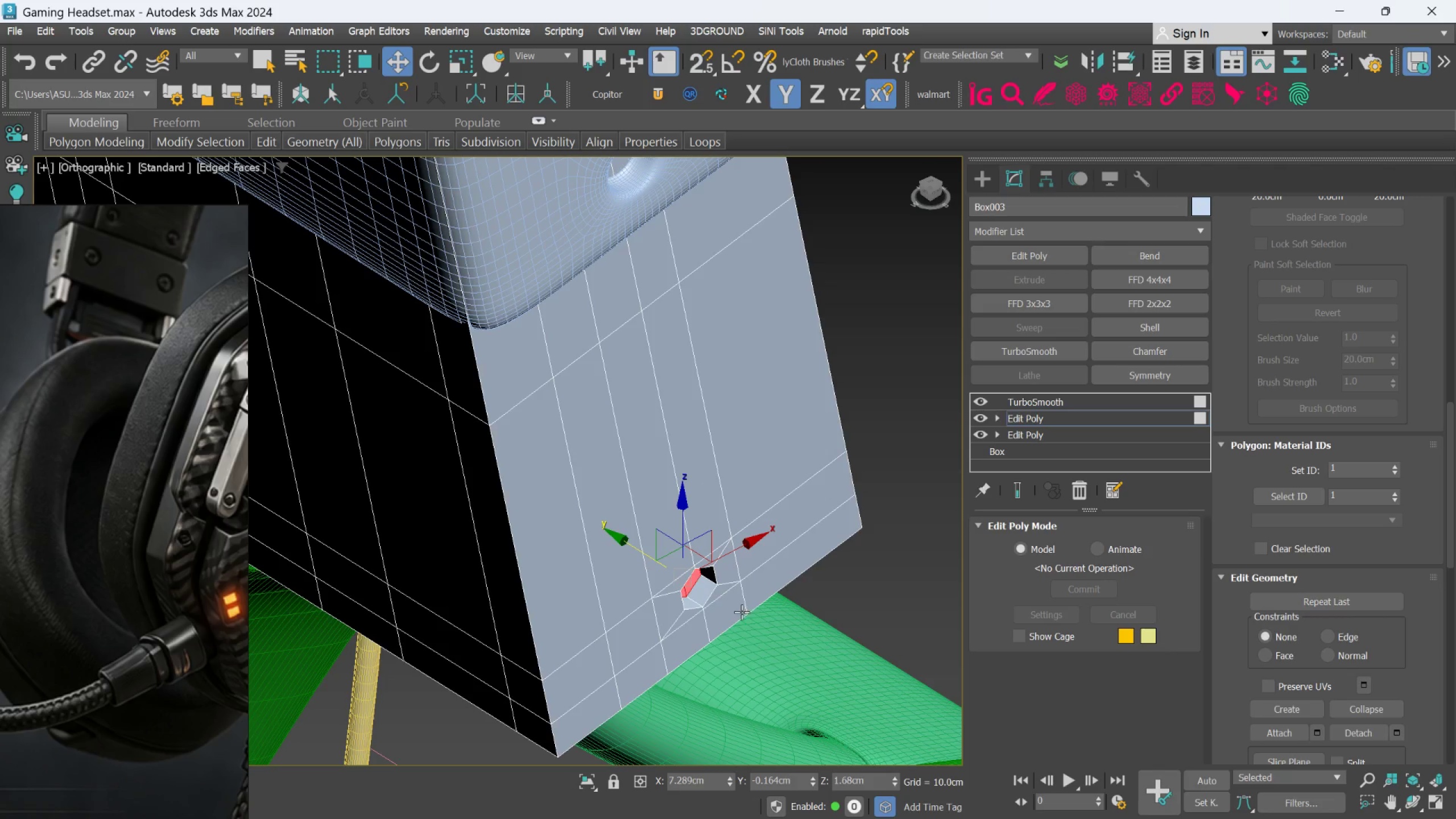 
scroll: coordinate [747, 613], scroll_direction: up, amount: 2.0
 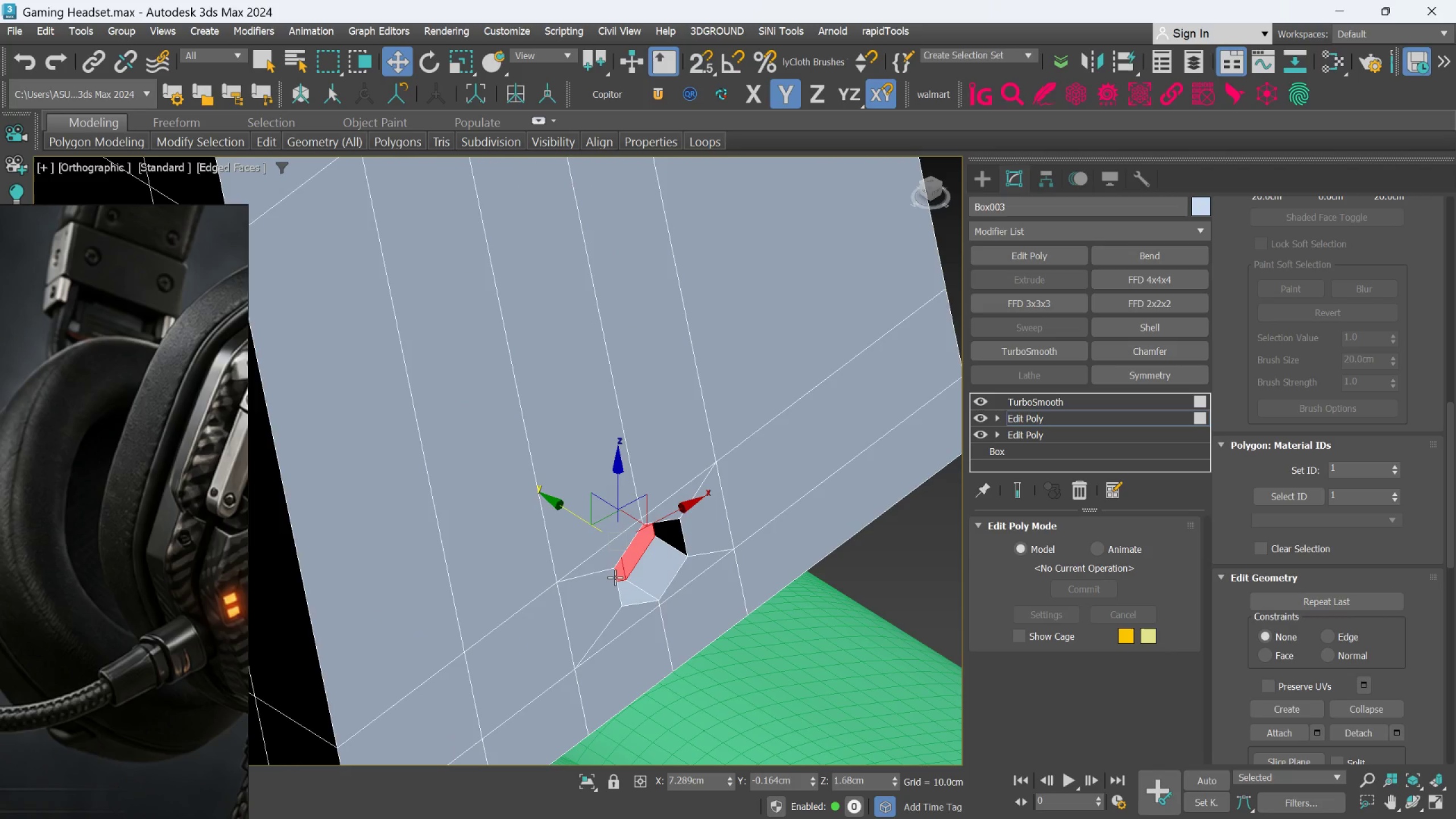 
scroll: coordinate [615, 573], scroll_direction: down, amount: 1.0
 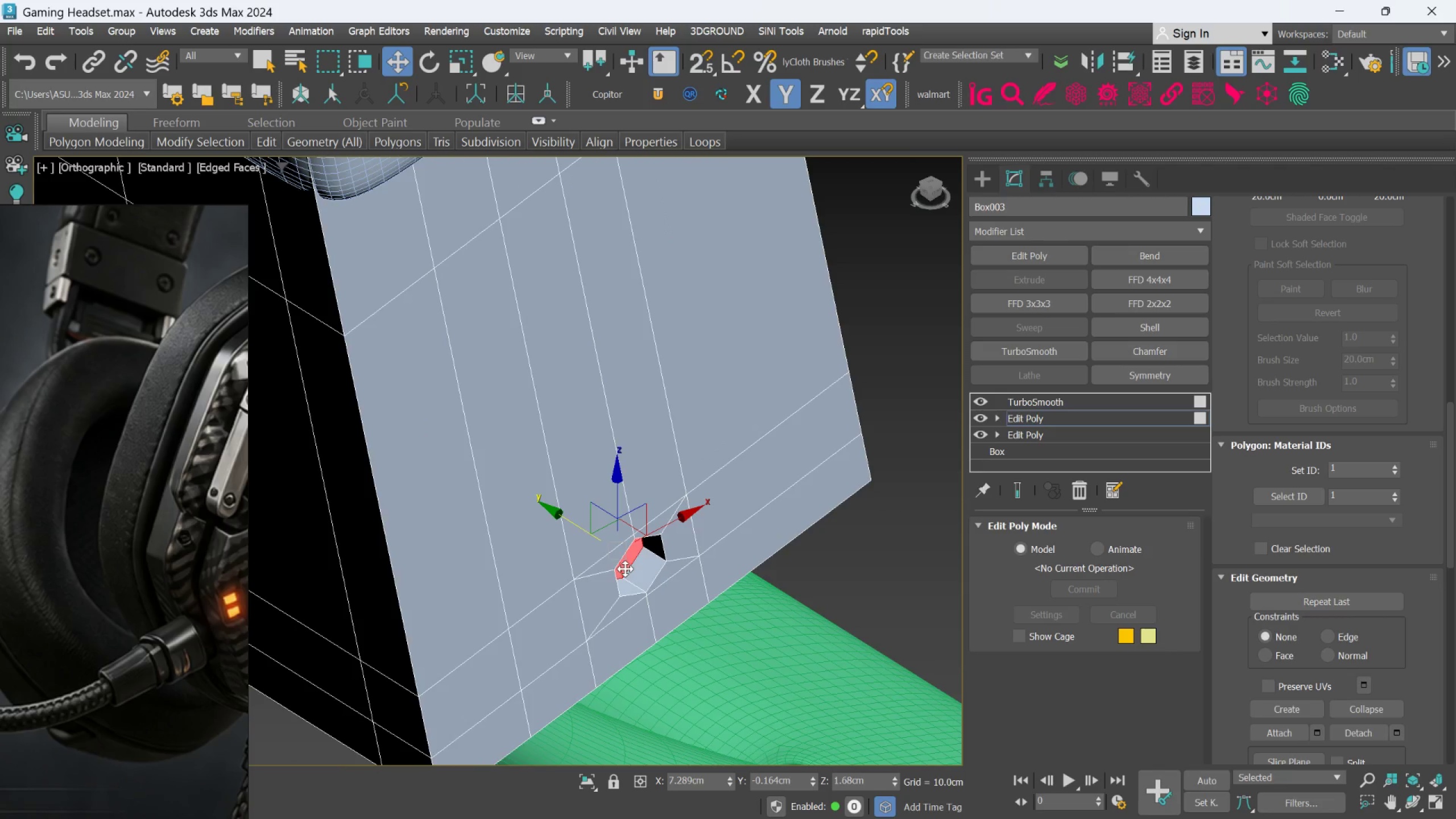 
hold_key(key=AltLeft, duration=0.69)
 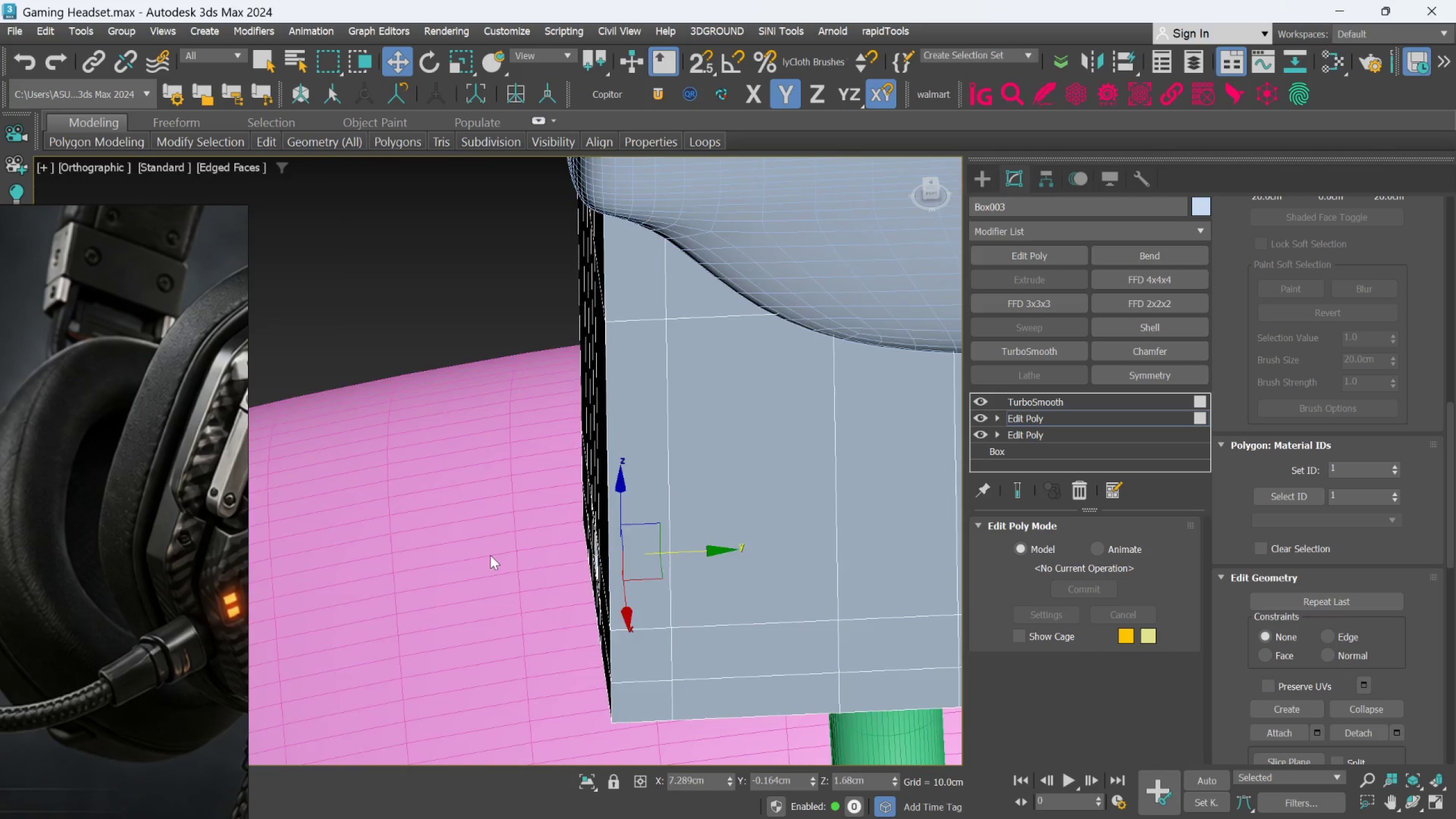 
scroll: coordinate [628, 564], scroll_direction: down, amount: 1.0
 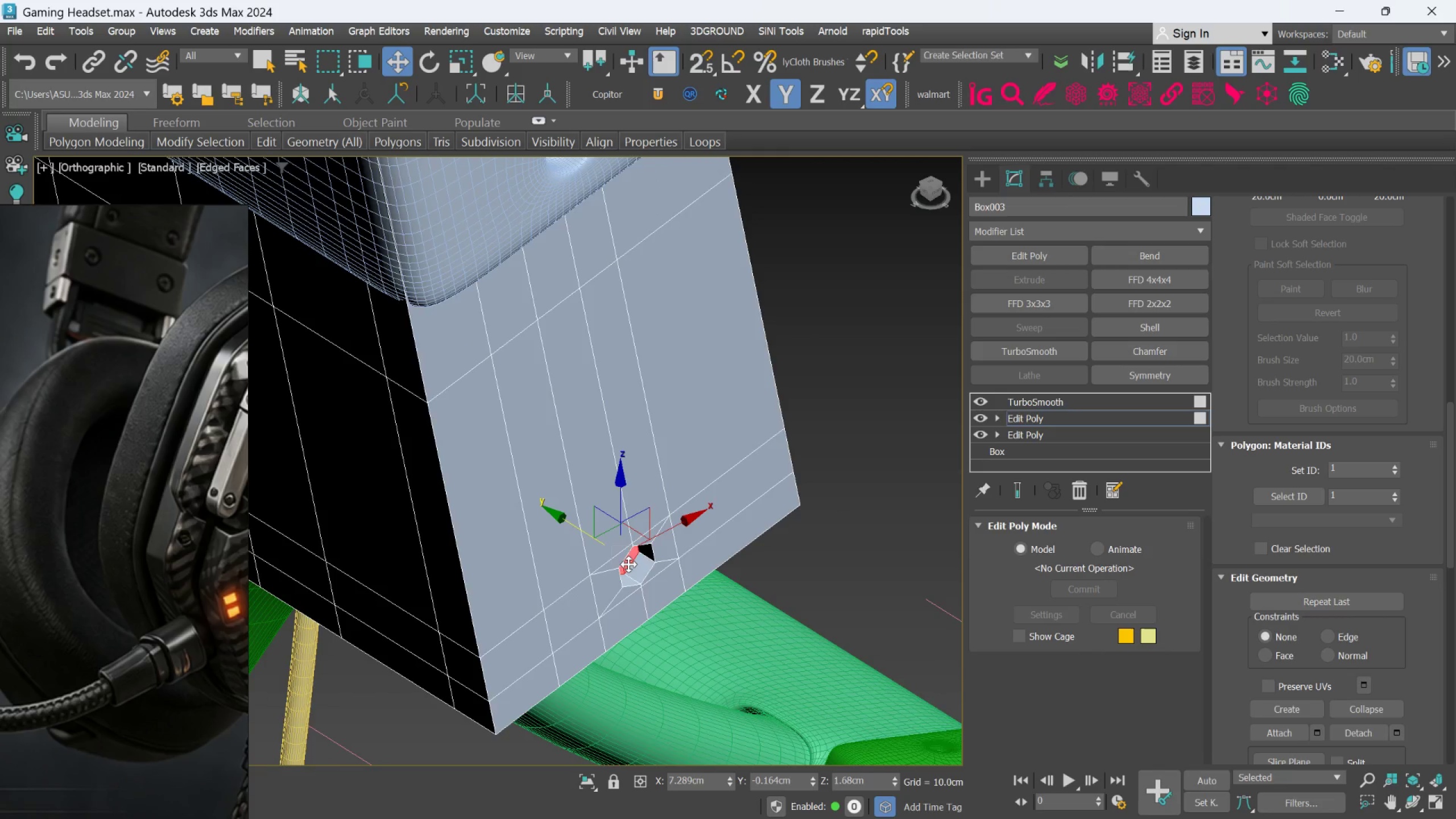 
hold_key(key=AltLeft, duration=1.5)
 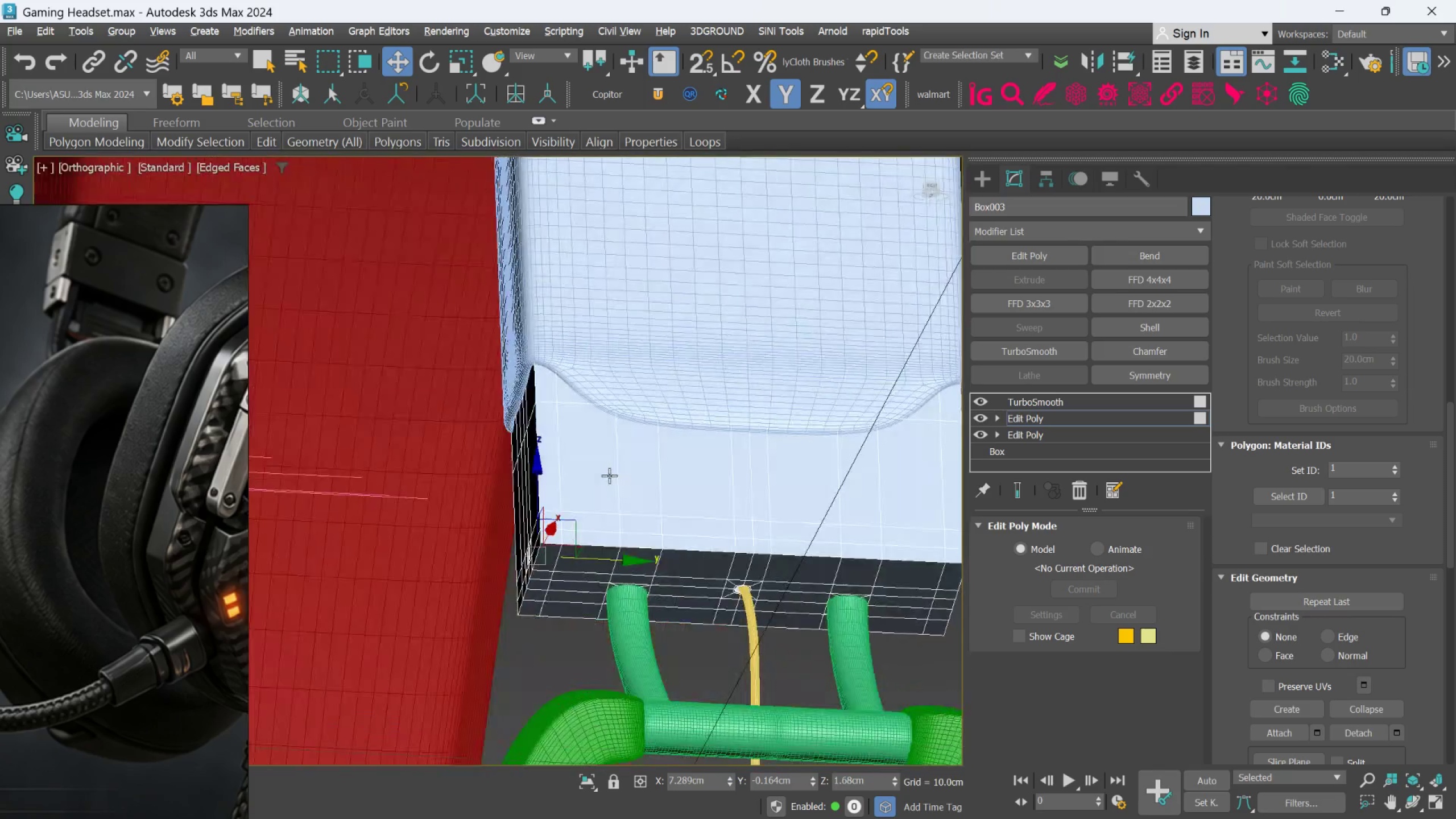 
scroll: coordinate [491, 558], scroll_direction: down, amount: 3.0
 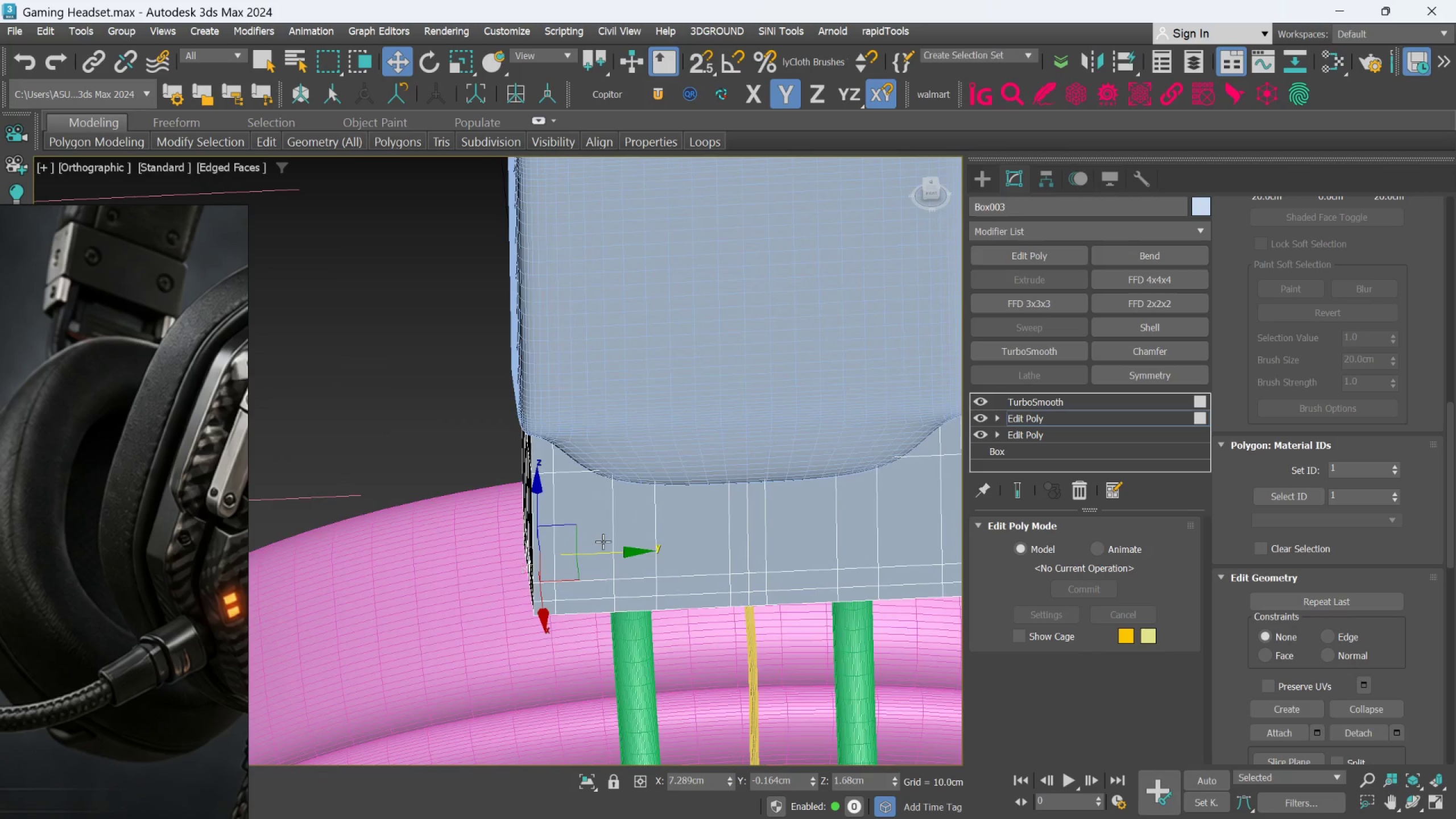 
hold_key(key=AltLeft, duration=0.8)
 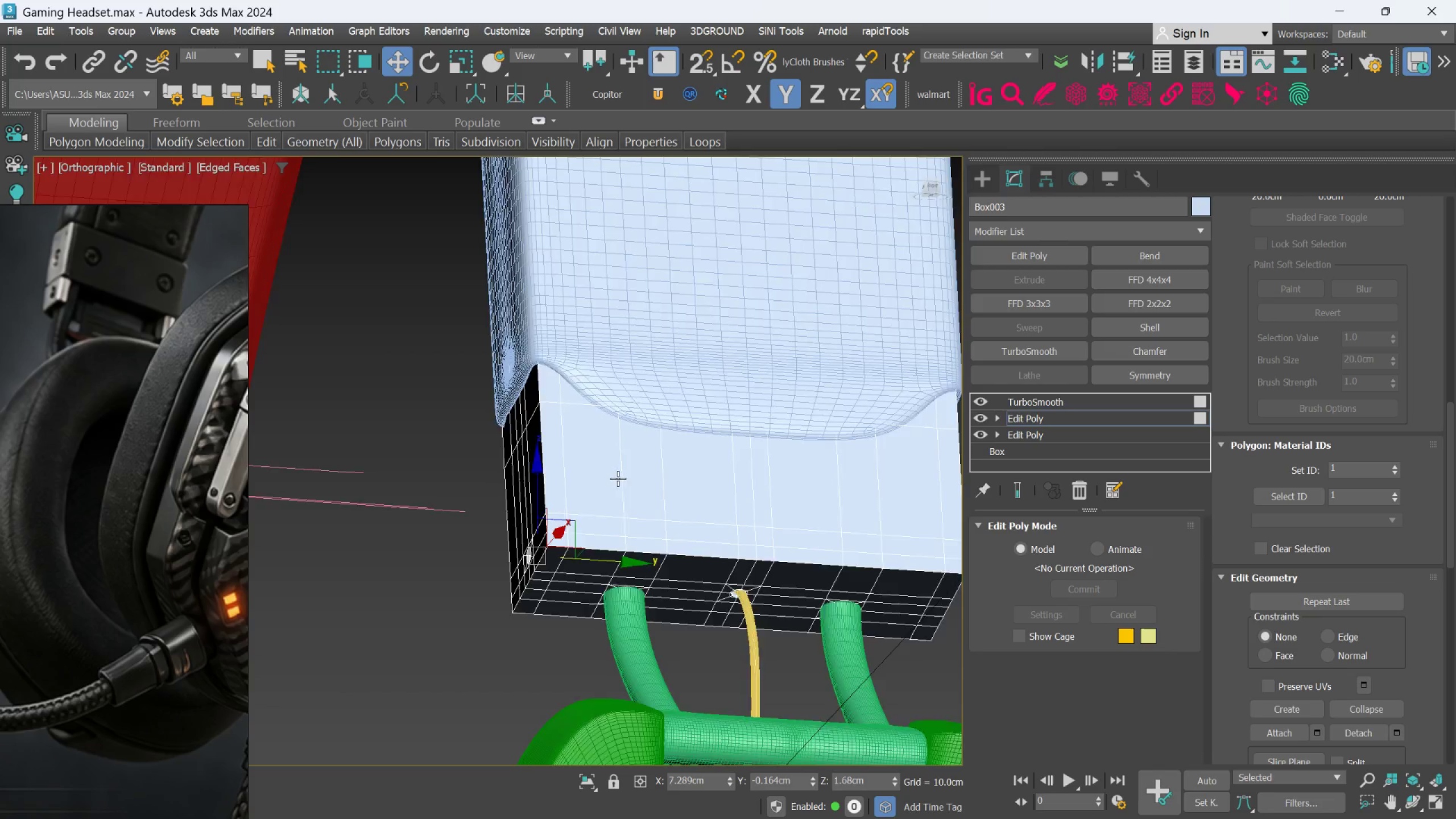 
hold_key(key=AltLeft, duration=1.06)
 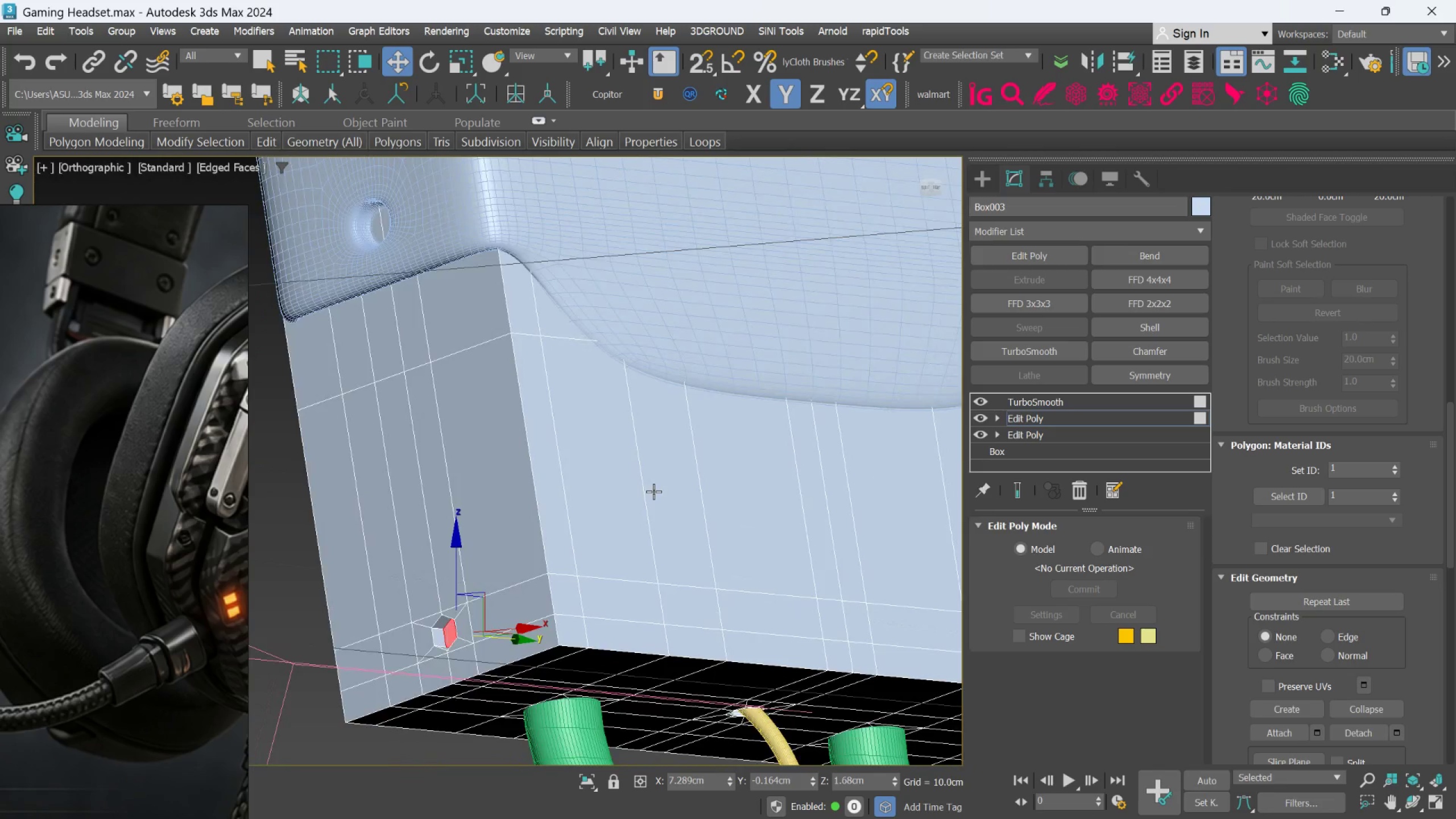 
scroll: coordinate [618, 478], scroll_direction: up, amount: 2.0
 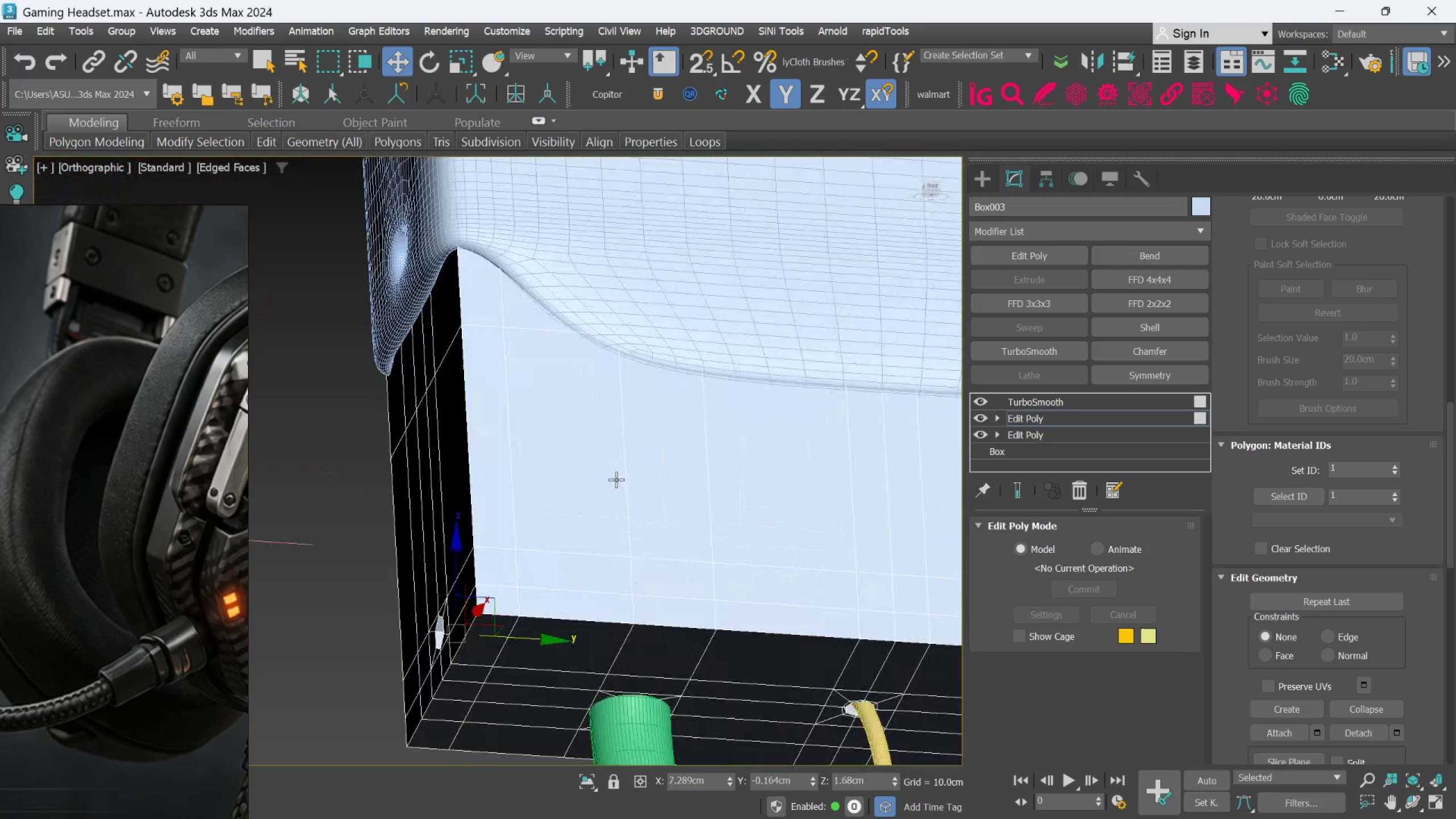 
hold_key(key=AltLeft, duration=1.5)
 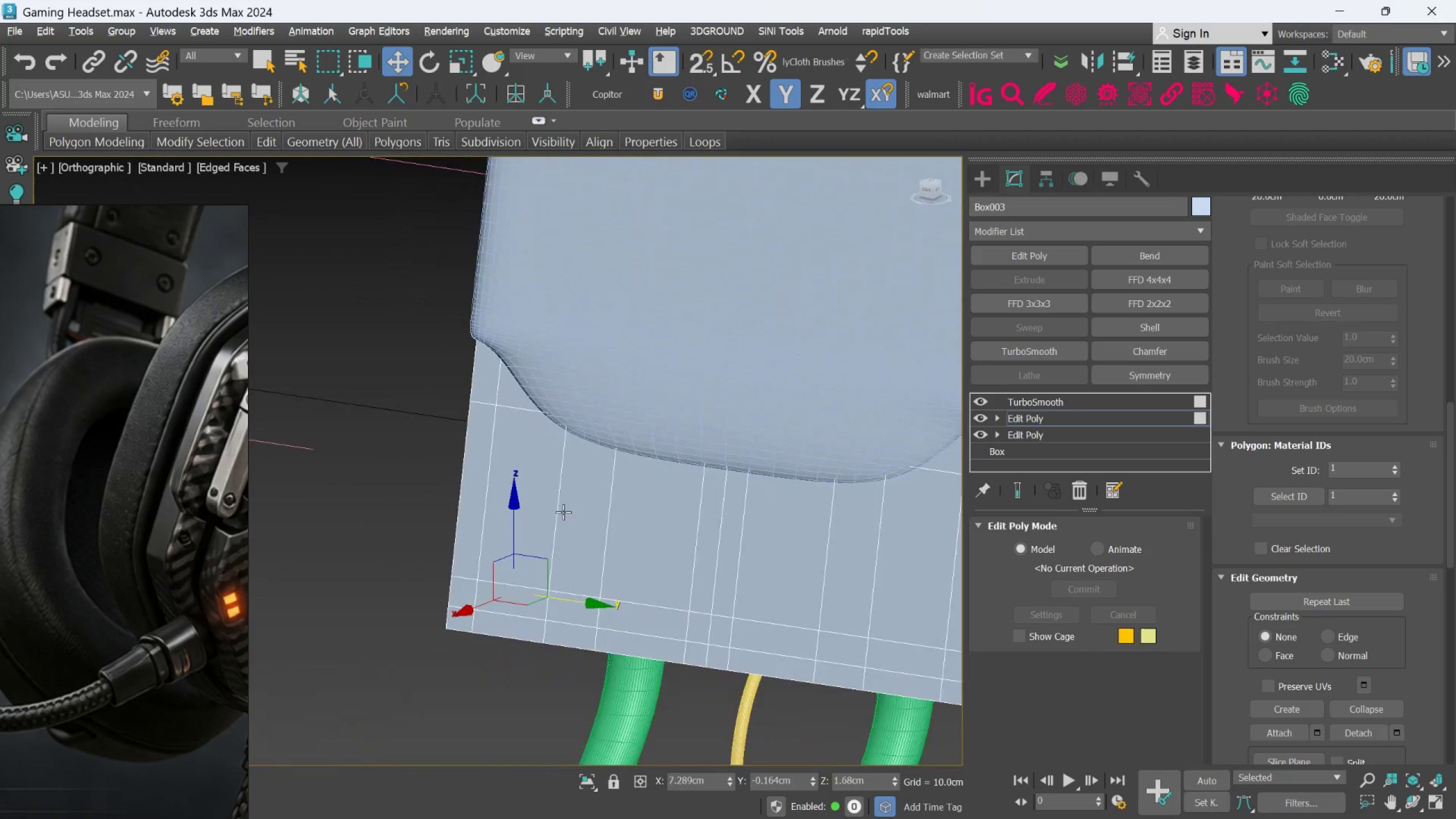 
scroll: coordinate [653, 491], scroll_direction: down, amount: 1.0
 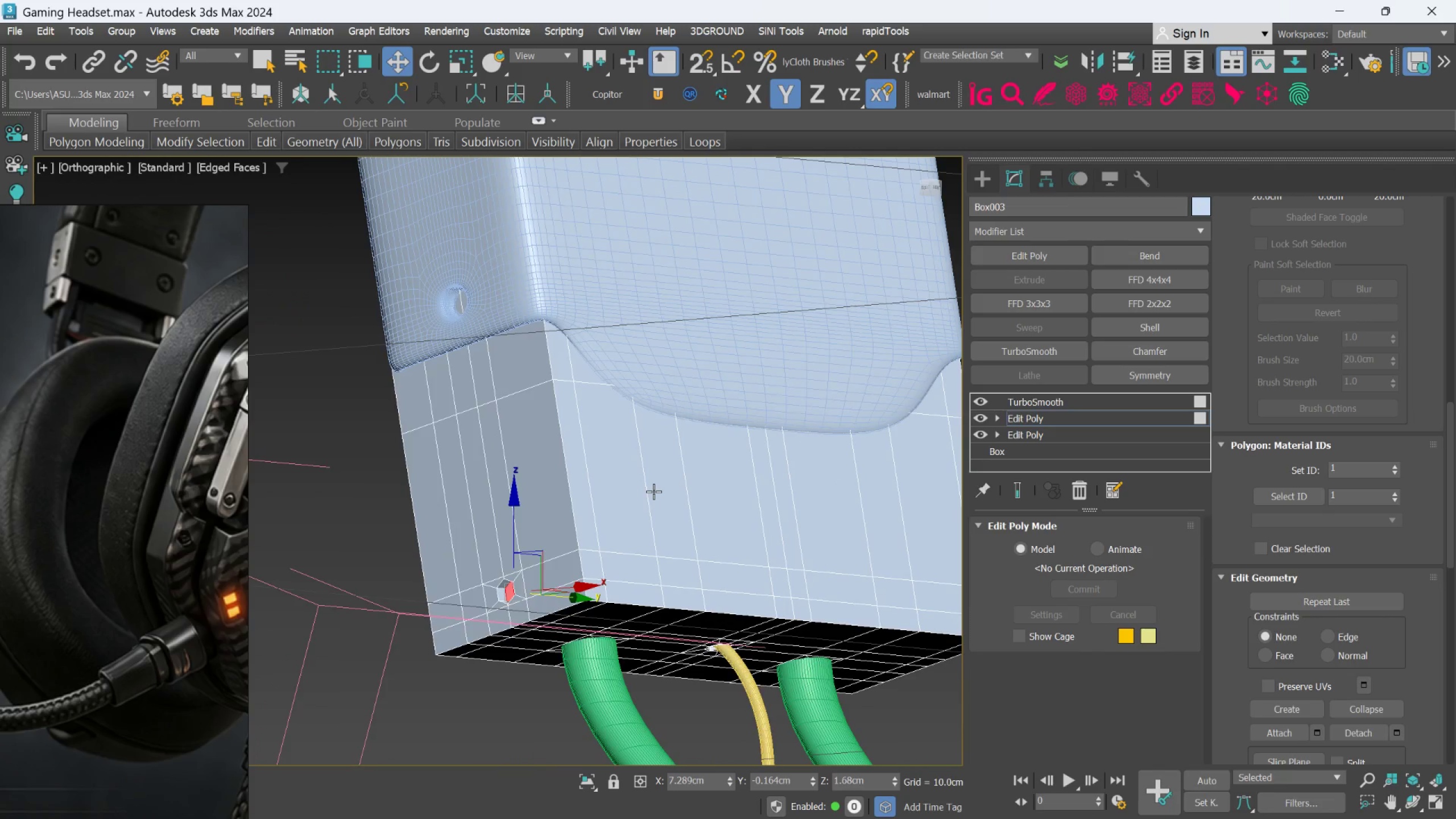 
hold_key(key=AltLeft, duration=1.42)
 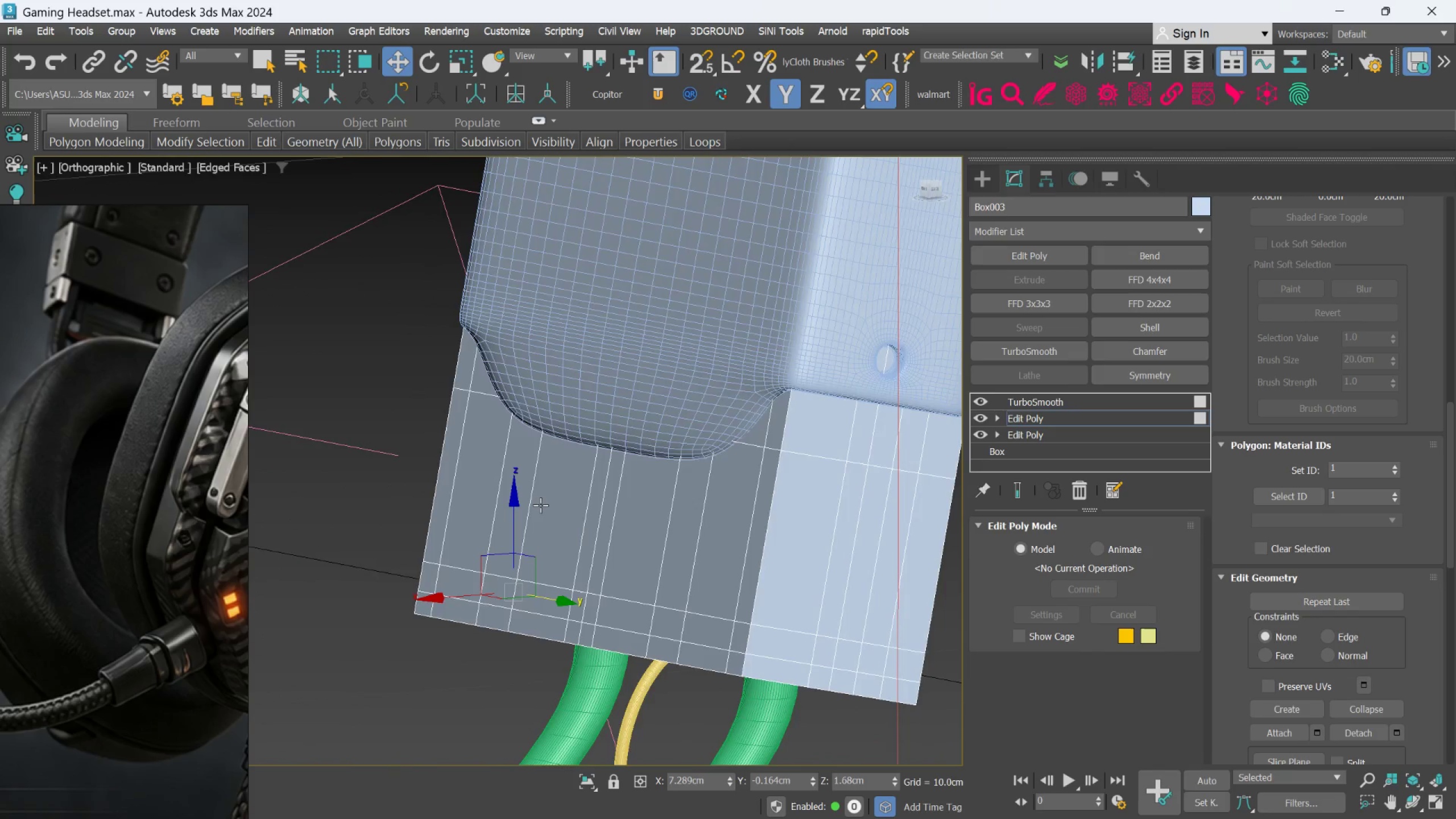 
hold_key(key=AltLeft, duration=1.3)
 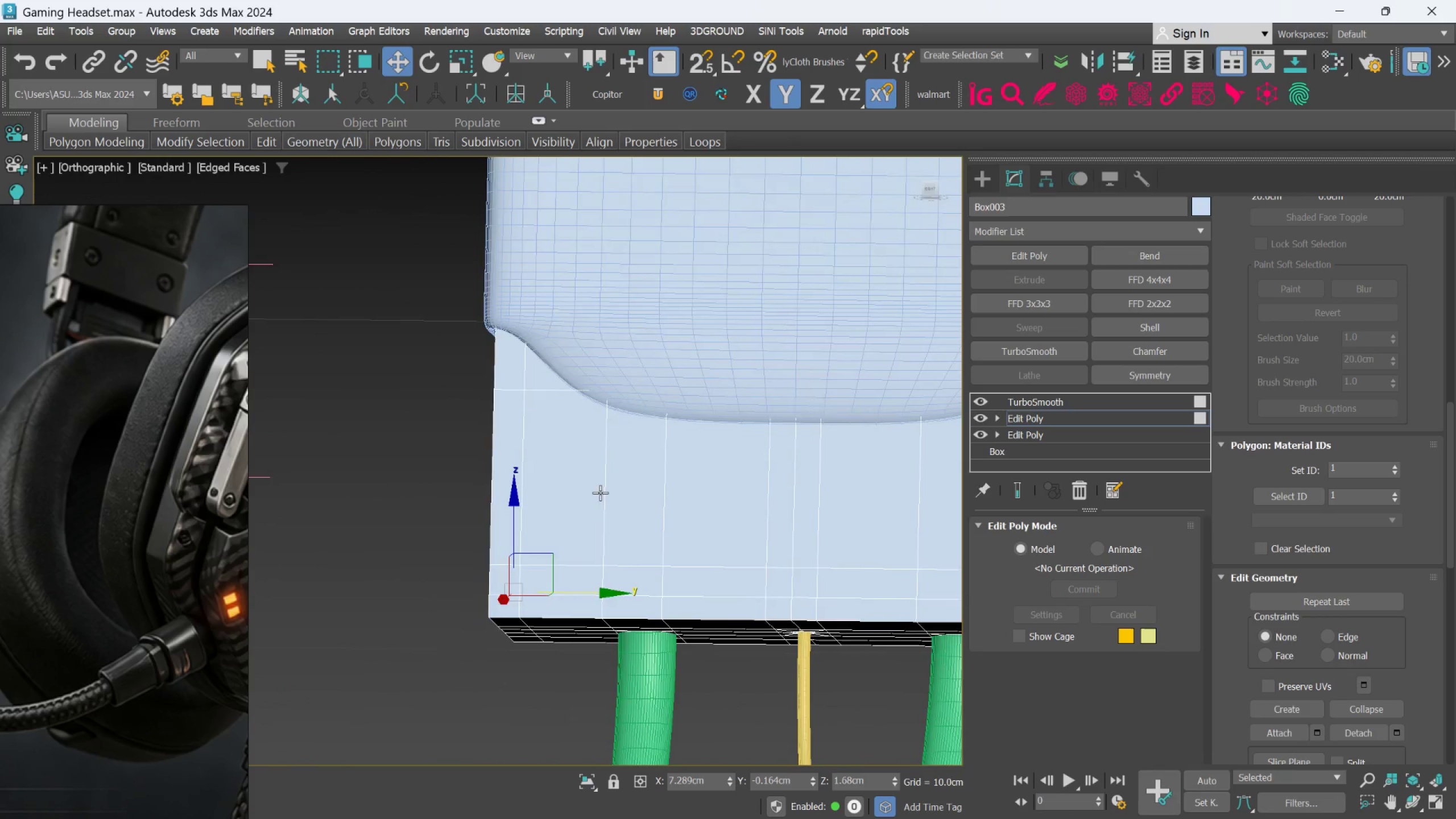 
hold_key(key=AltLeft, duration=1.11)
 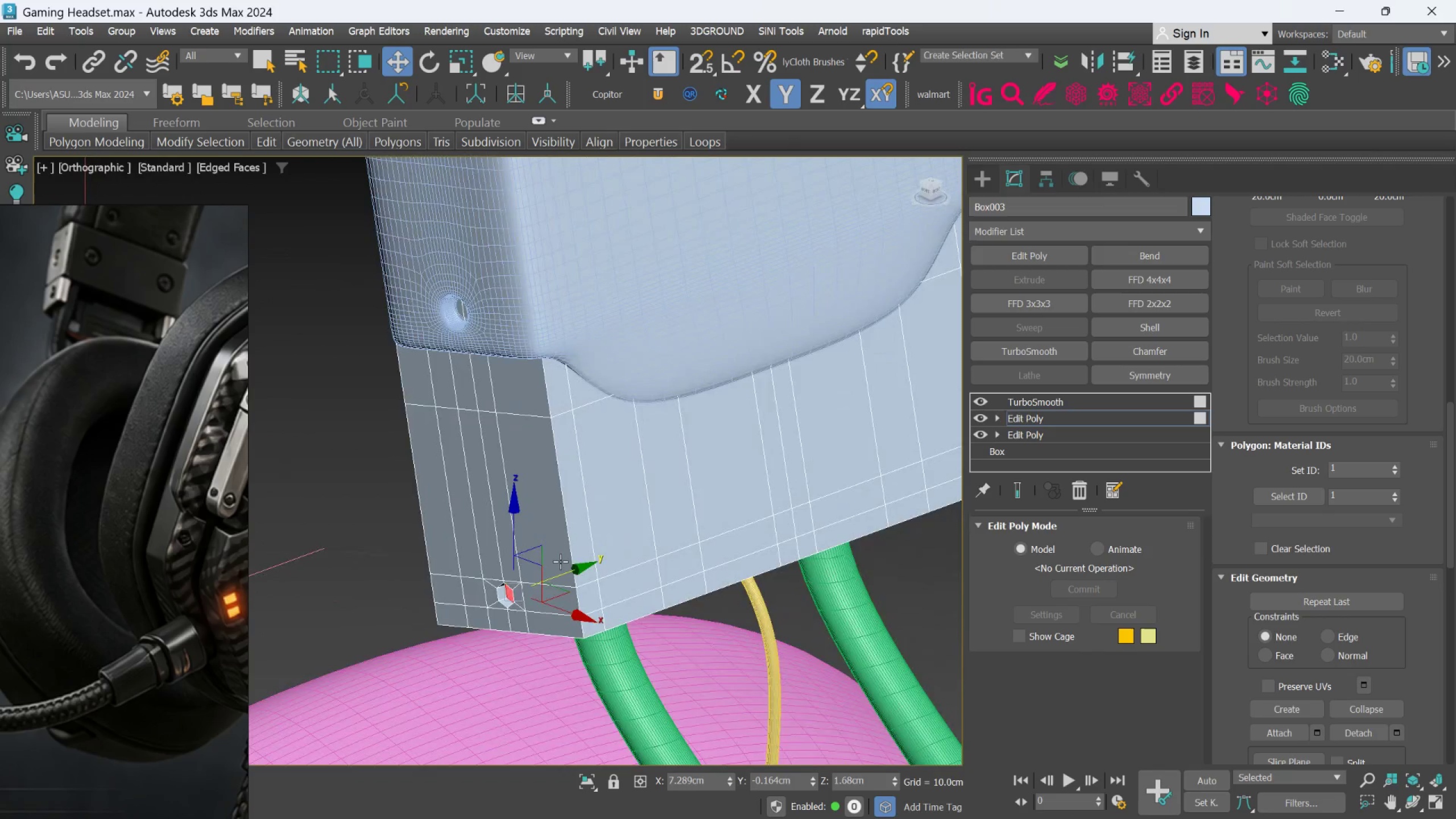 
hold_key(key=AltLeft, duration=0.56)
 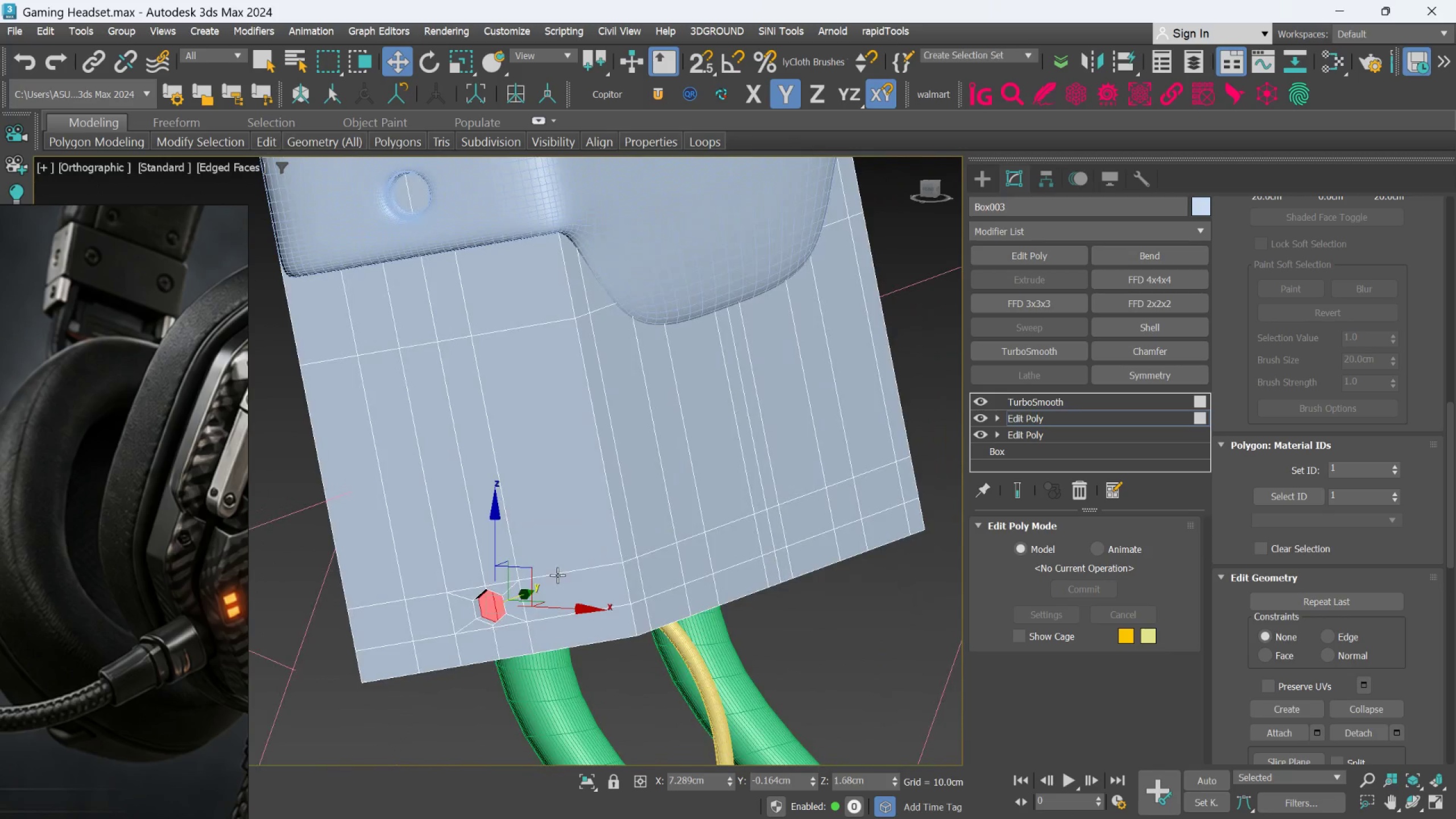 
scroll: coordinate [560, 561], scroll_direction: up, amount: 1.0
 